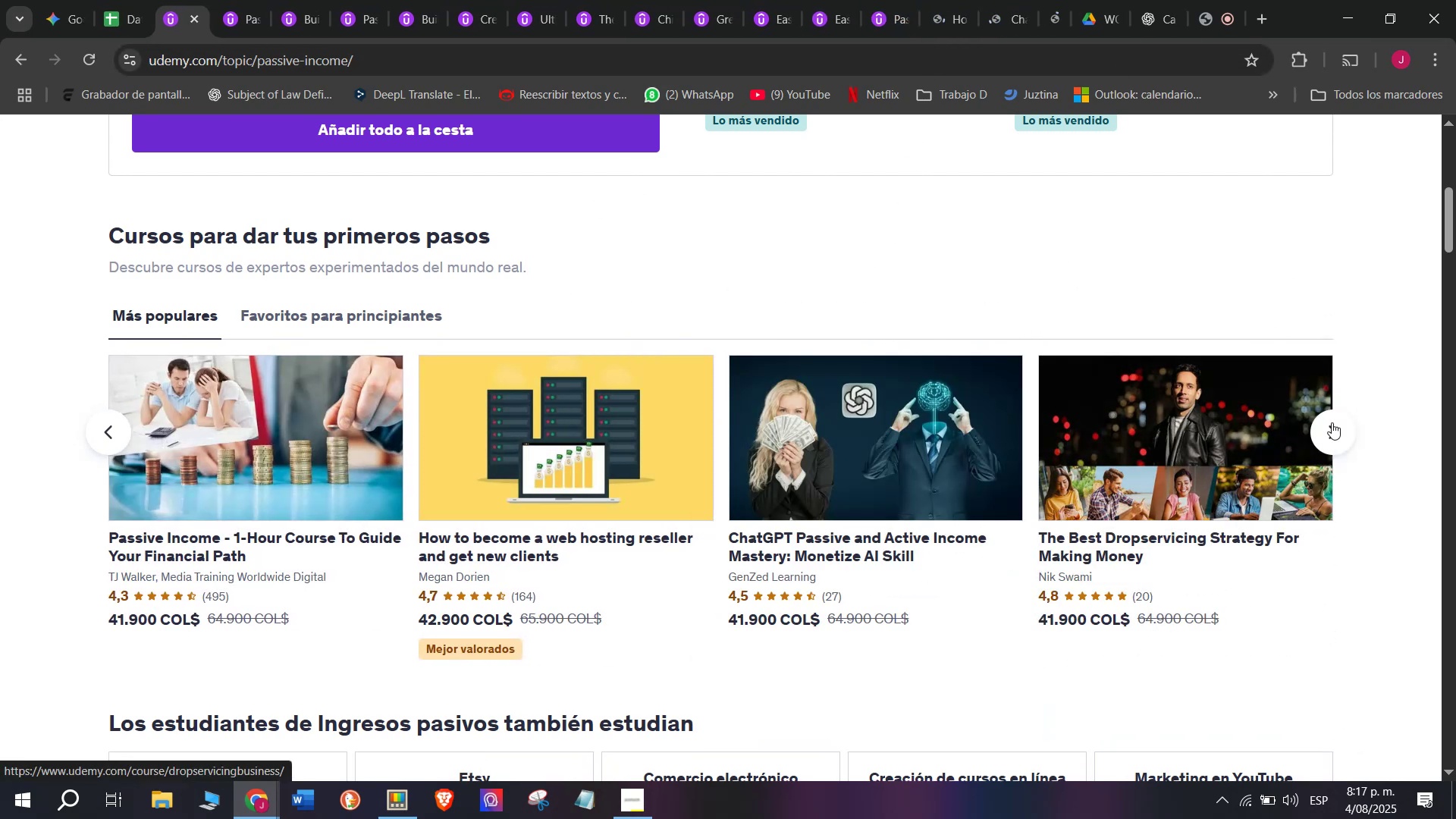 
left_click([1332, 424])
 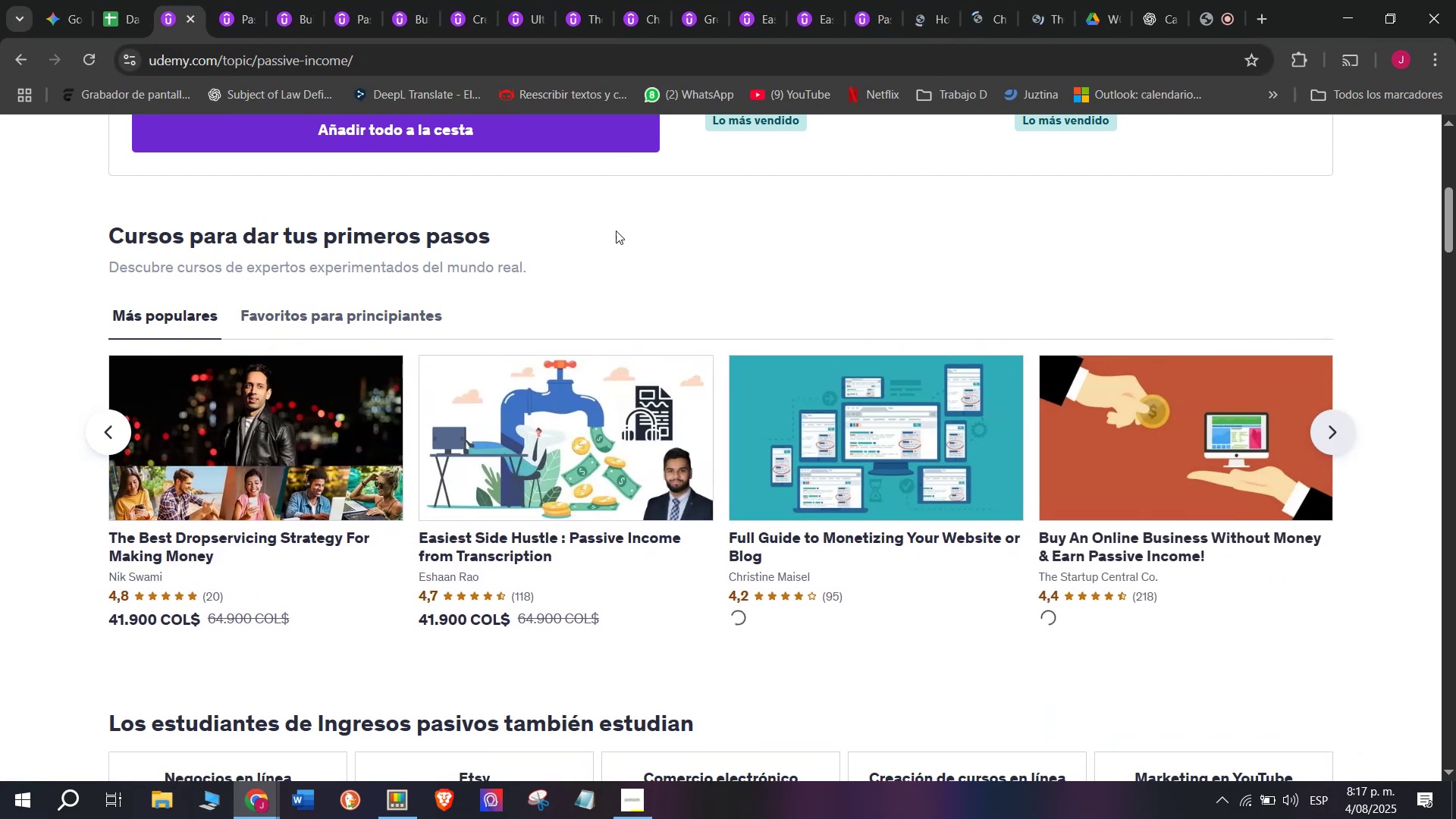 
hold_key(key=ControlLeft, duration=0.4)
left_click([527, 457])
 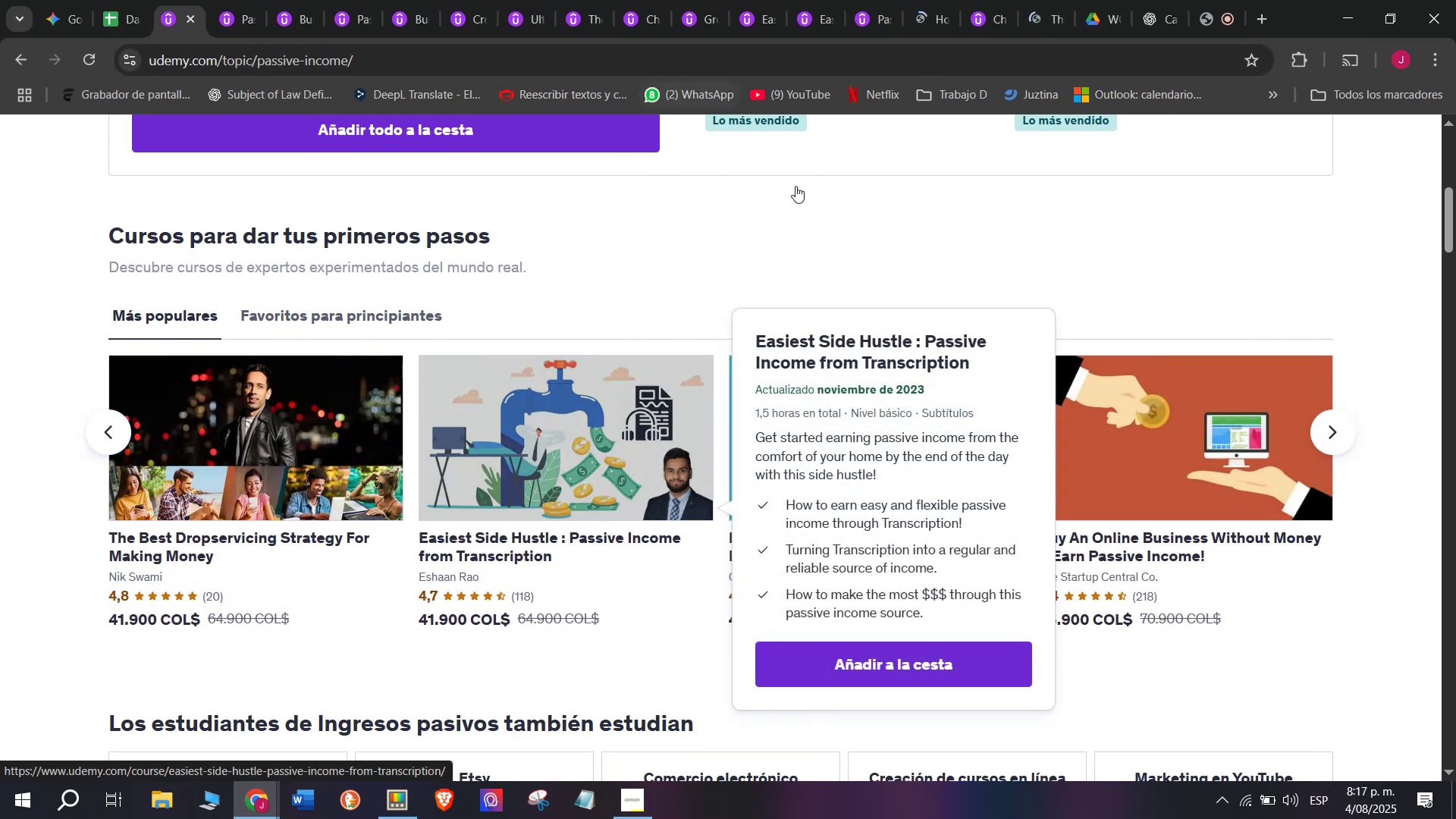 
hold_key(key=ControlLeft, duration=0.38)
left_click([862, 416])
 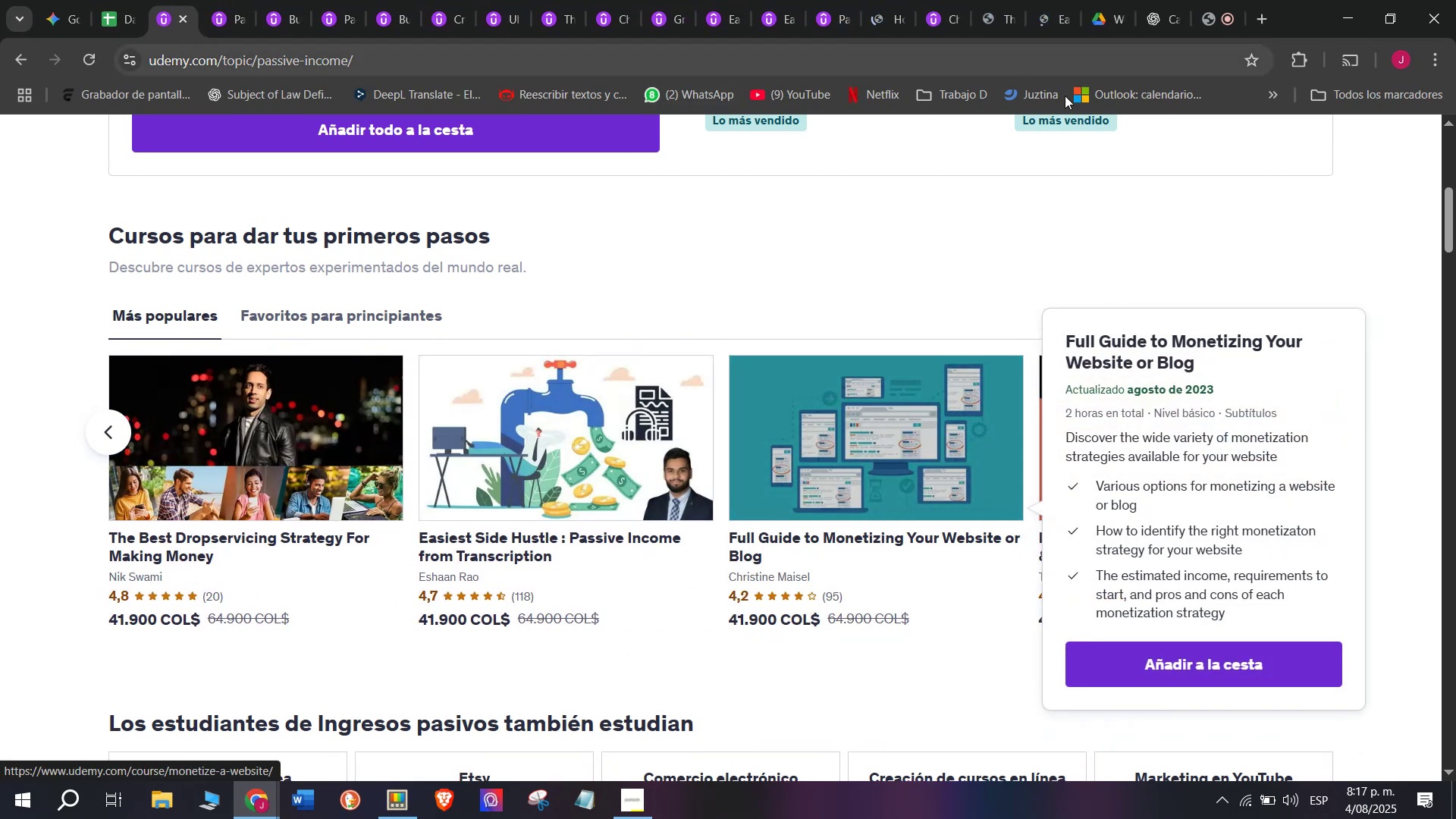 
hold_key(key=ControlLeft, duration=0.39)
 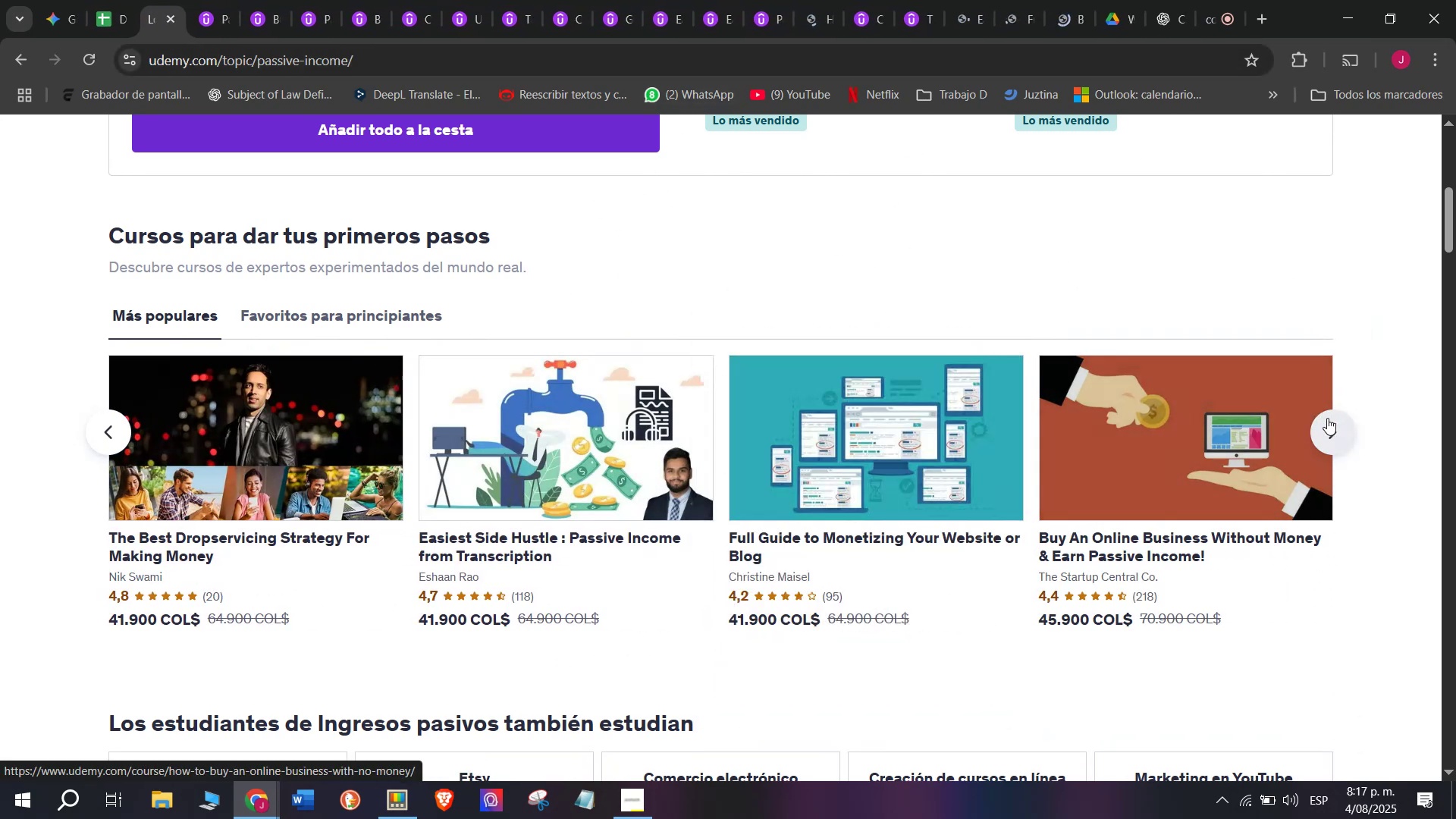 
left_click([1330, 419])
 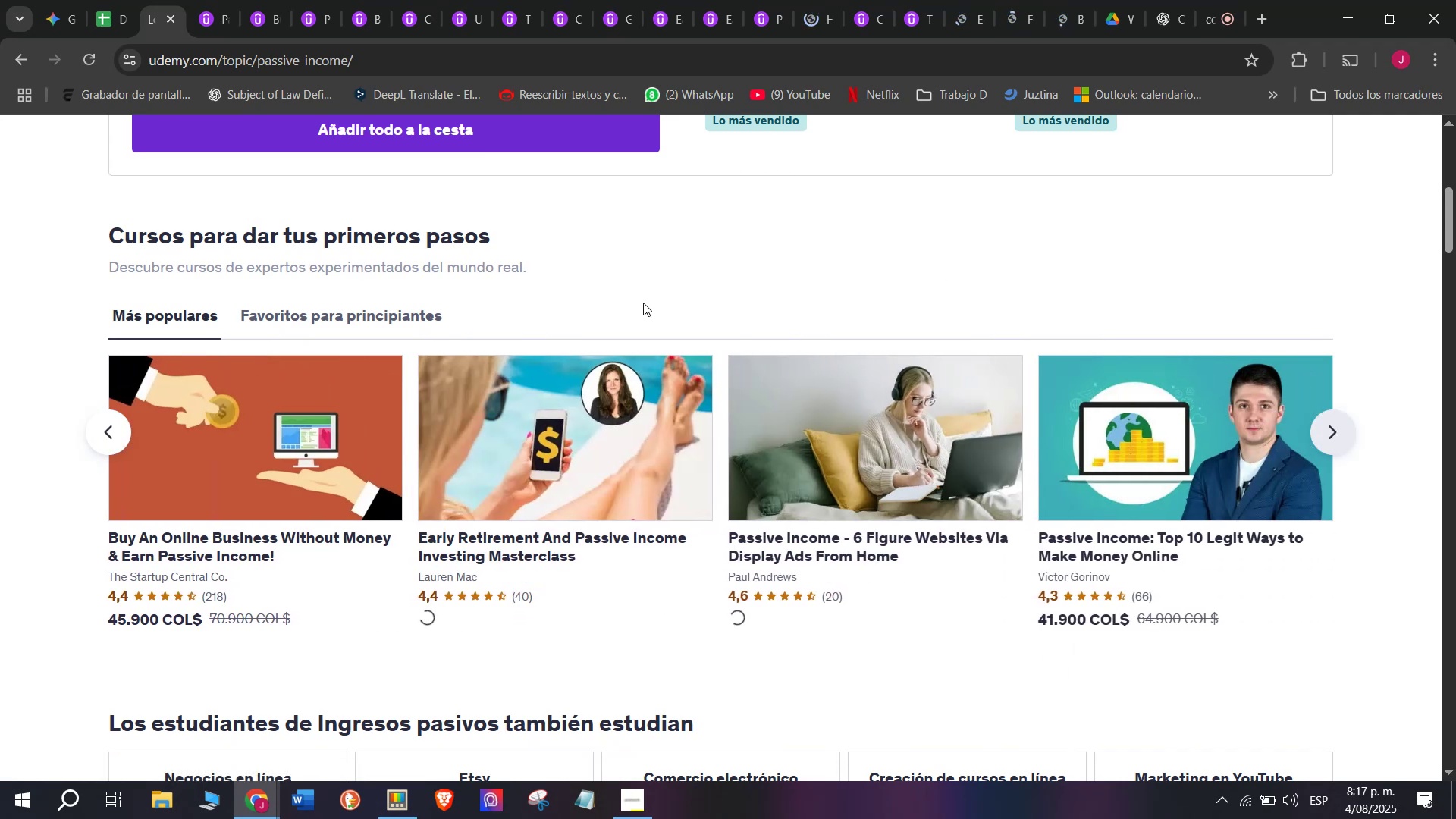 
hold_key(key=ControlLeft, duration=0.32)
left_click([598, 424])
 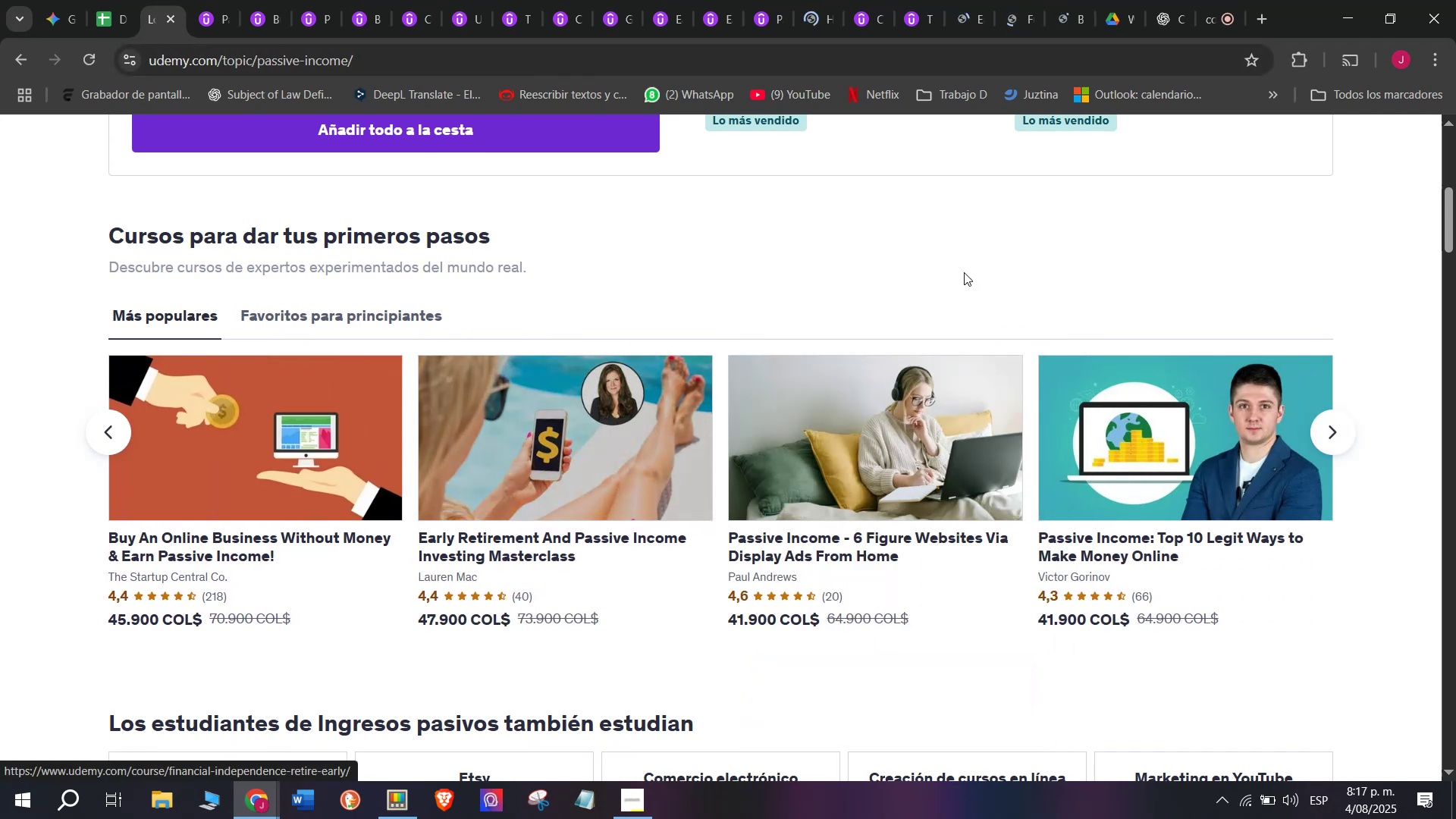 
hold_key(key=ControlLeft, duration=0.33)
left_click([862, 435])
 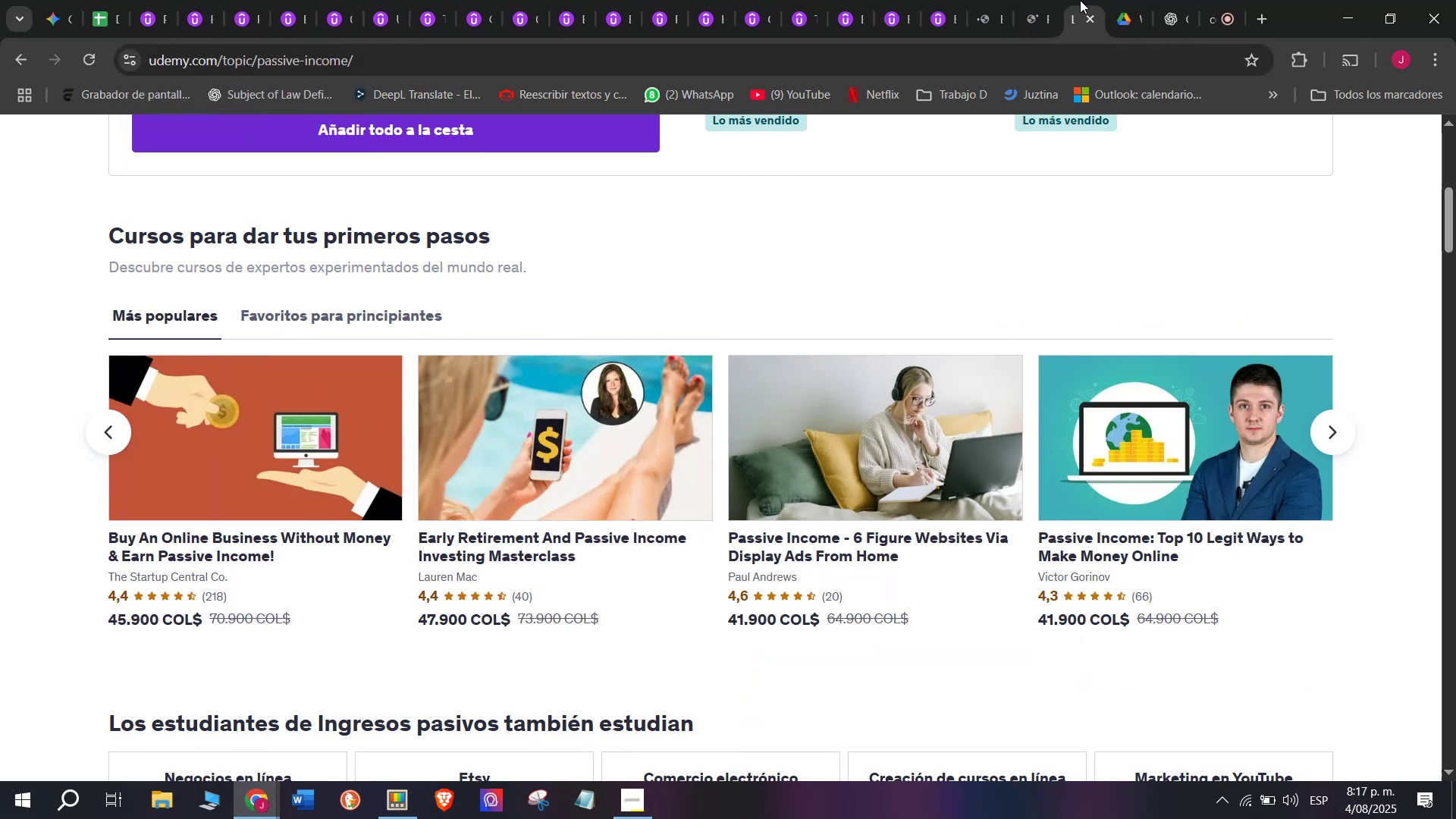 
left_click([1244, 0])
 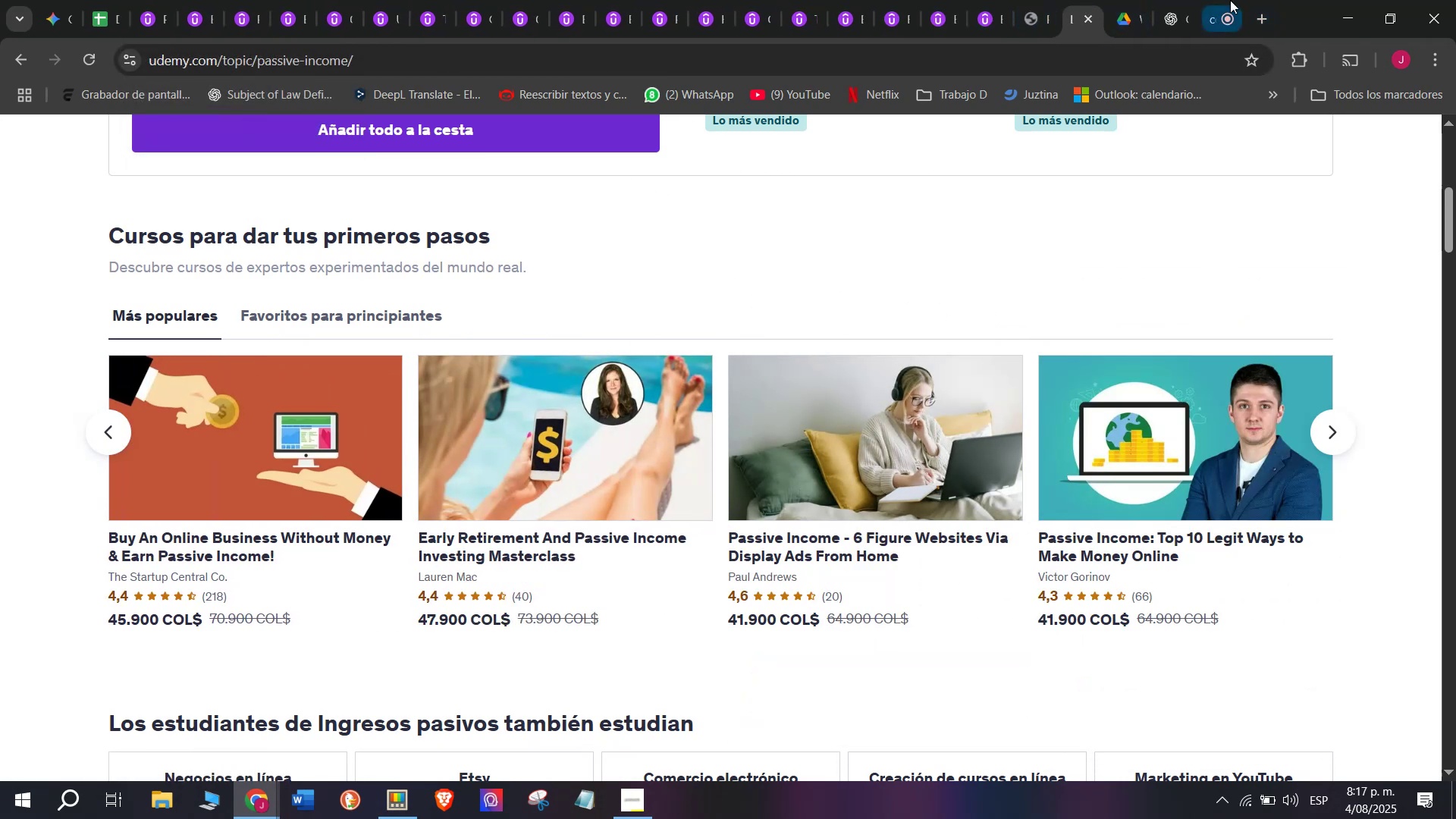 
left_click([1230, 0])
 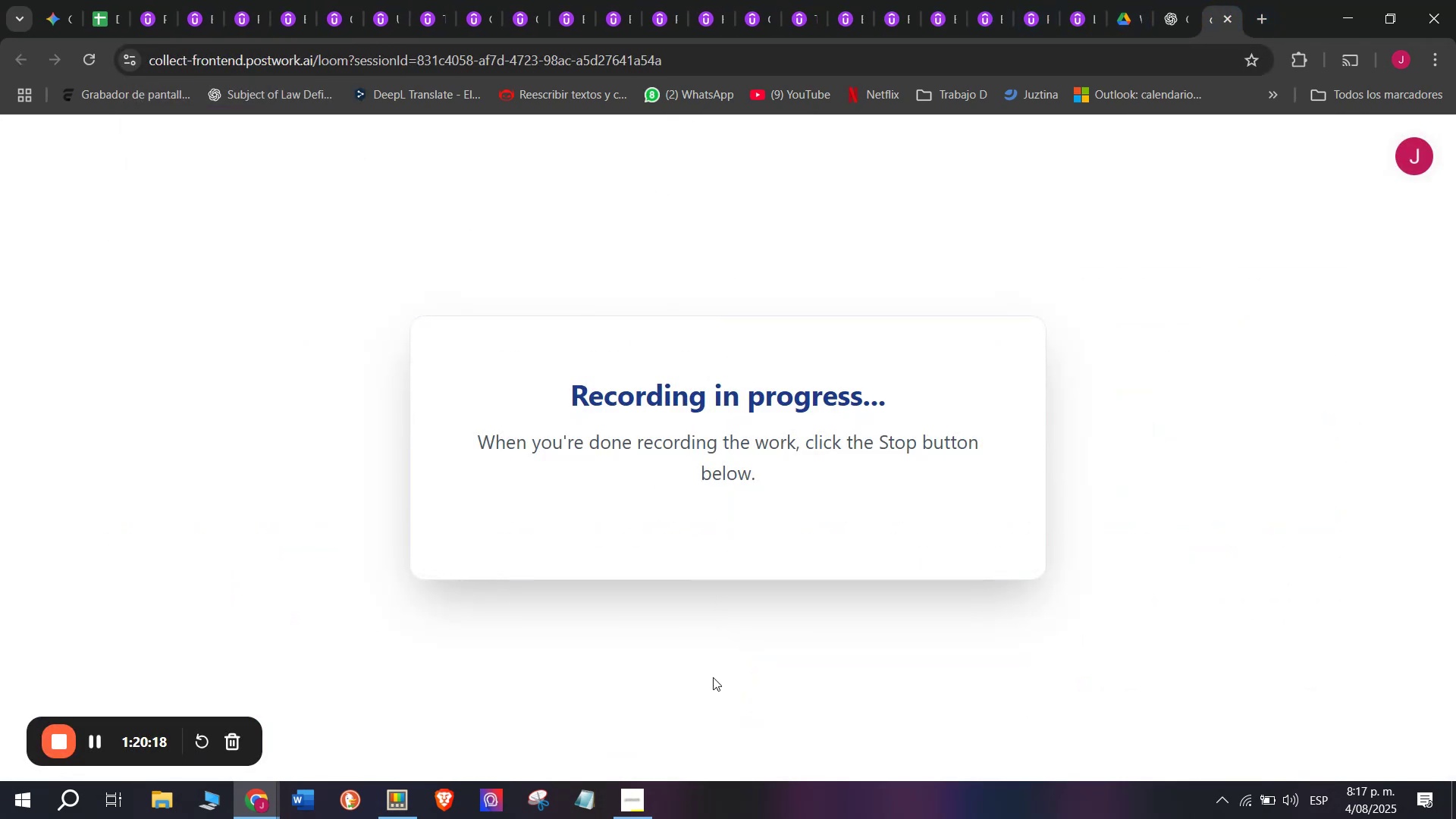 
left_click([643, 795])
 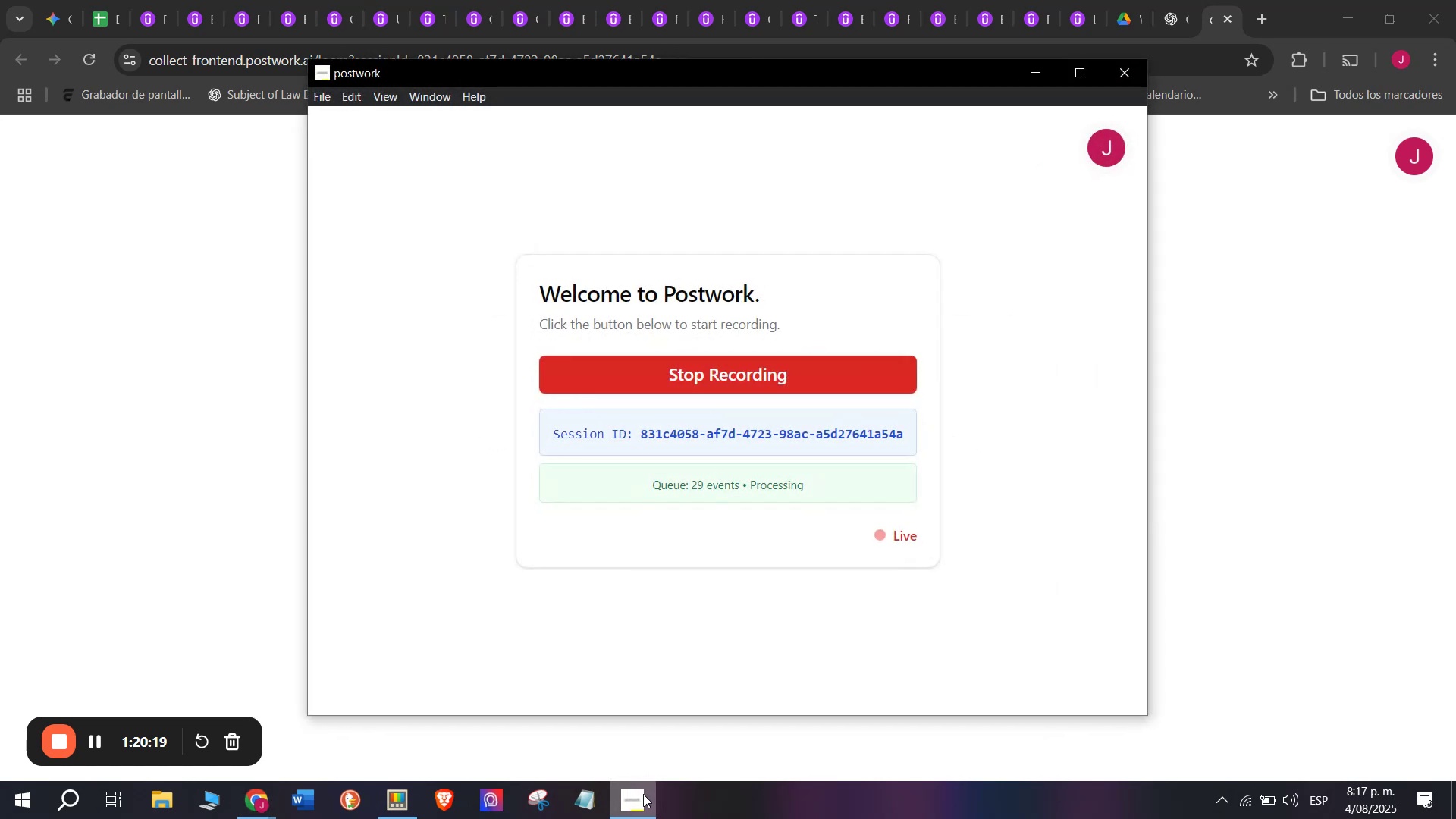 
left_click([643, 794])
 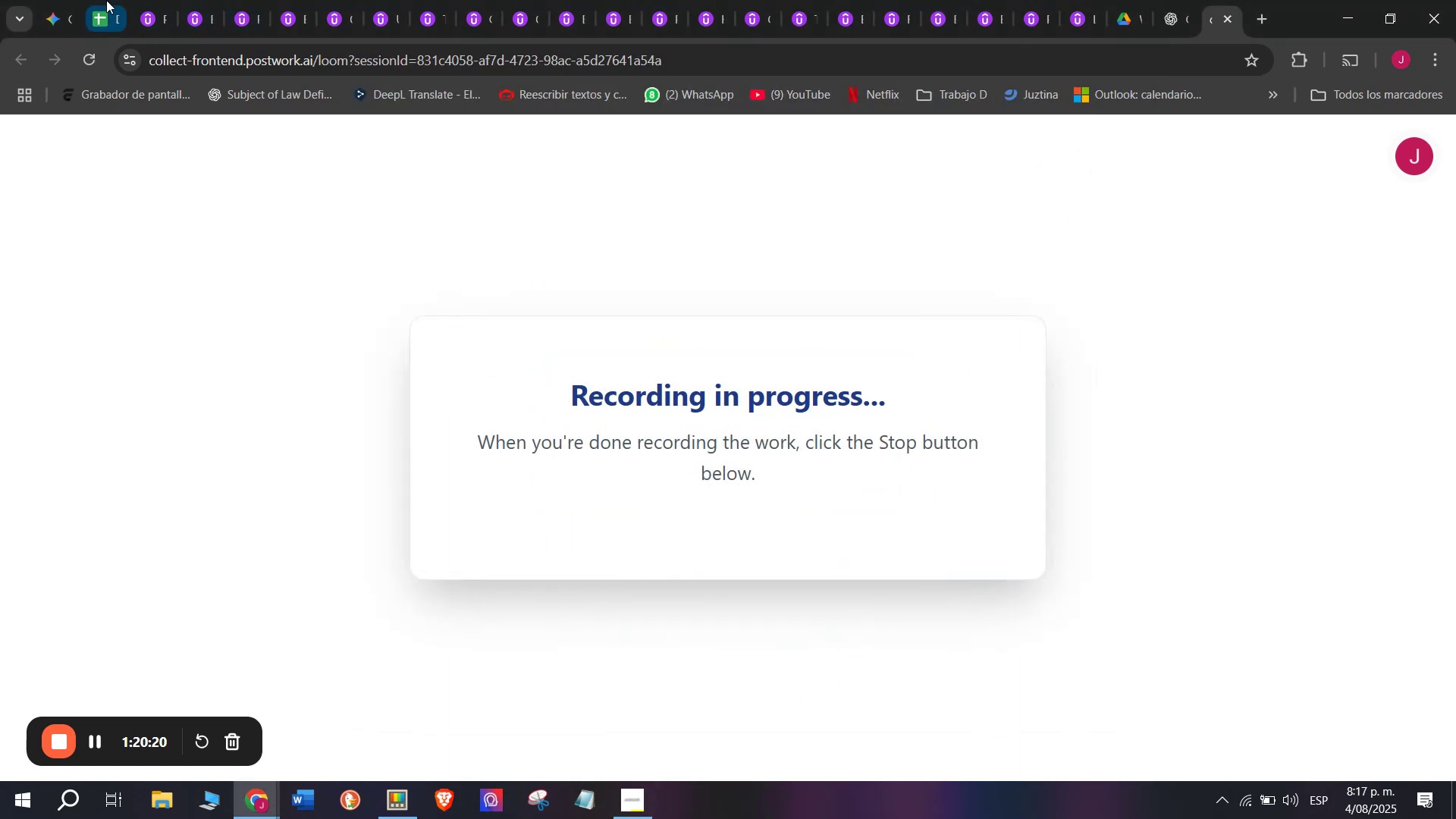 
left_click([155, 0])
 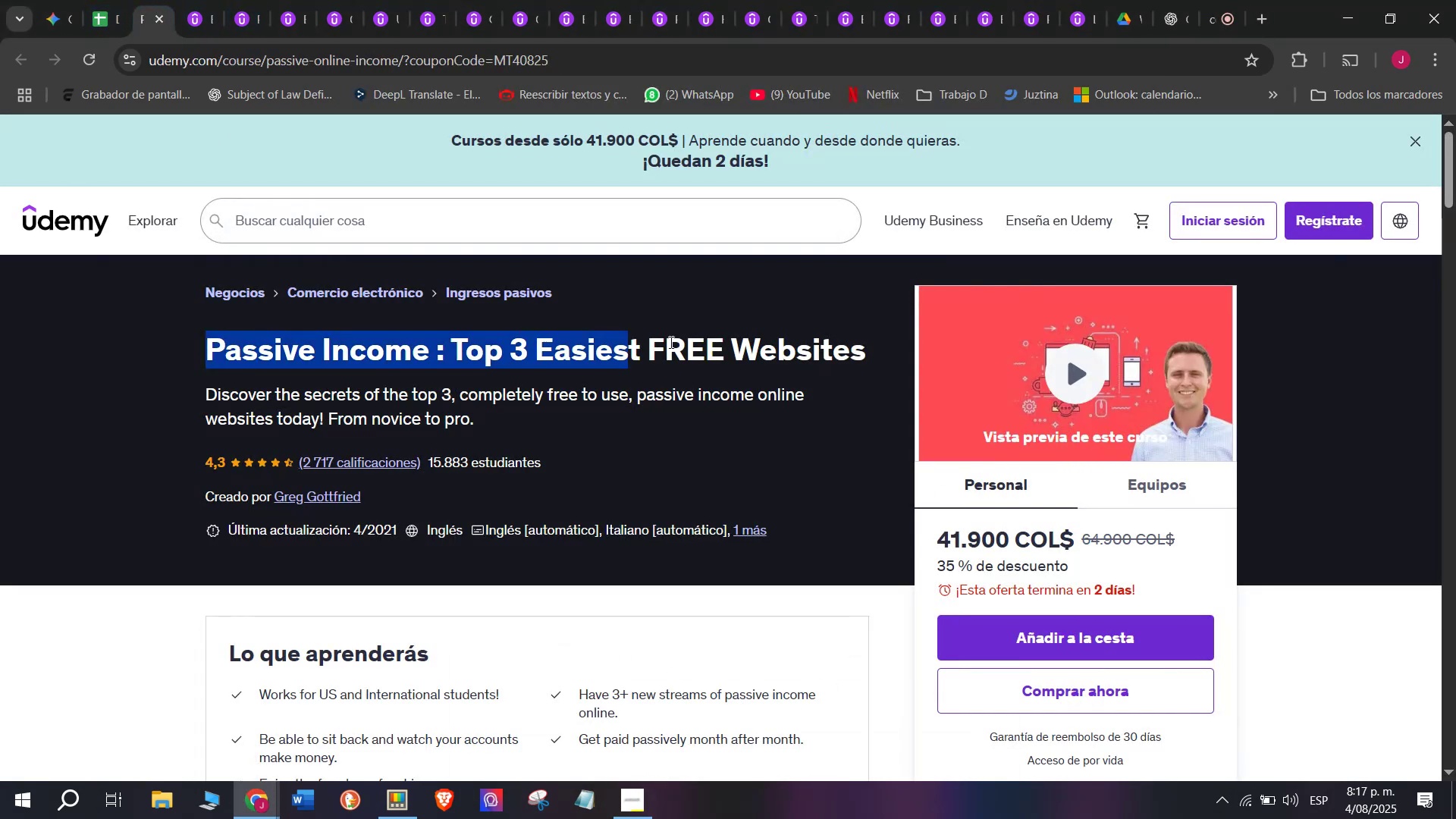 
key(Break)
 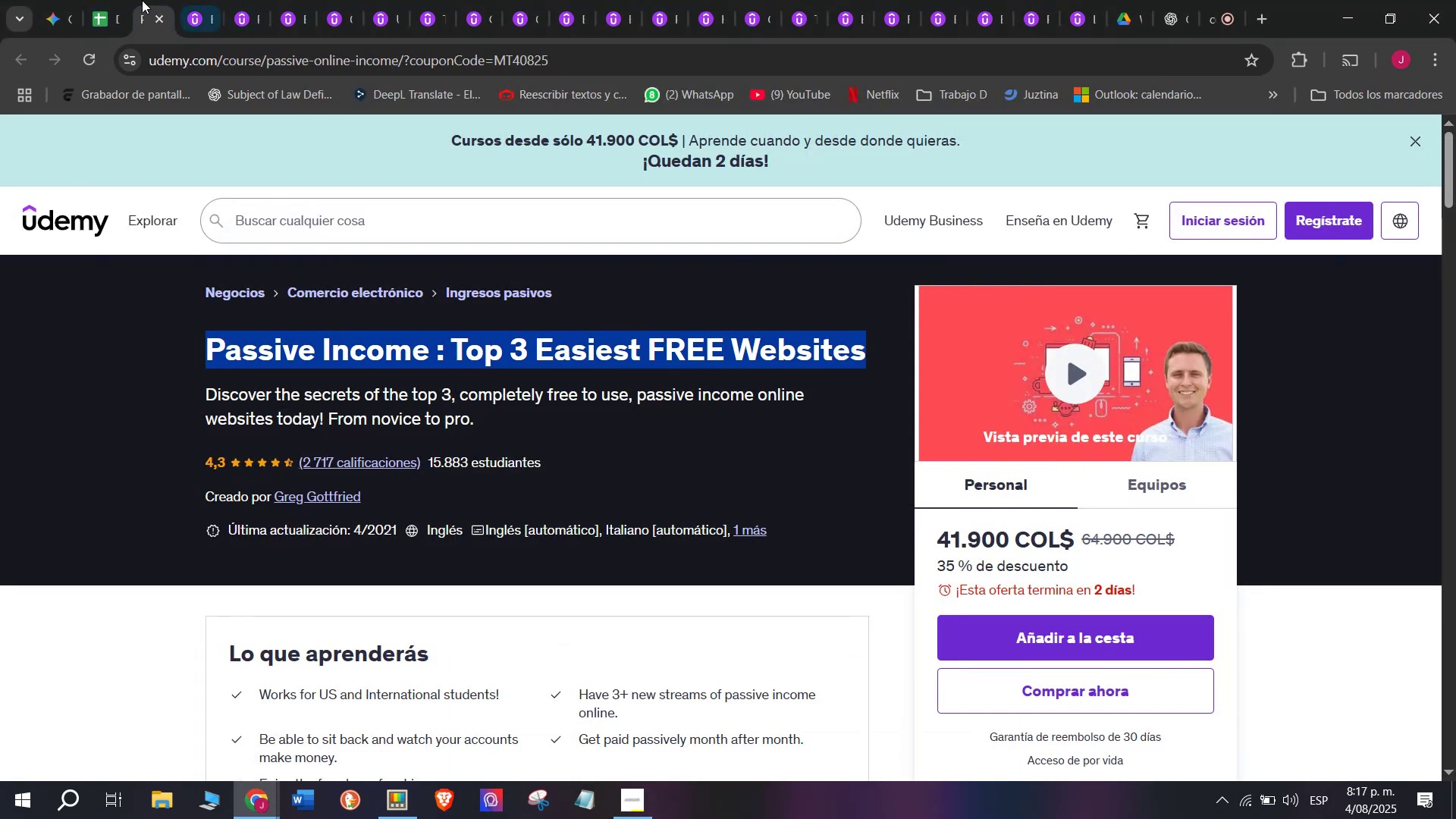 
key(Control+ControlLeft)
 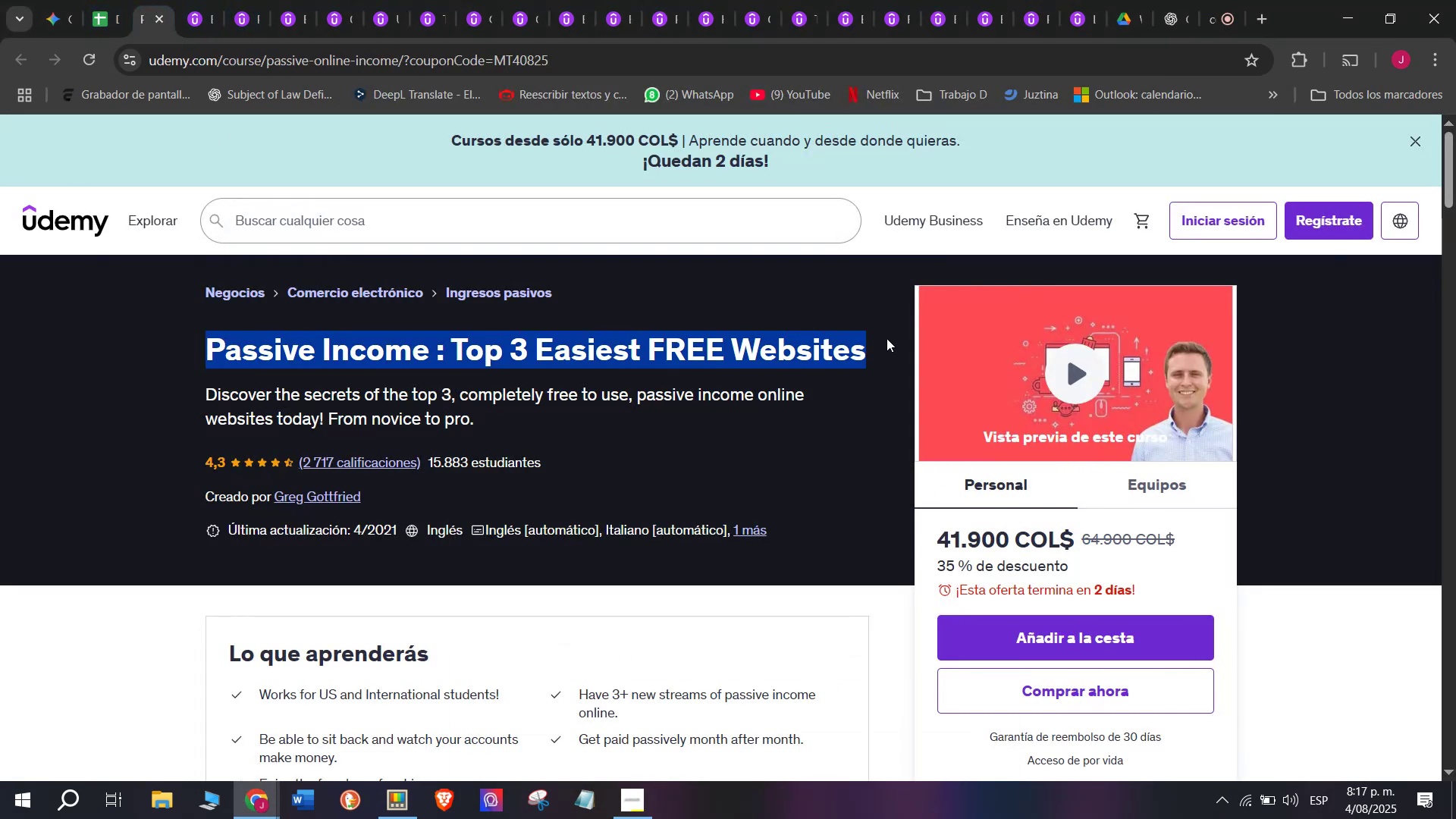 
key(Control+C)
 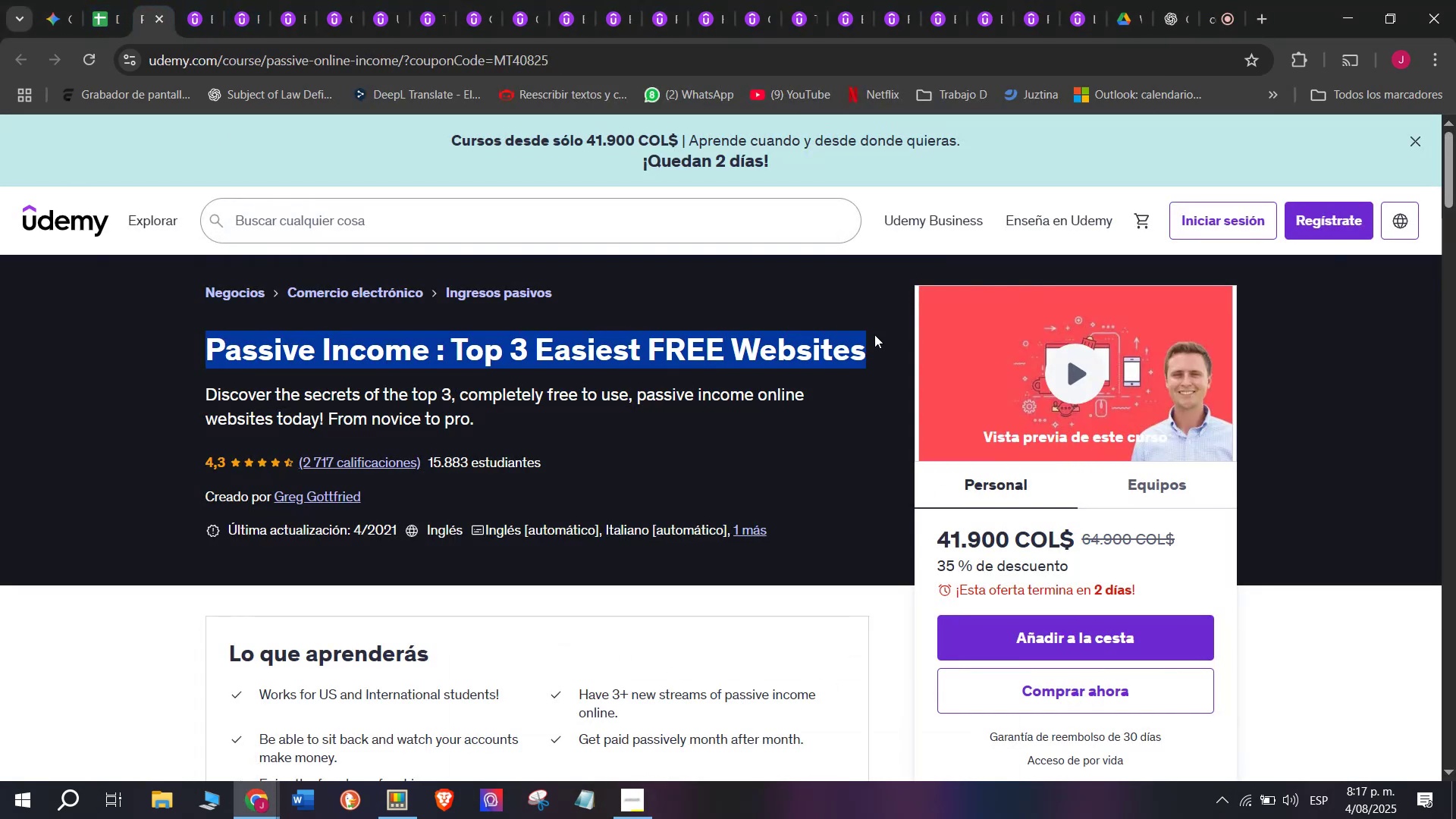 
key(Break)
 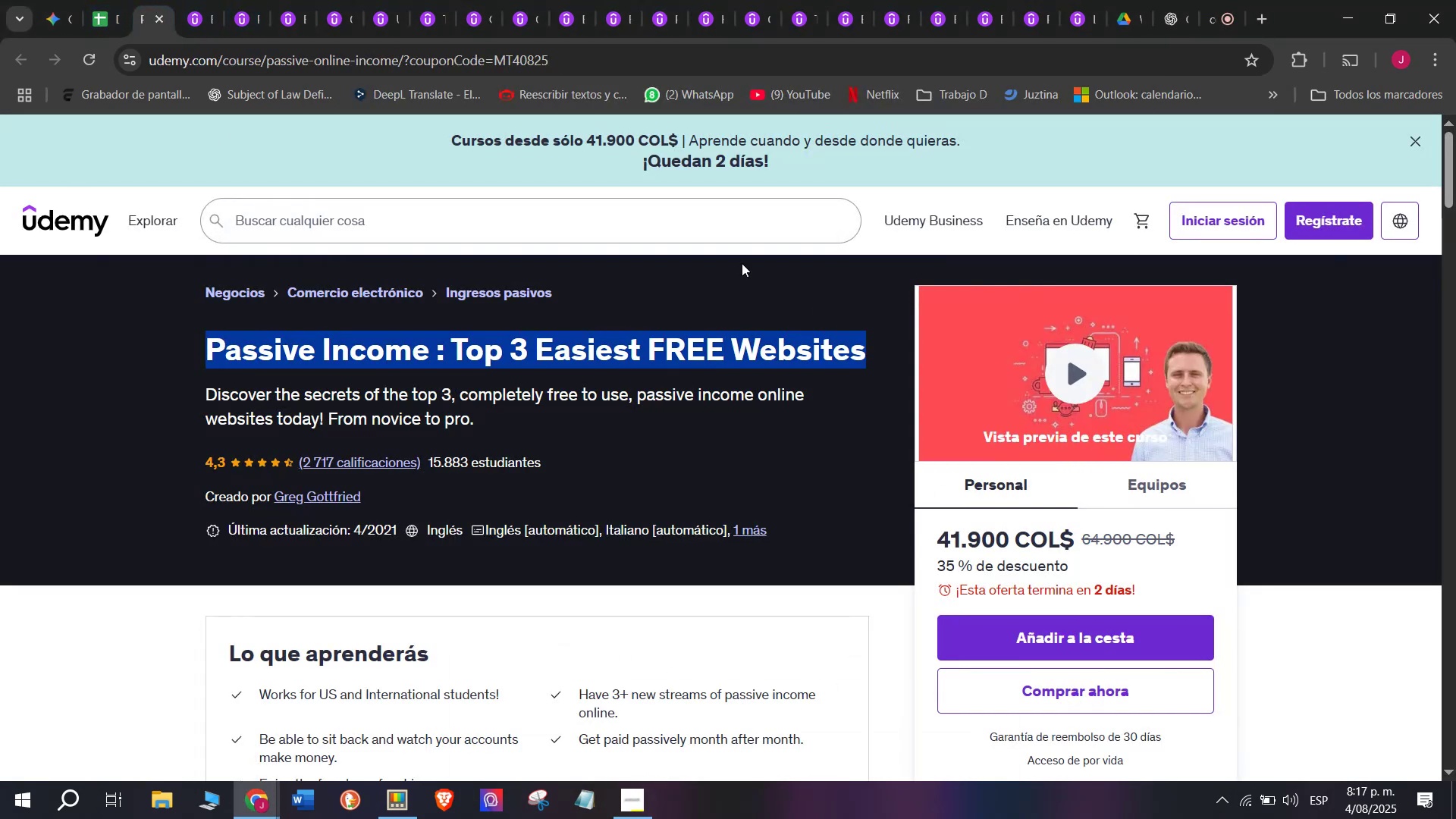 
key(Control+ControlLeft)
 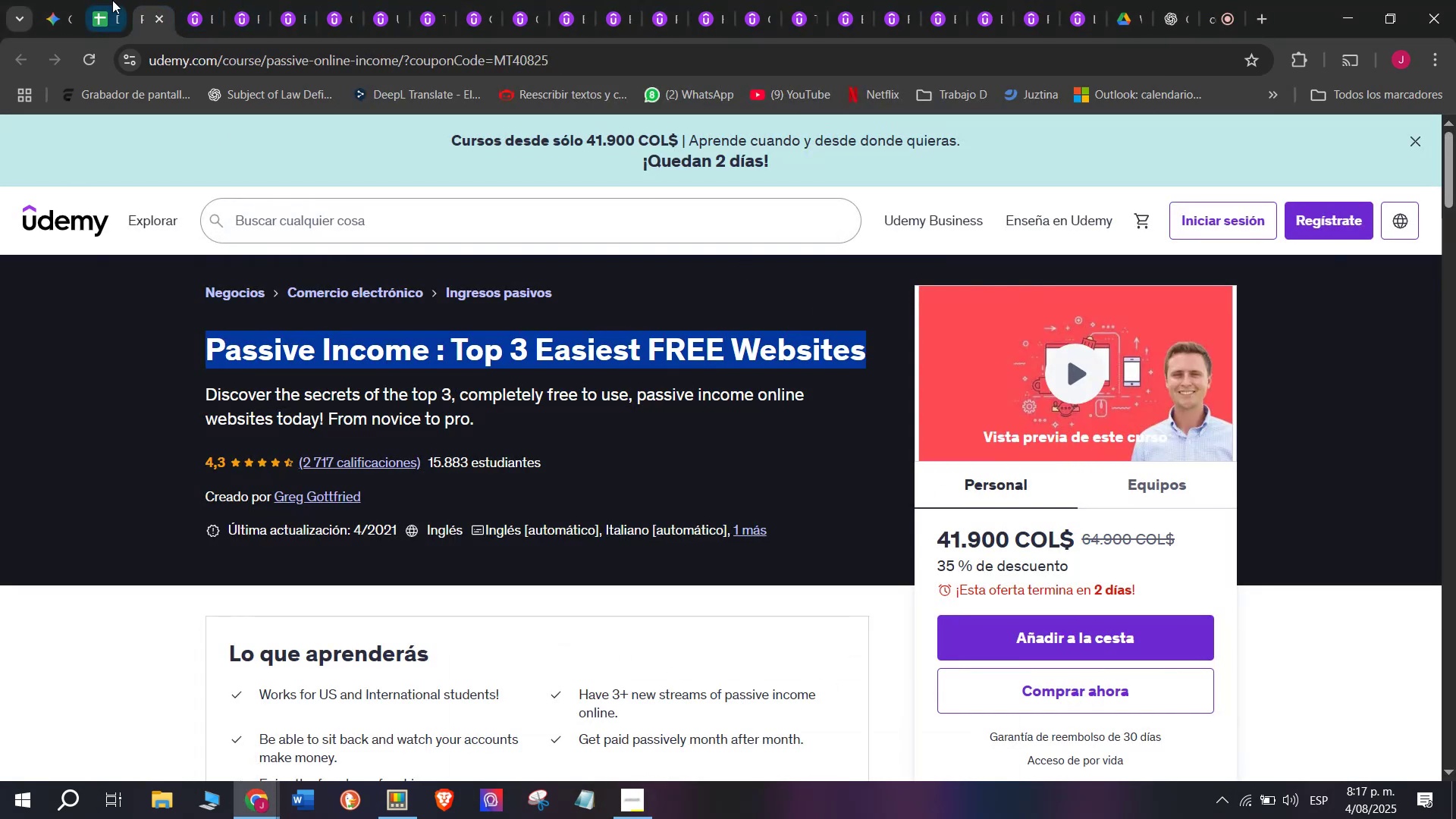 
key(Control+C)
 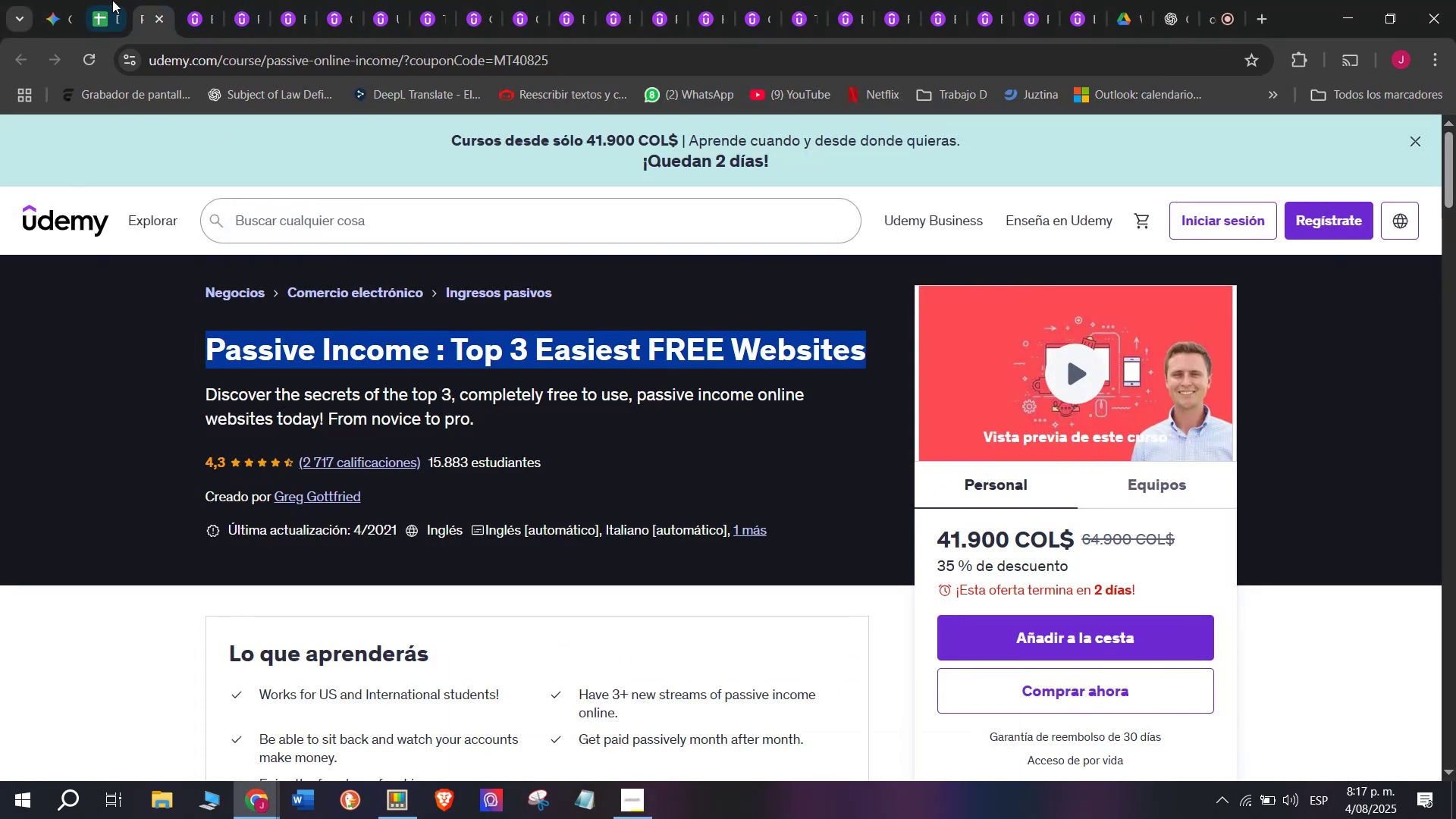 
left_click([112, 0])
 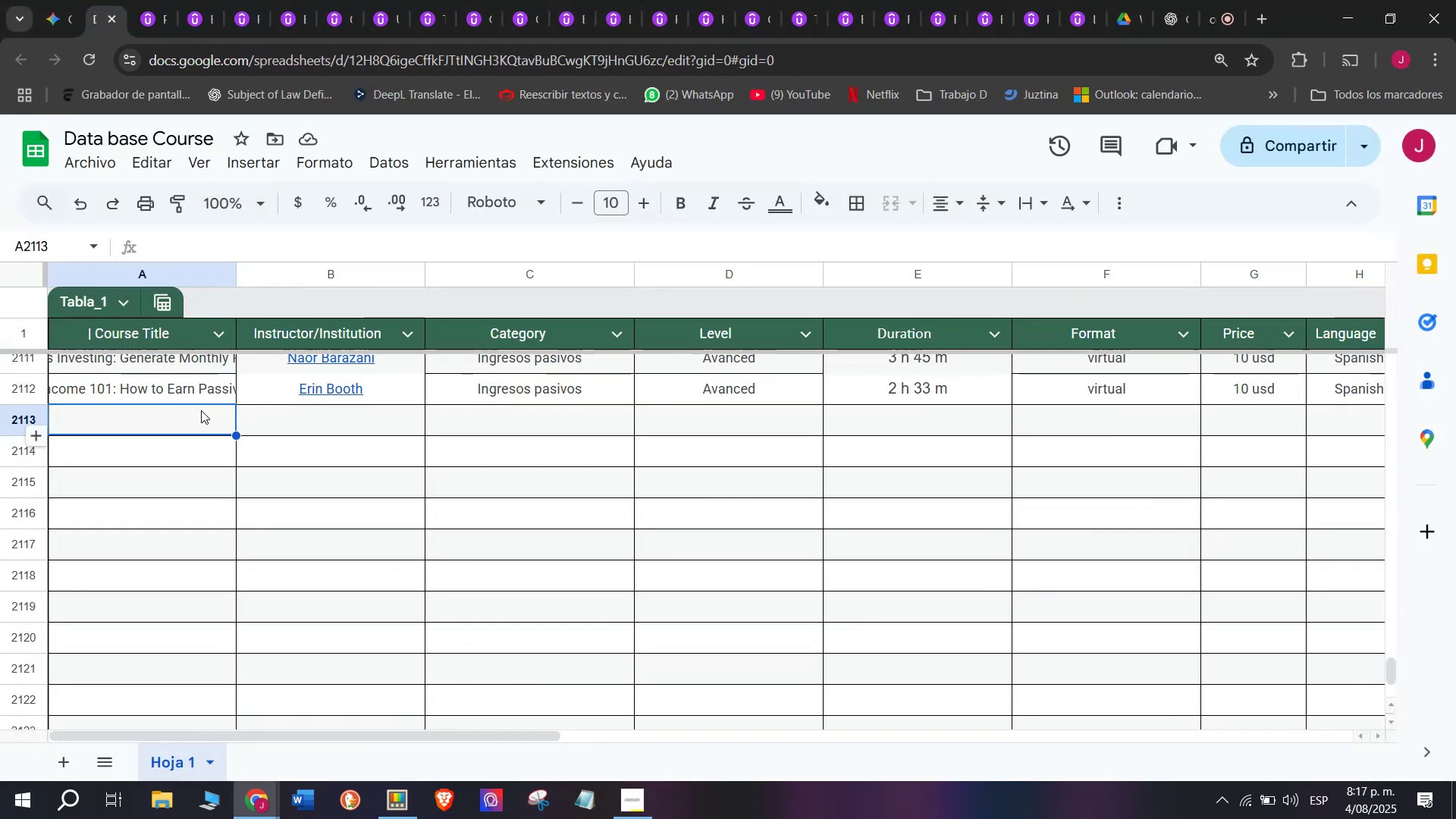 
double_click([201, 410])
 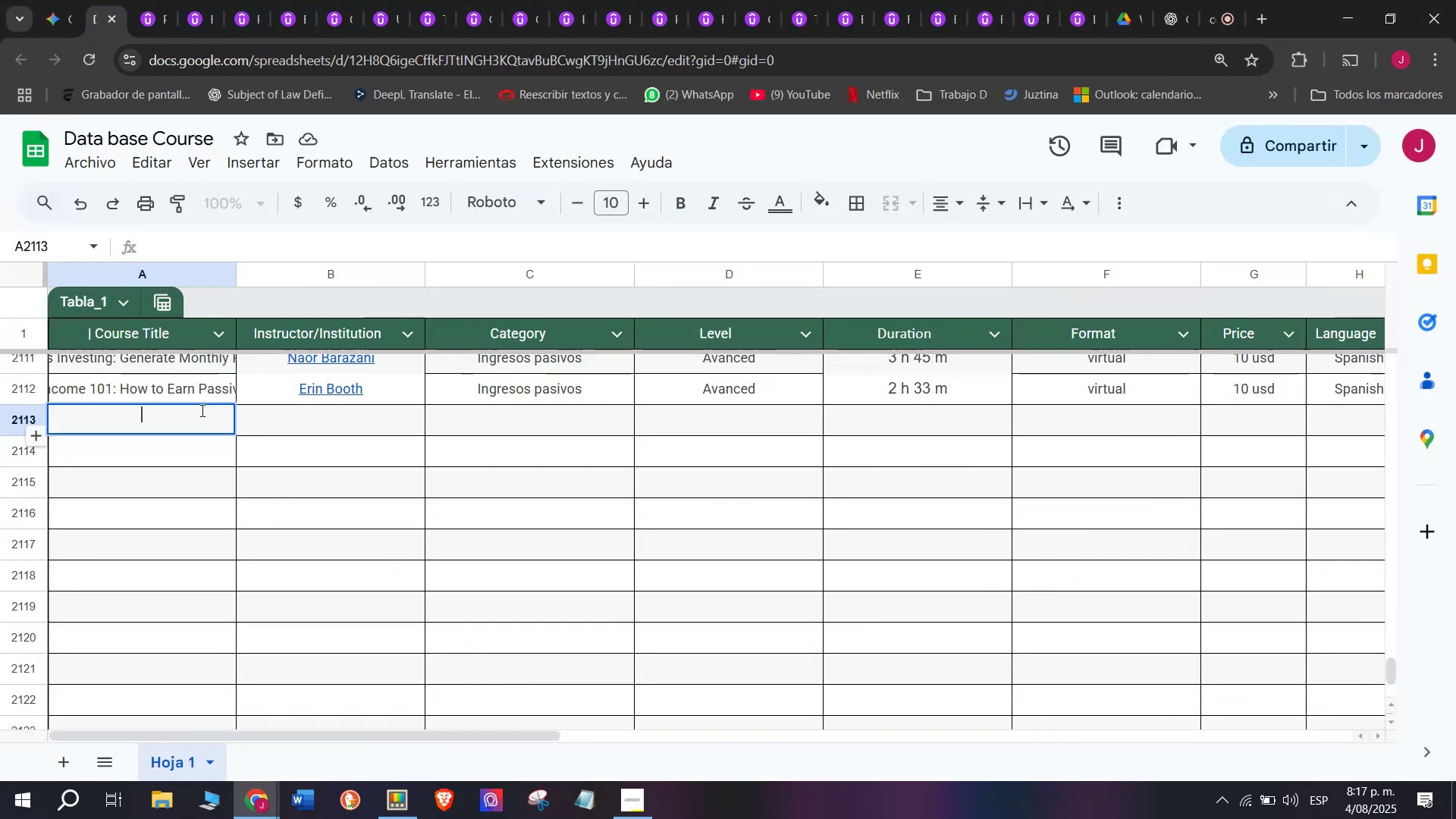 
key(Z)
 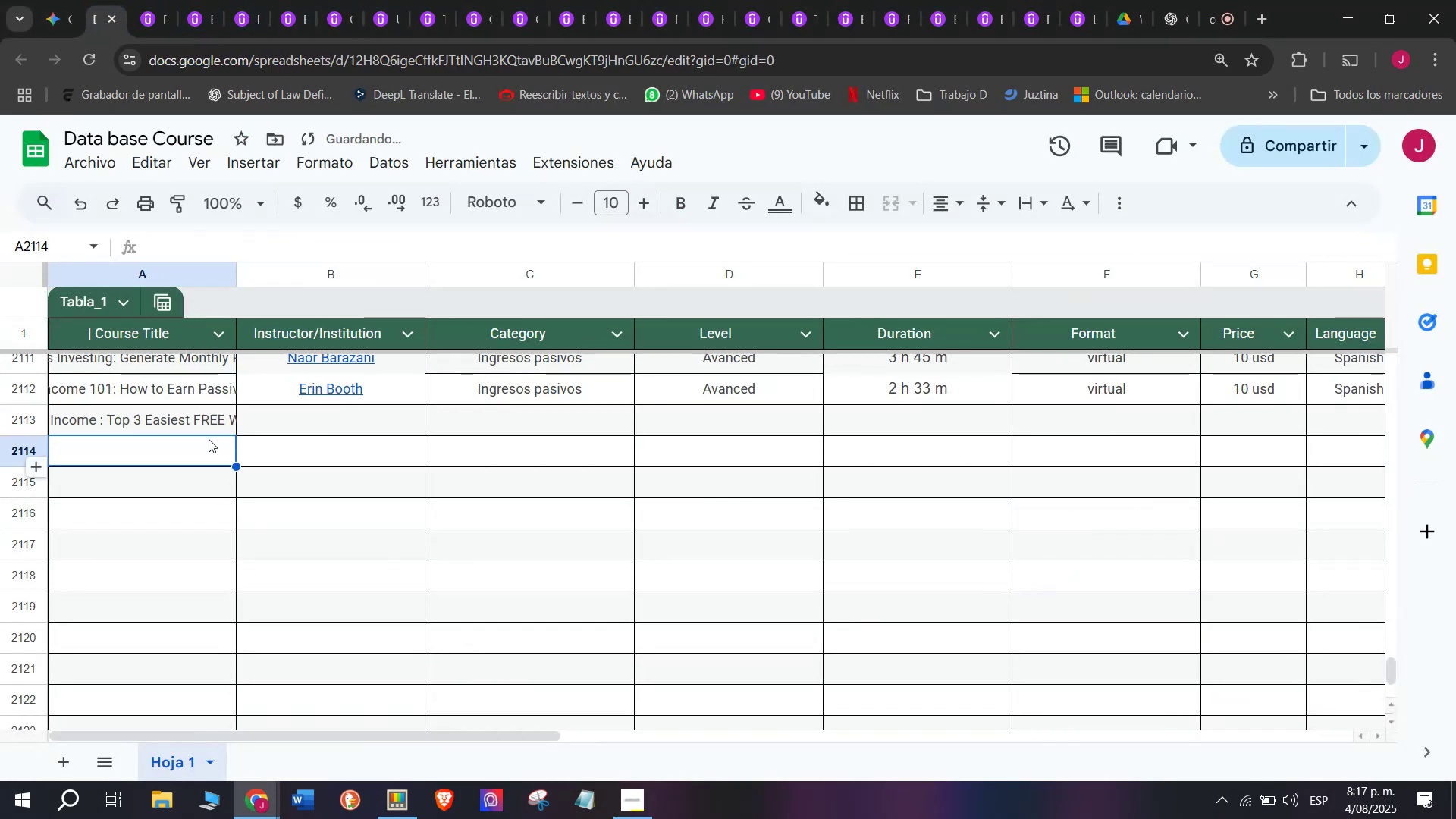 
key(Control+ControlLeft)
 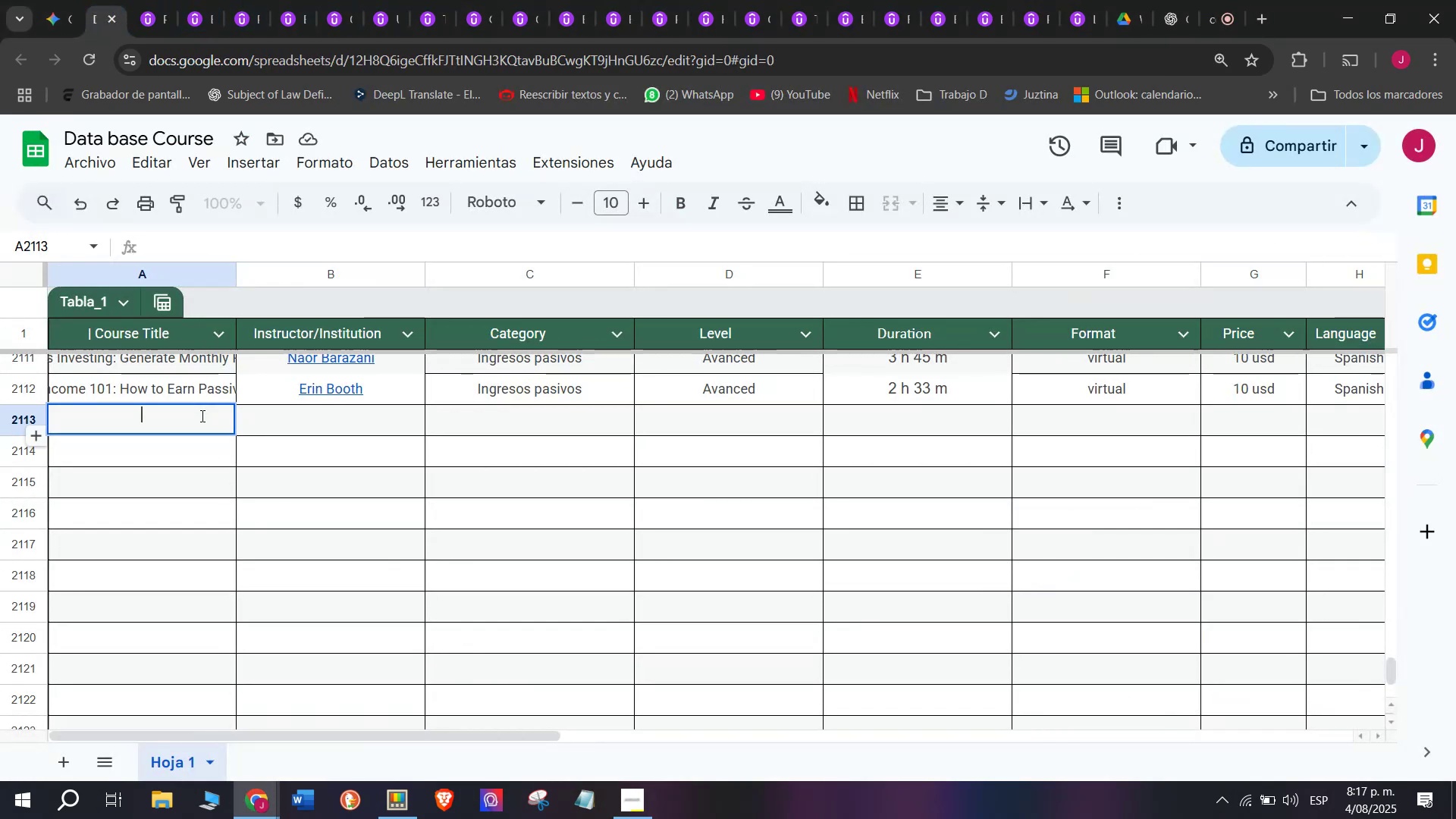 
key(Control+V)
 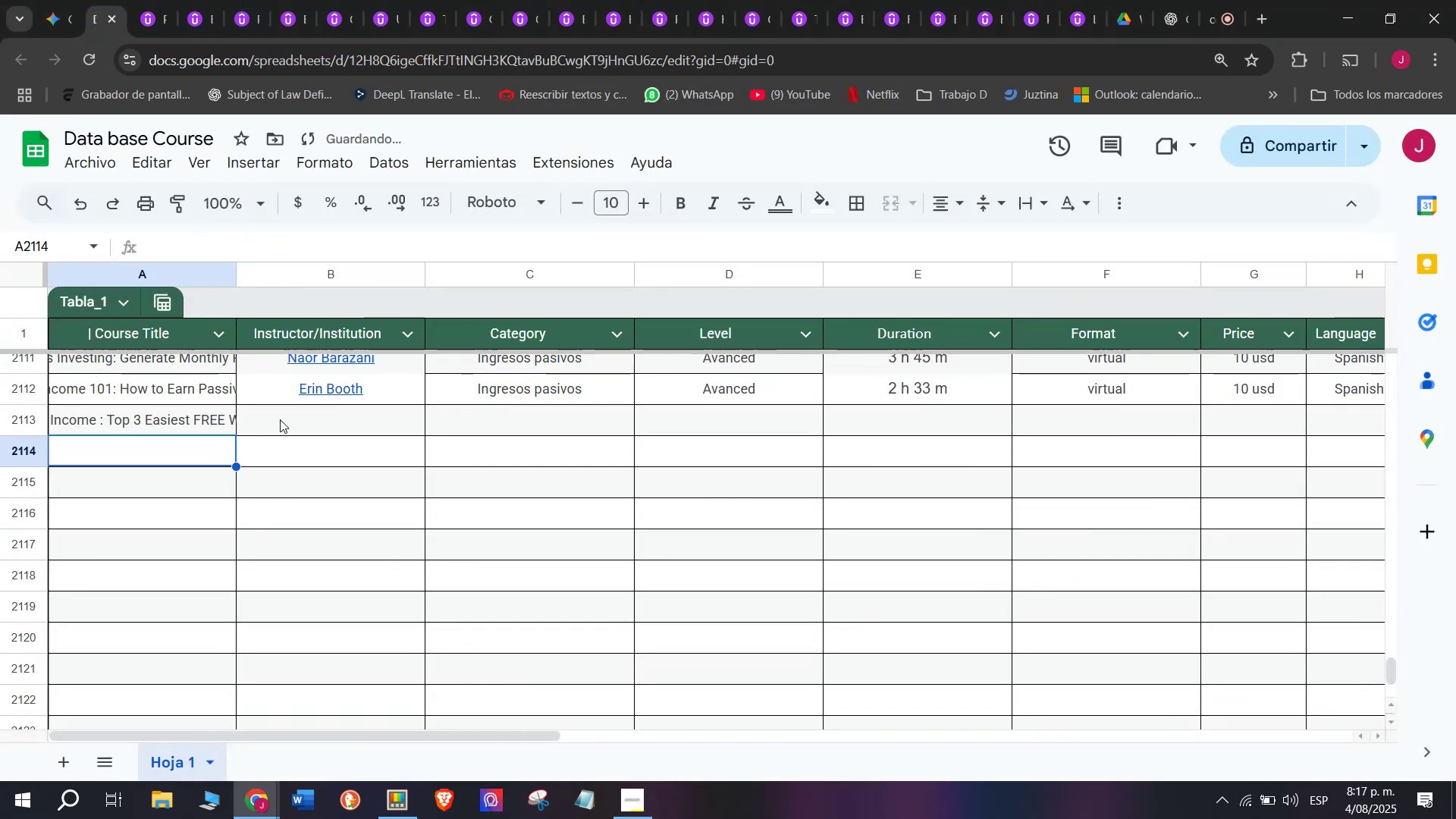 
double_click([292, 415])
 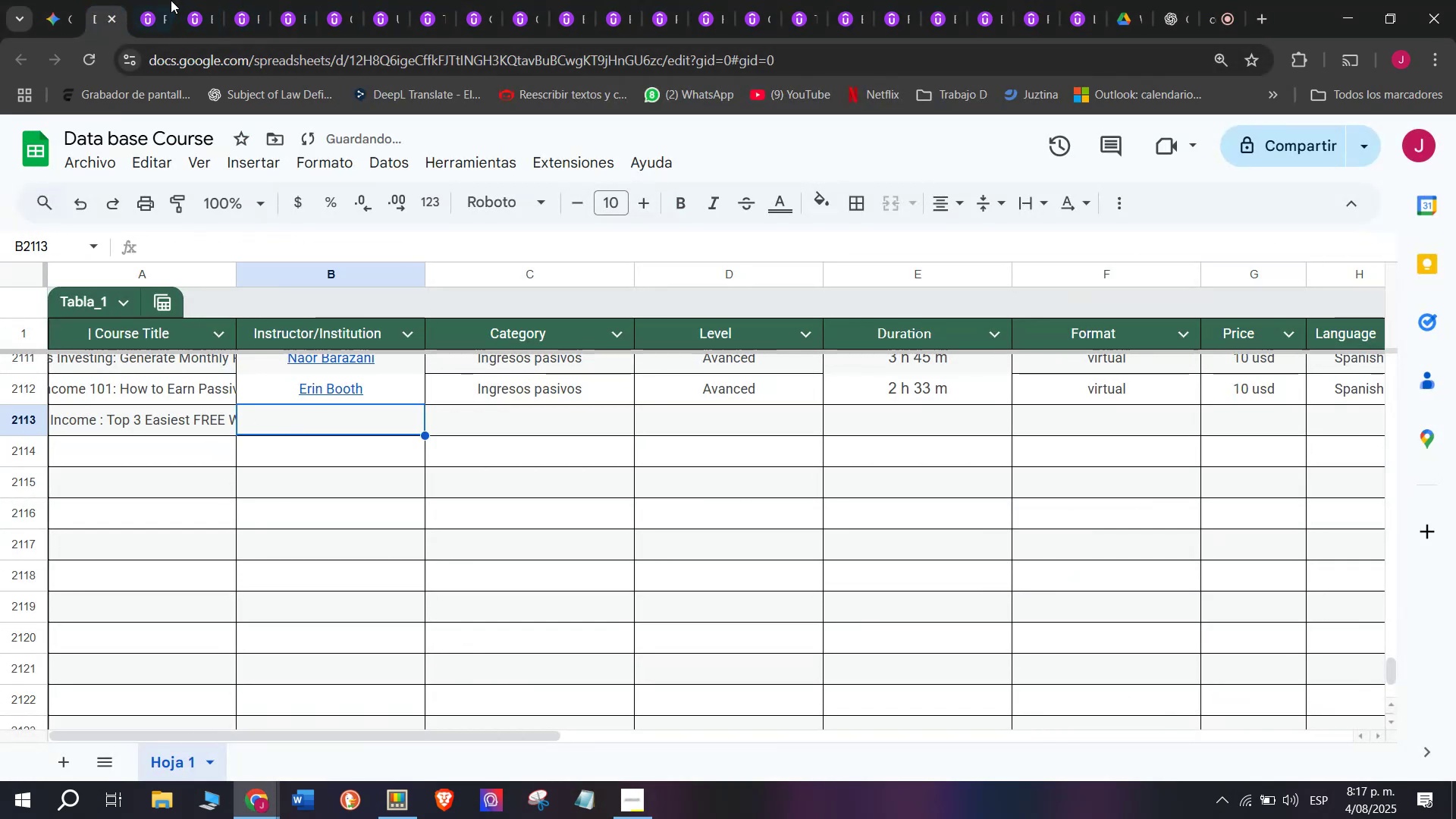 
left_click([165, 0])
 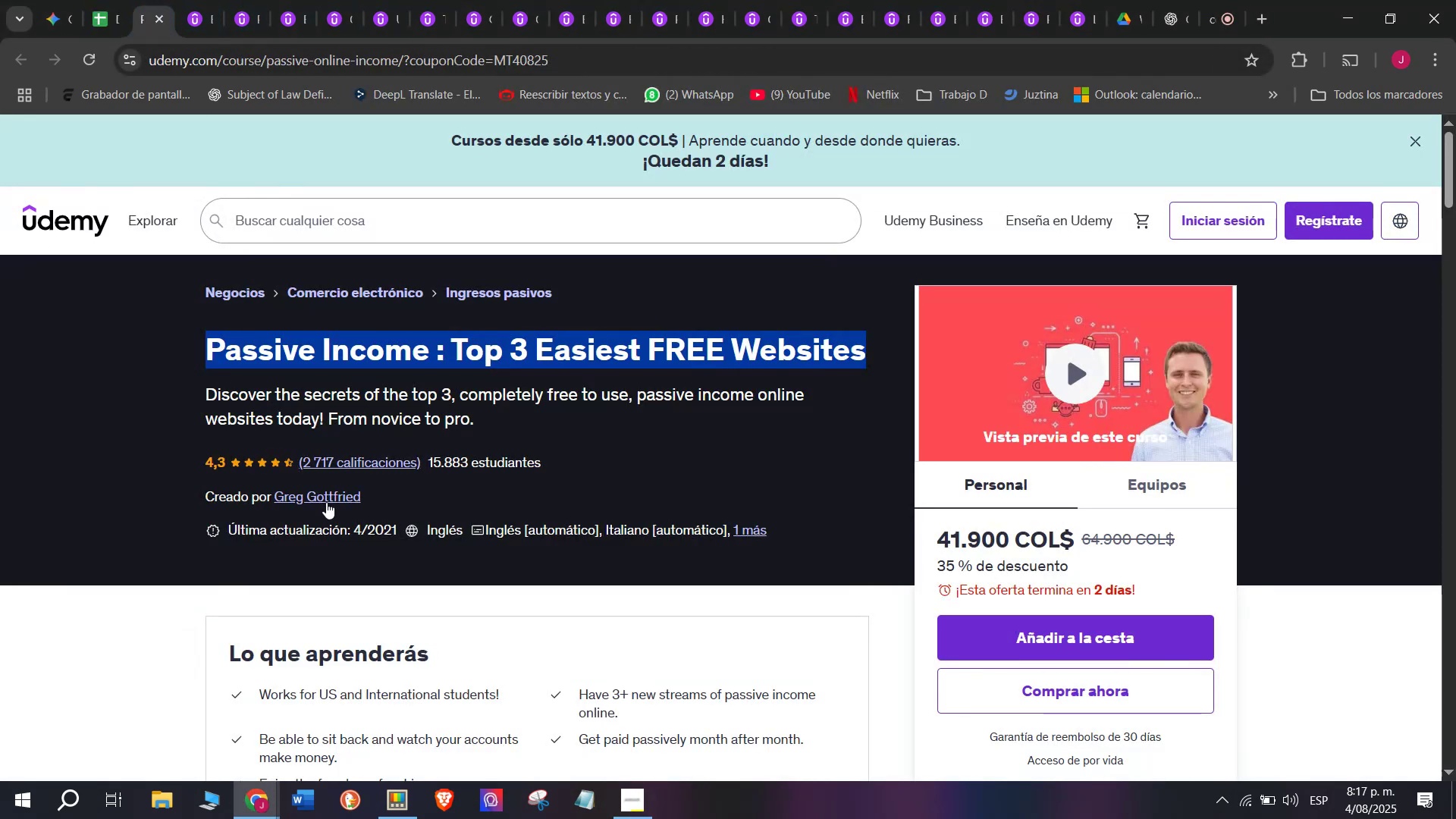 
left_click([326, 500])
 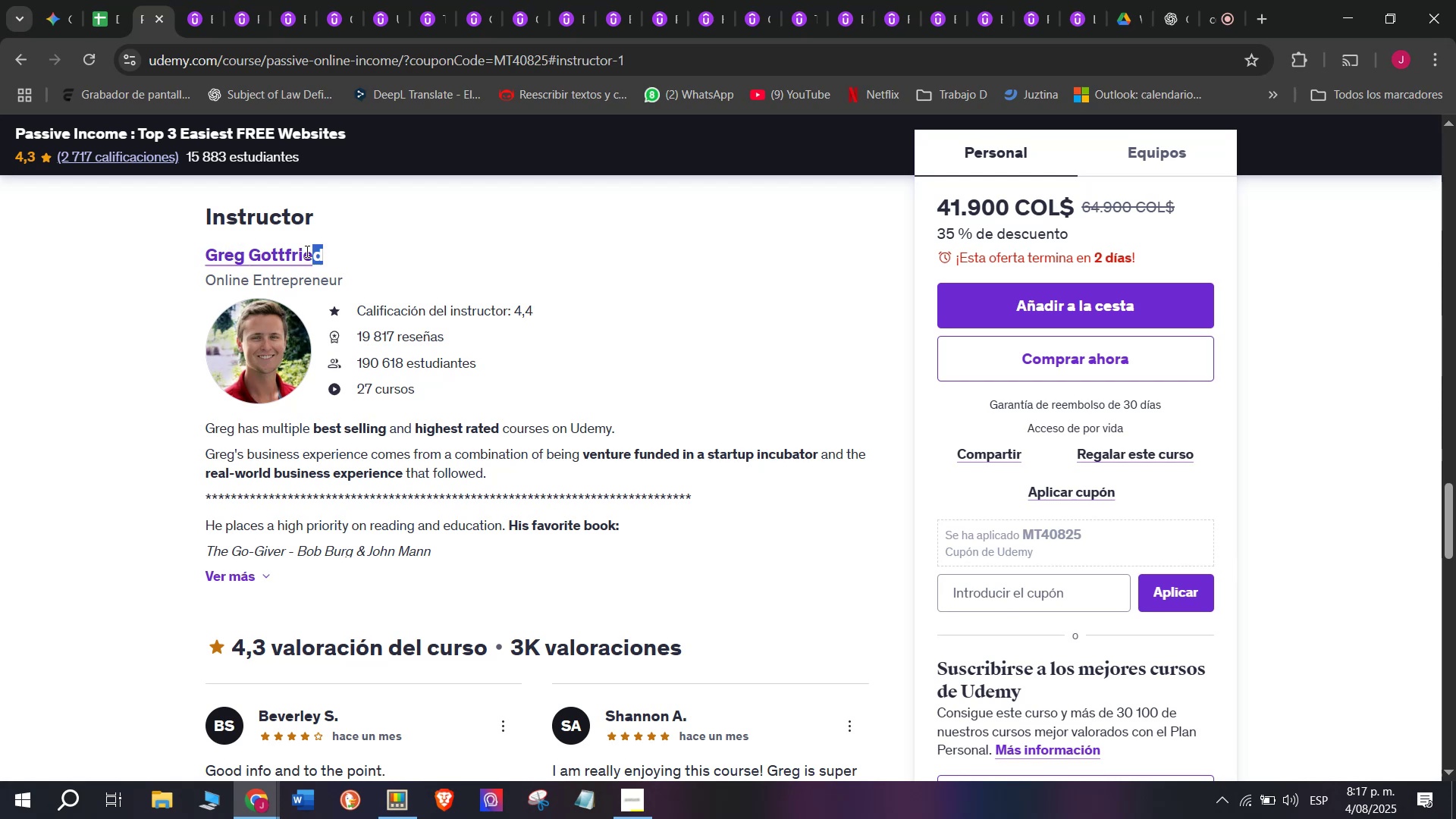 
key(Break)
 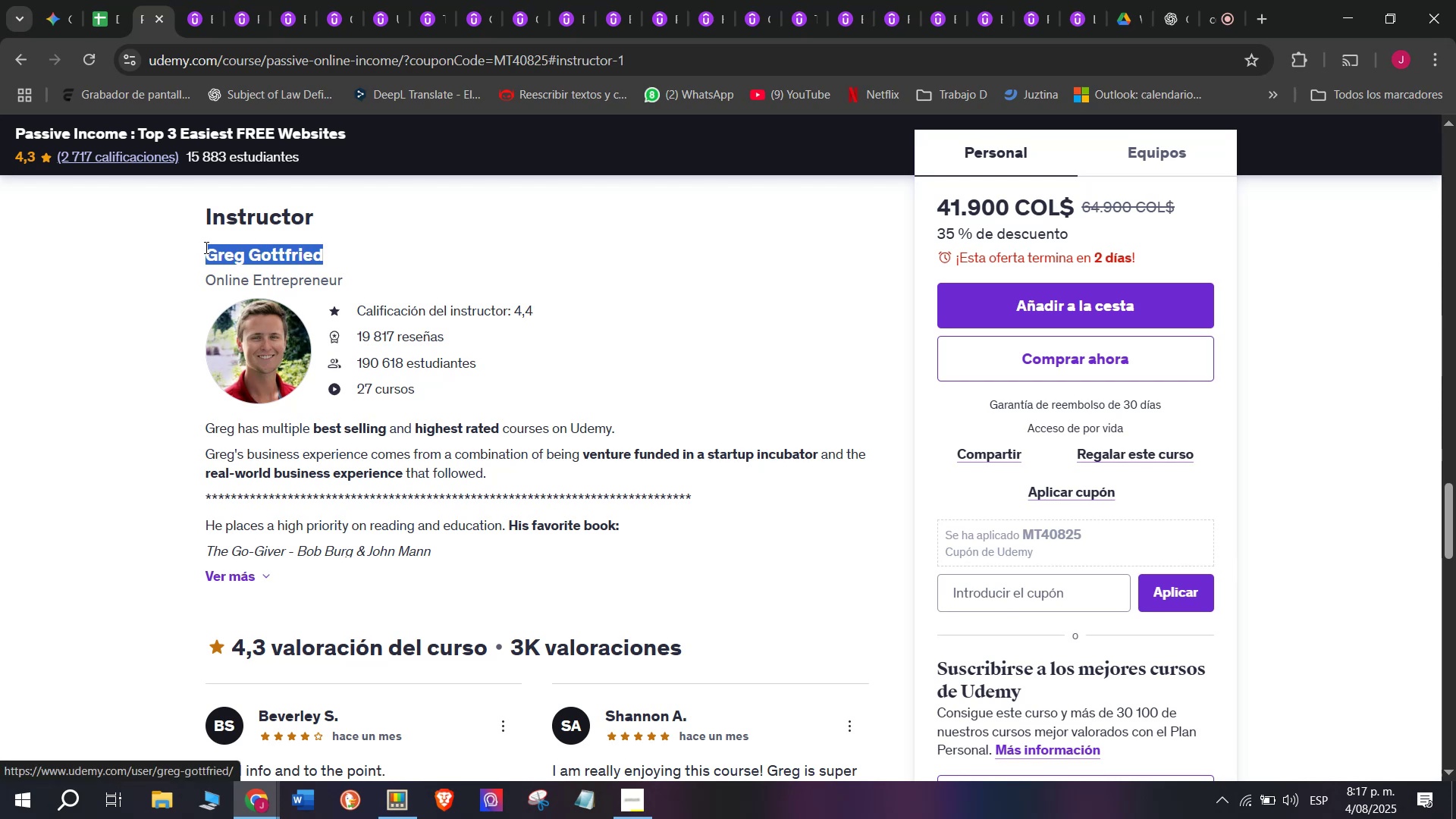 
key(Control+ControlLeft)
 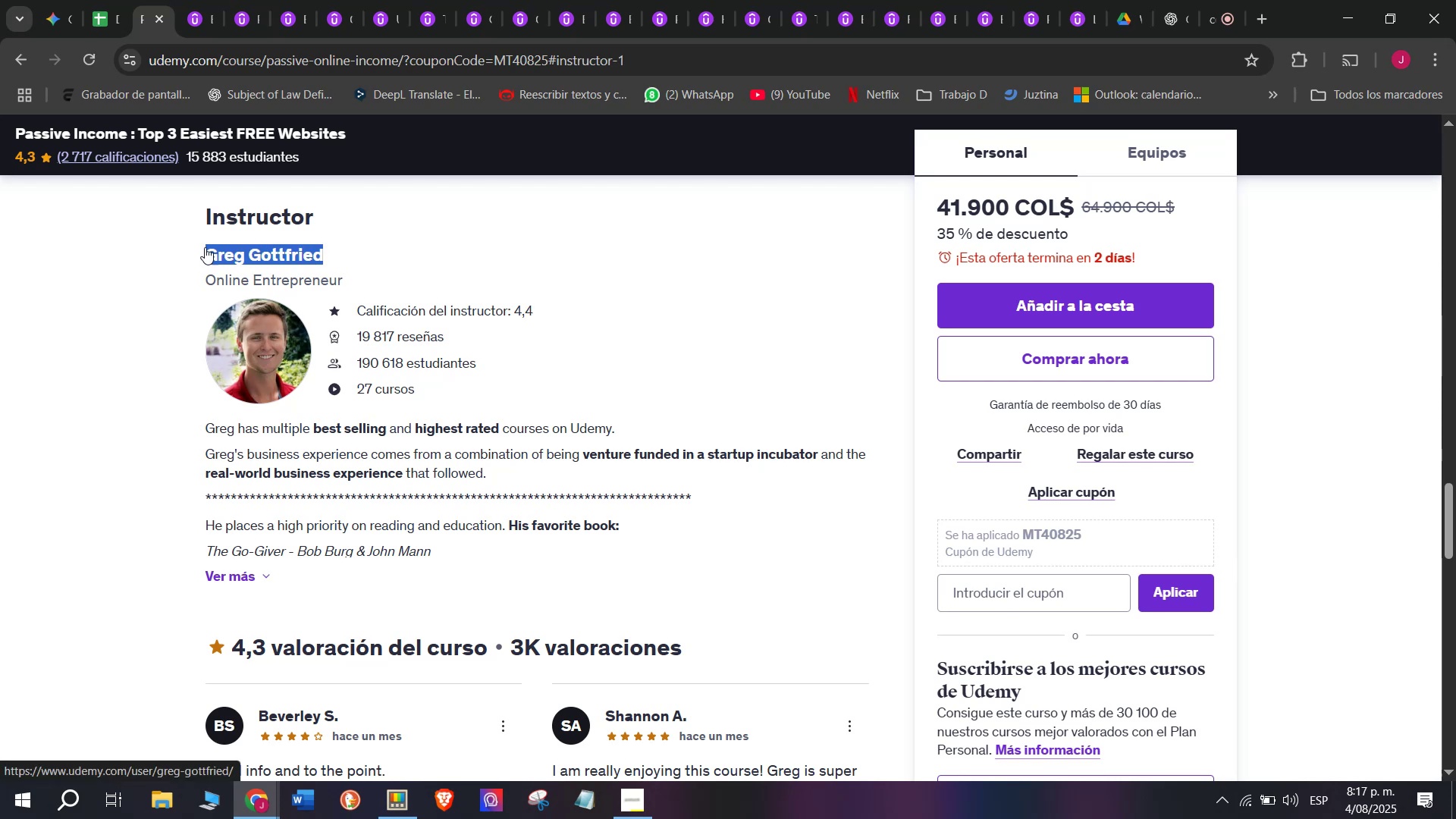 
key(Control+C)
 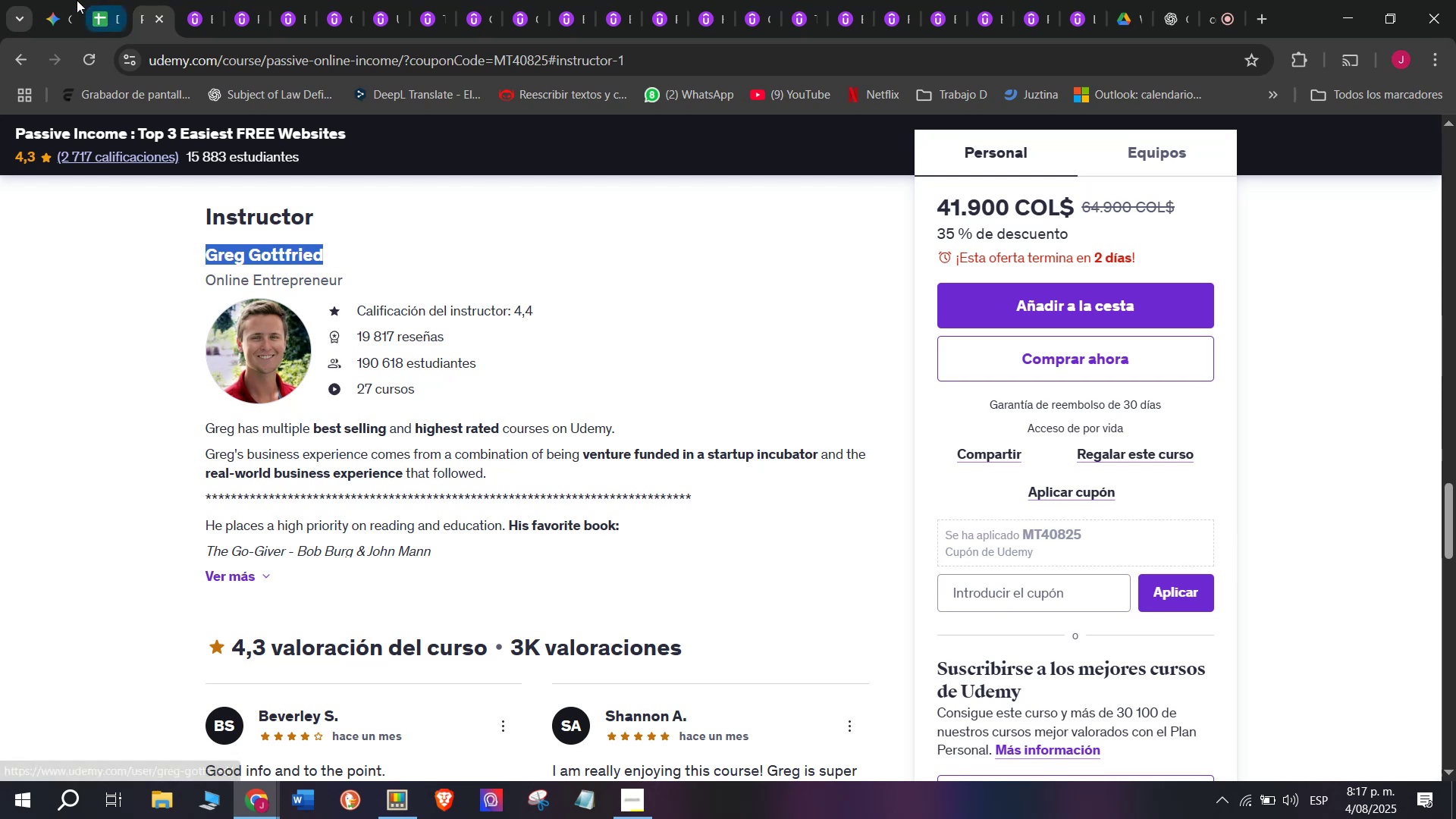 
left_click([77, 0])
 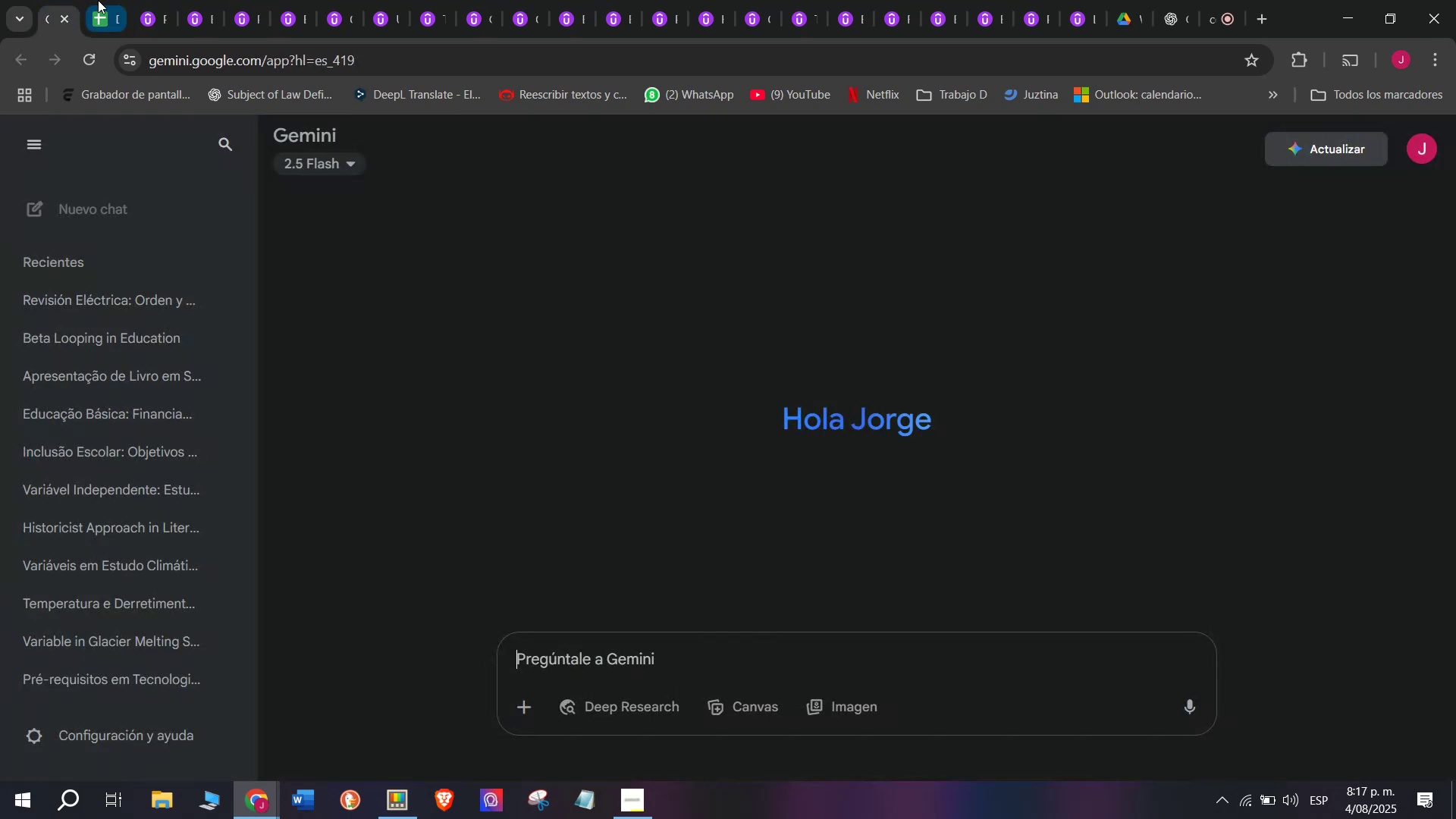 
left_click([98, 0])
 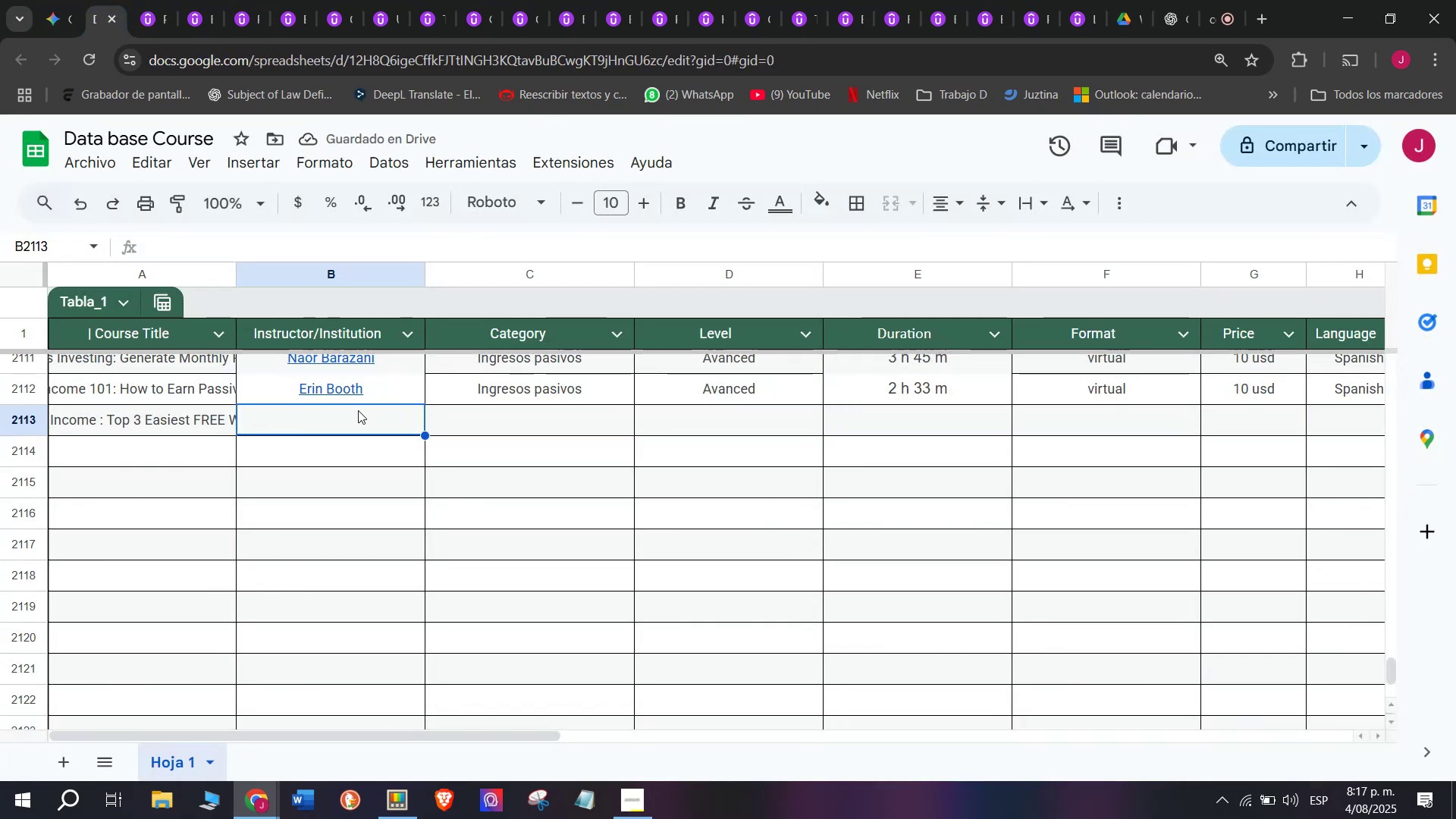 
left_click([359, 413])
 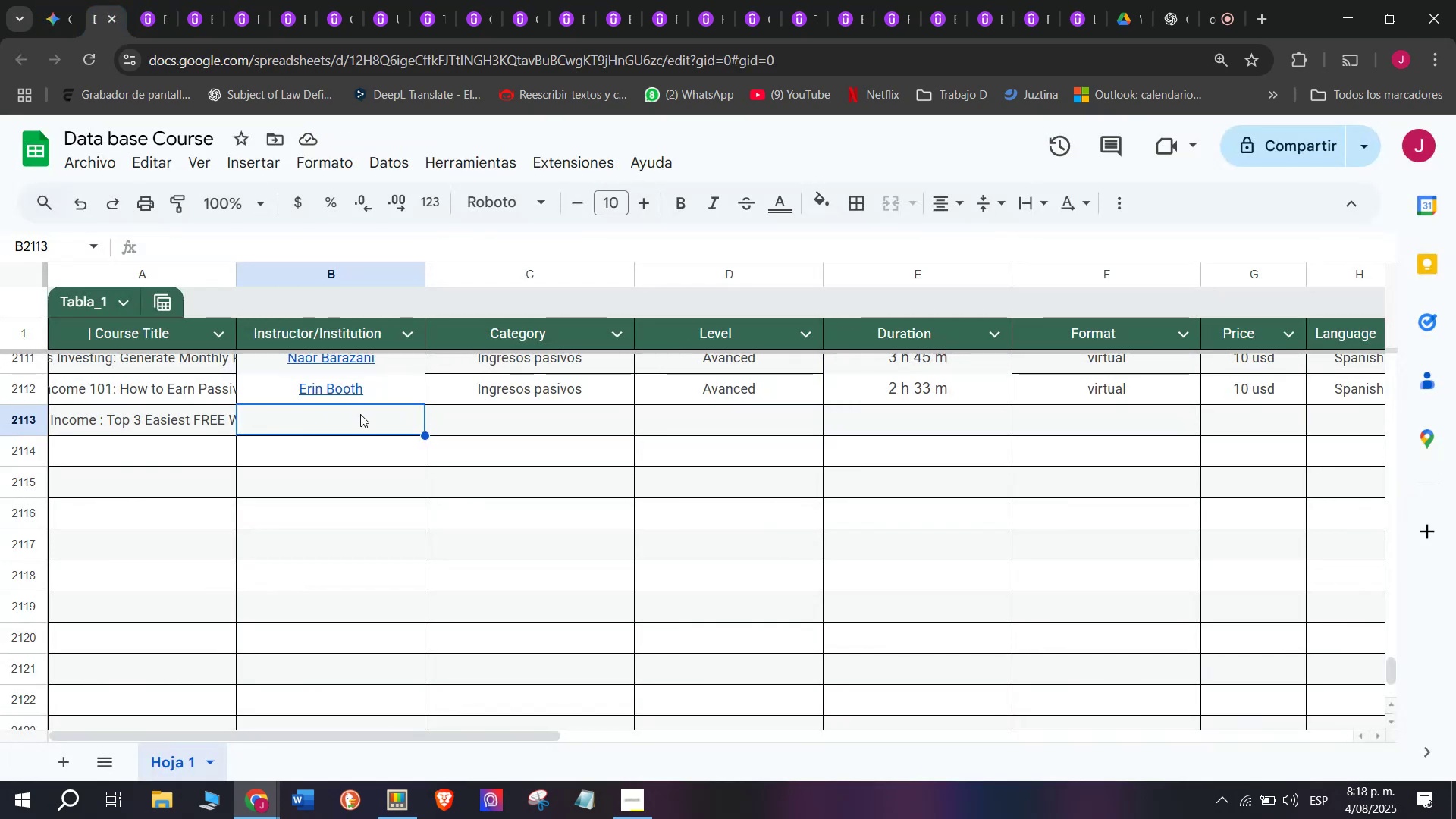 
key(Z)
 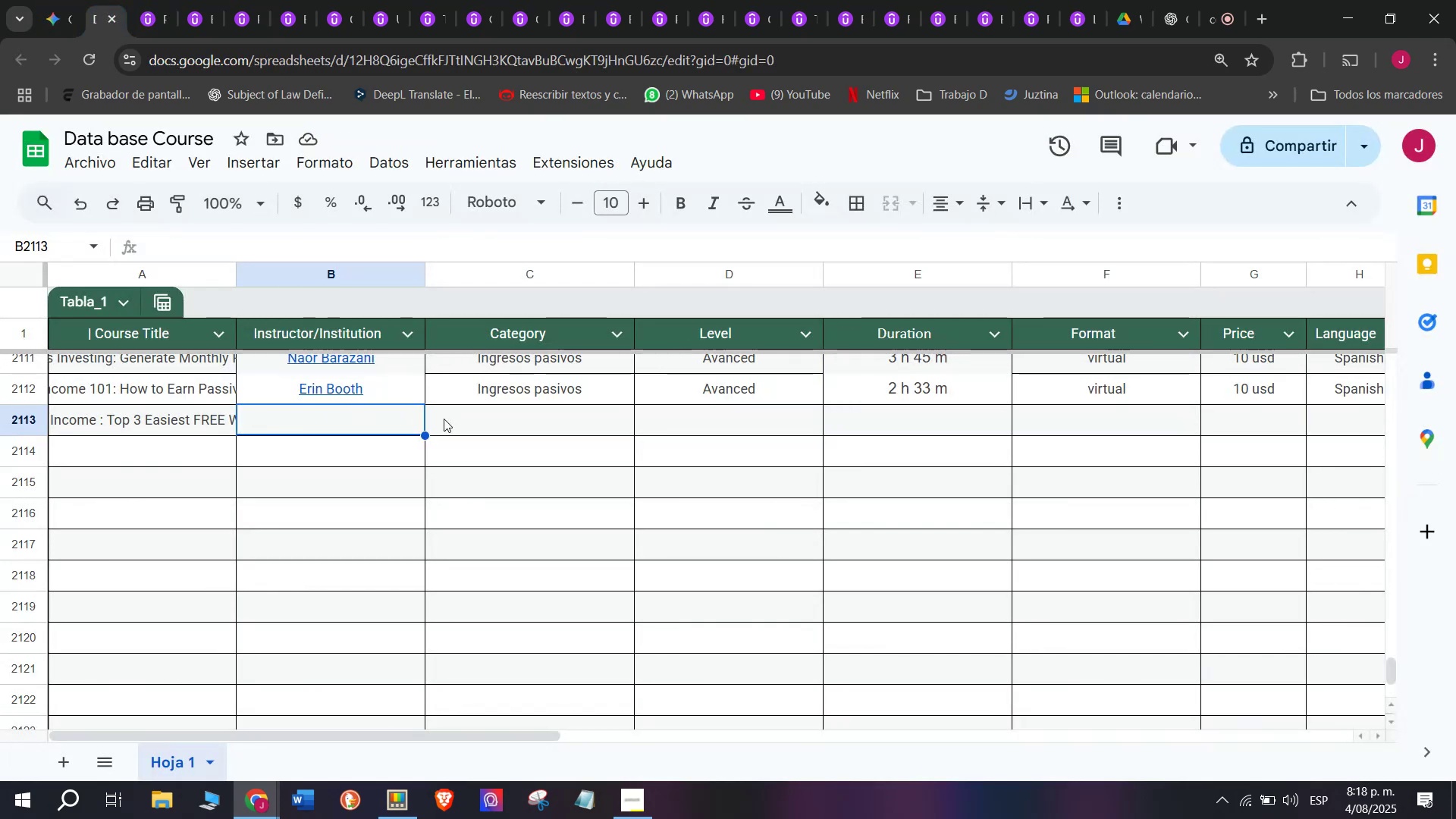 
key(Control+ControlLeft)
 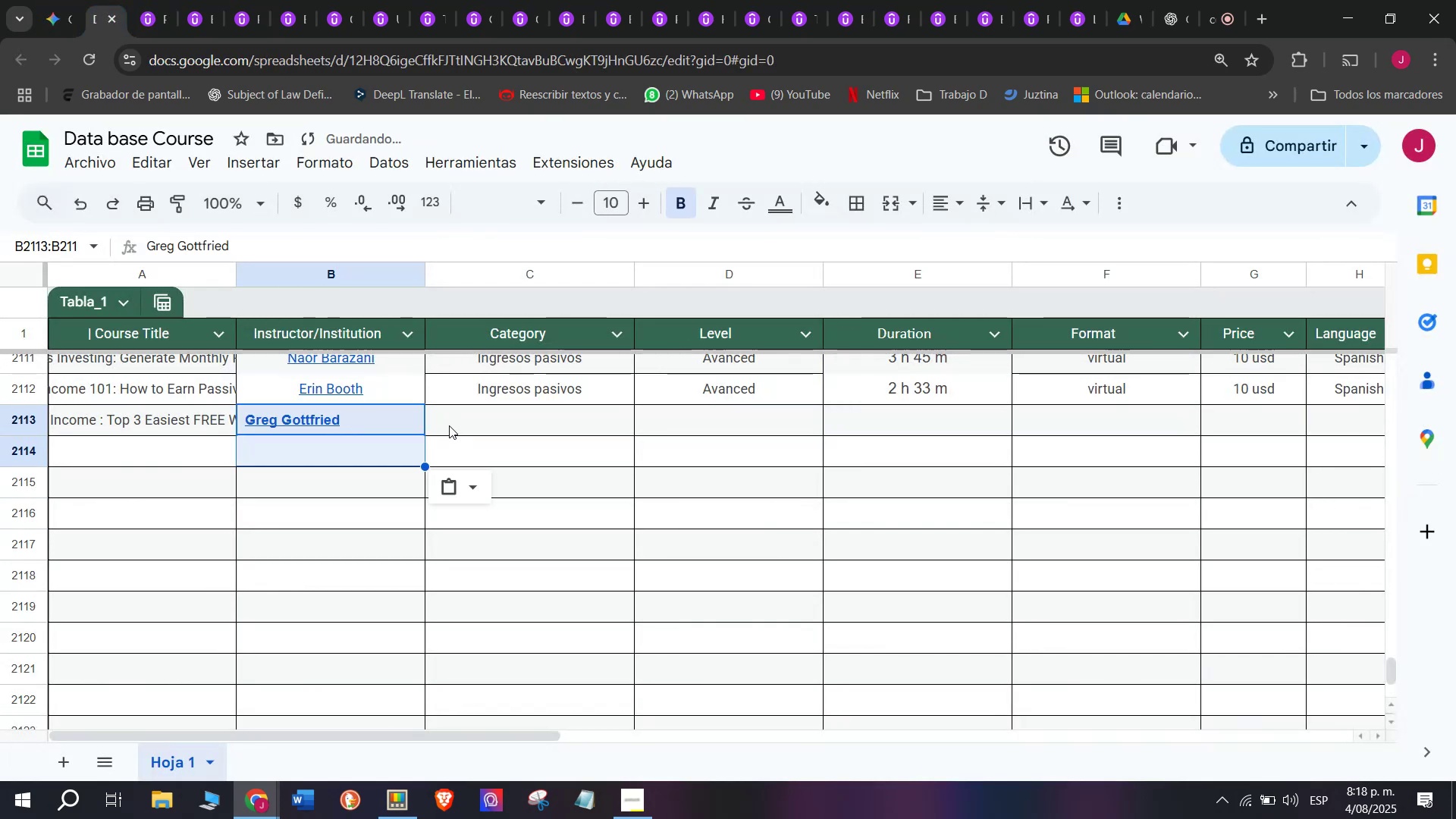 
key(Control+V)
 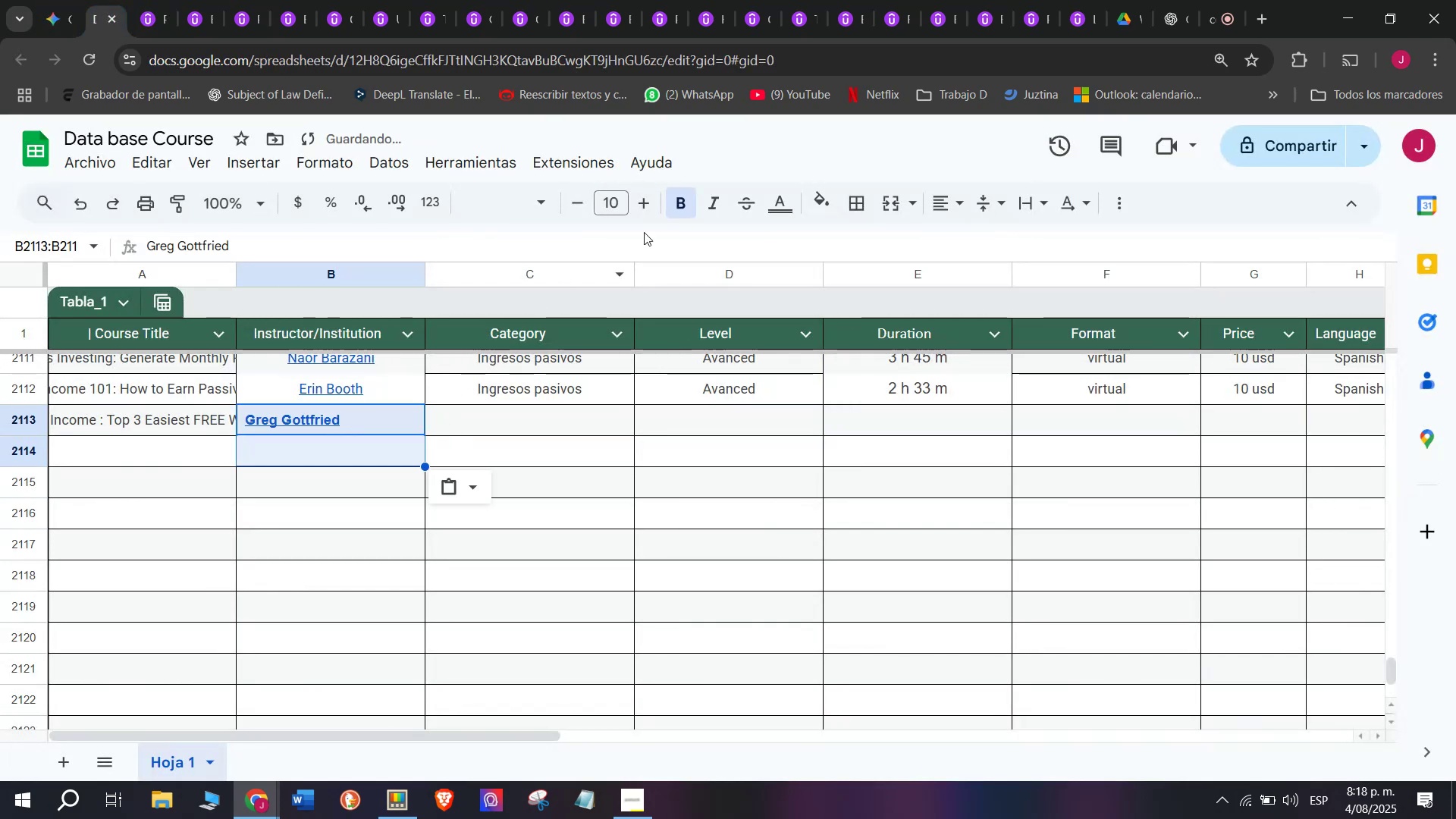 
left_click([677, 206])
 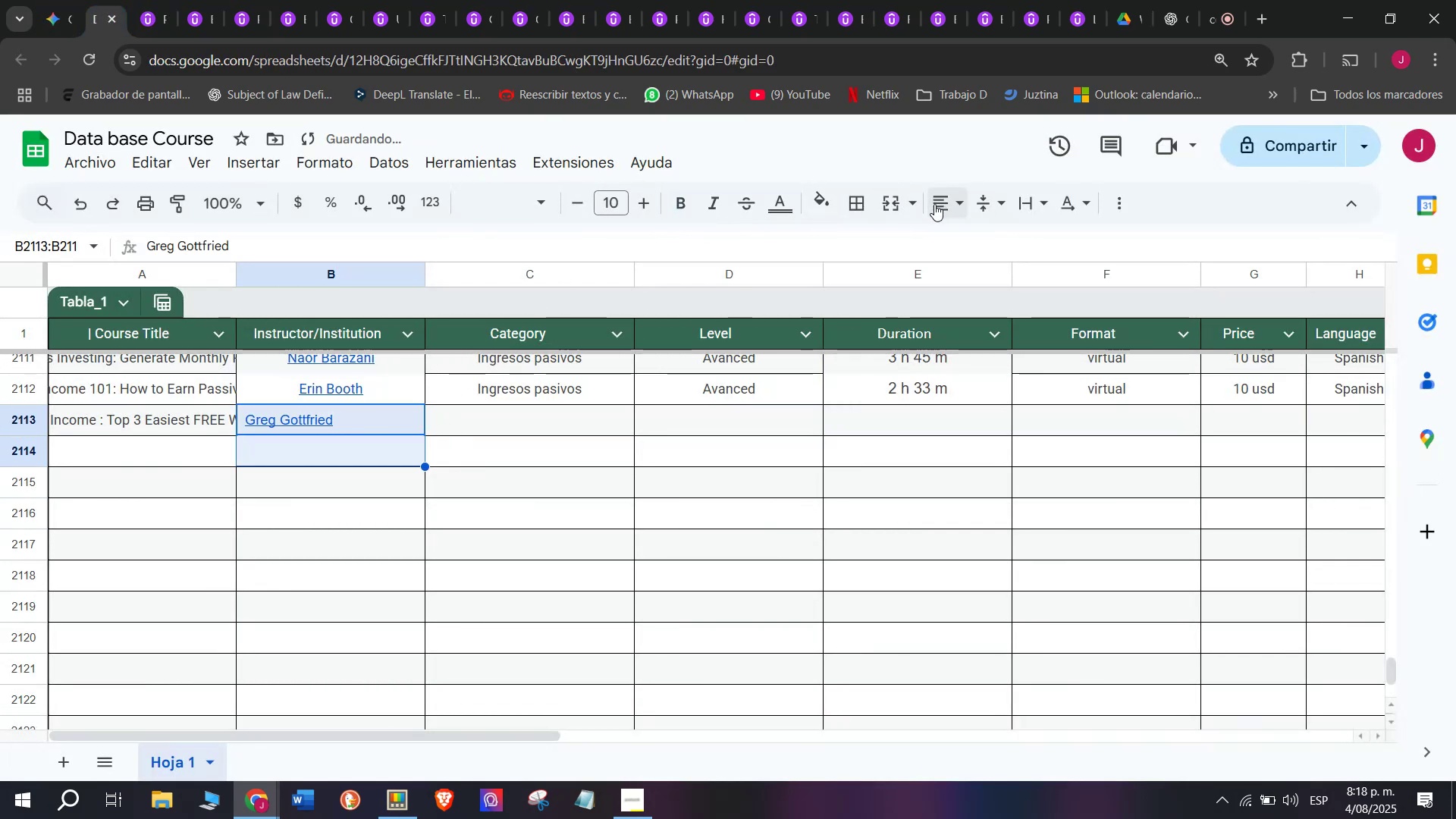 
left_click([949, 204])
 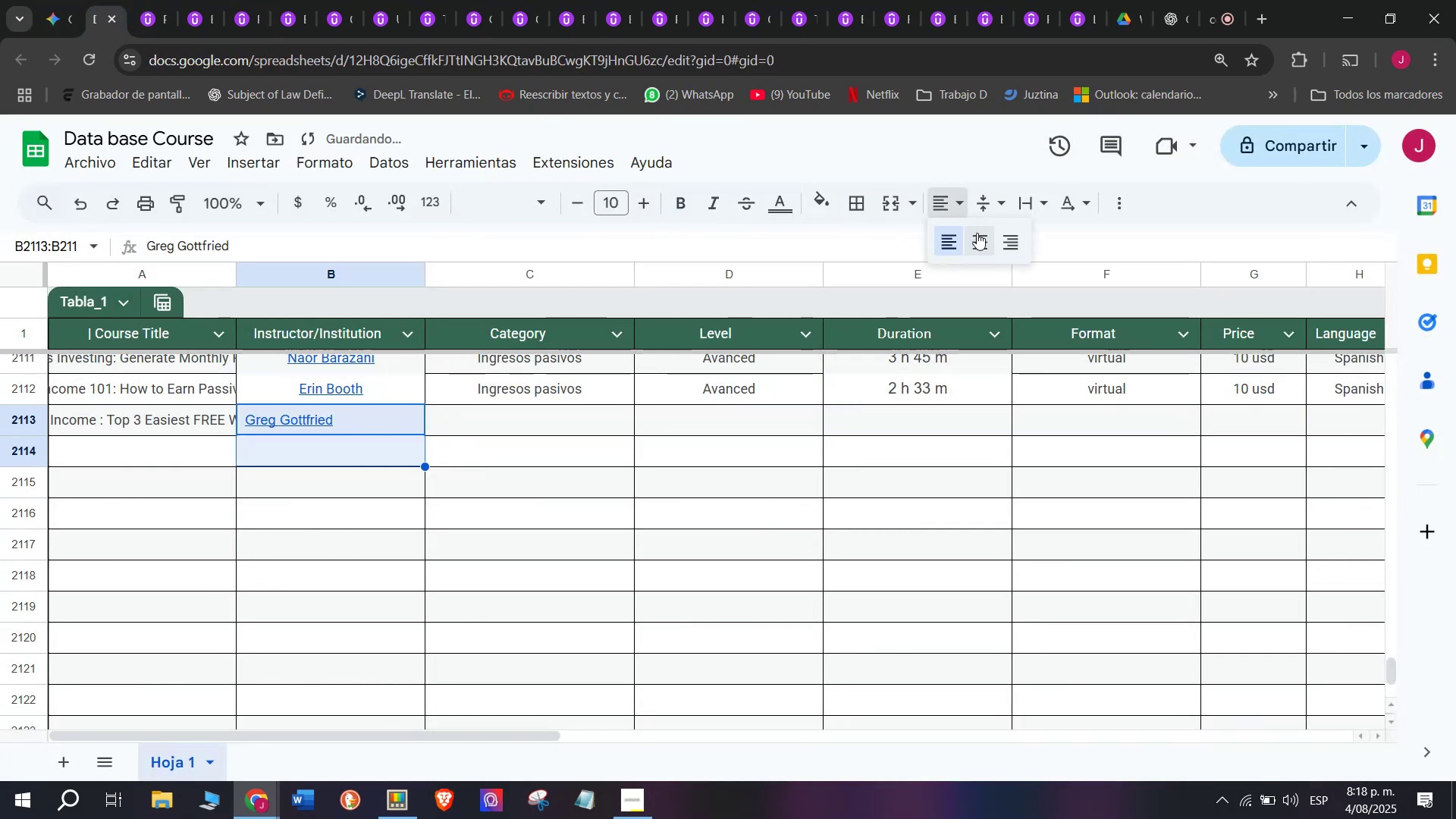 
left_click([977, 235])
 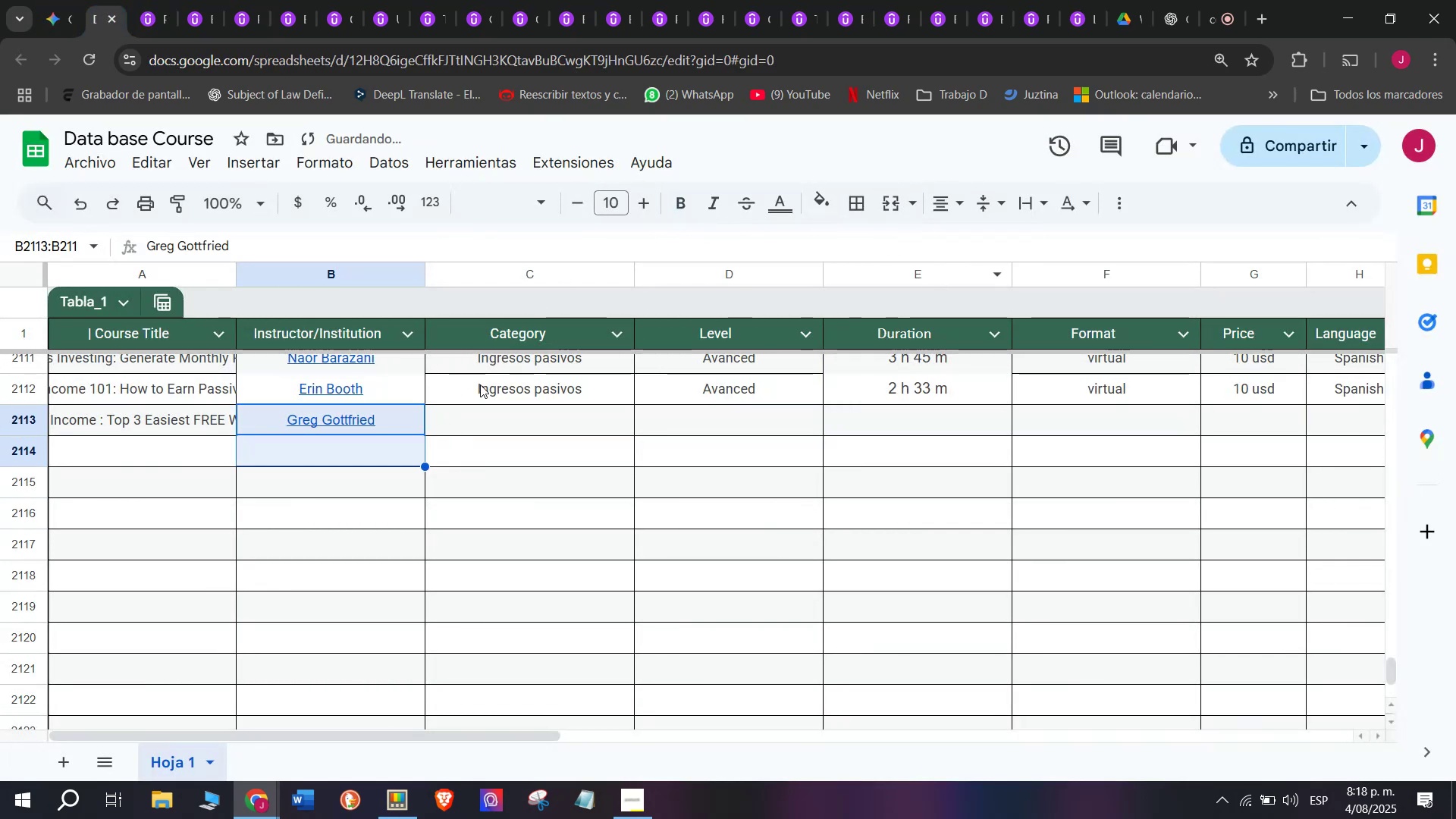 
left_click([480, 382])
 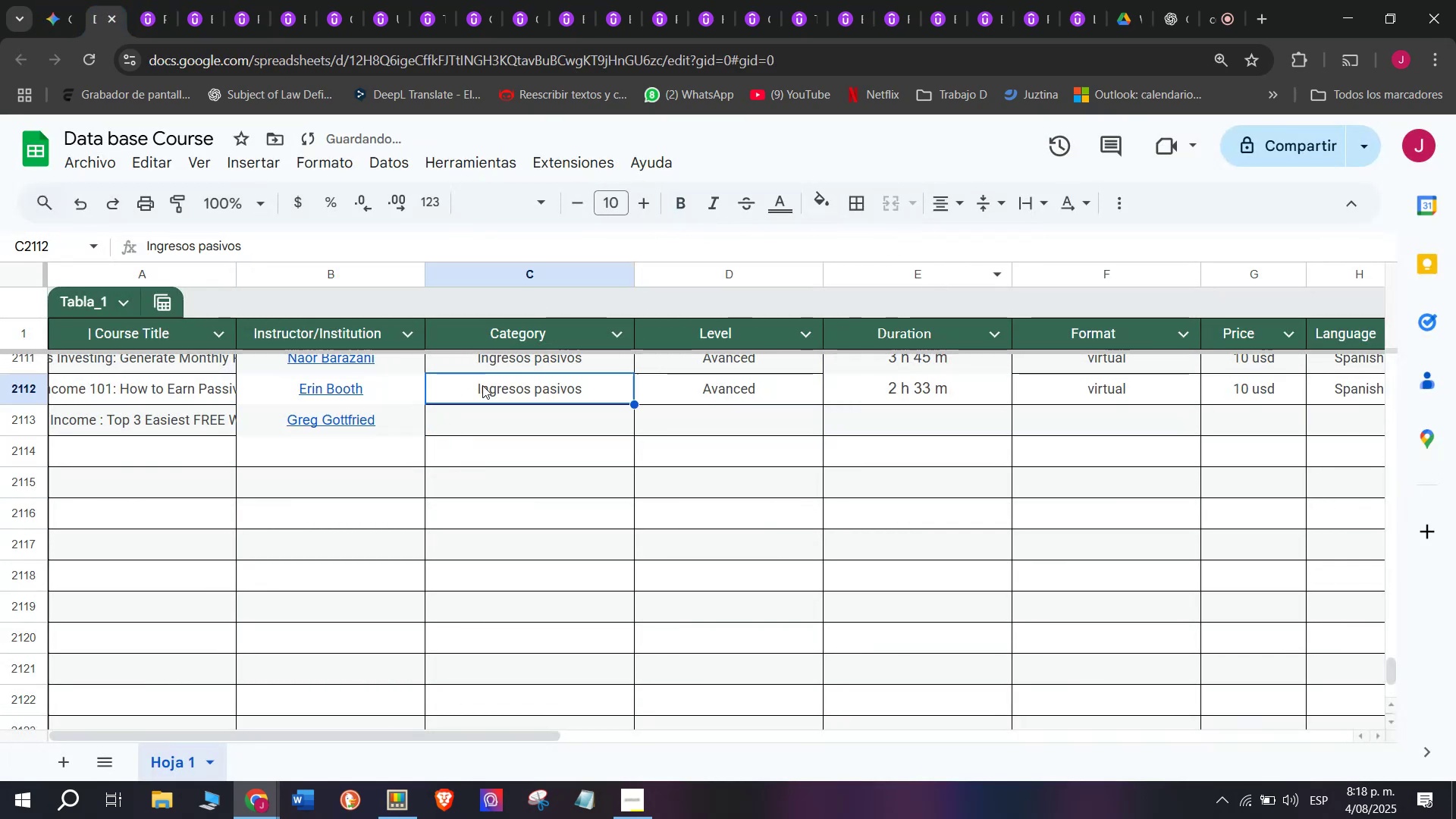 
key(Control+ControlLeft)
 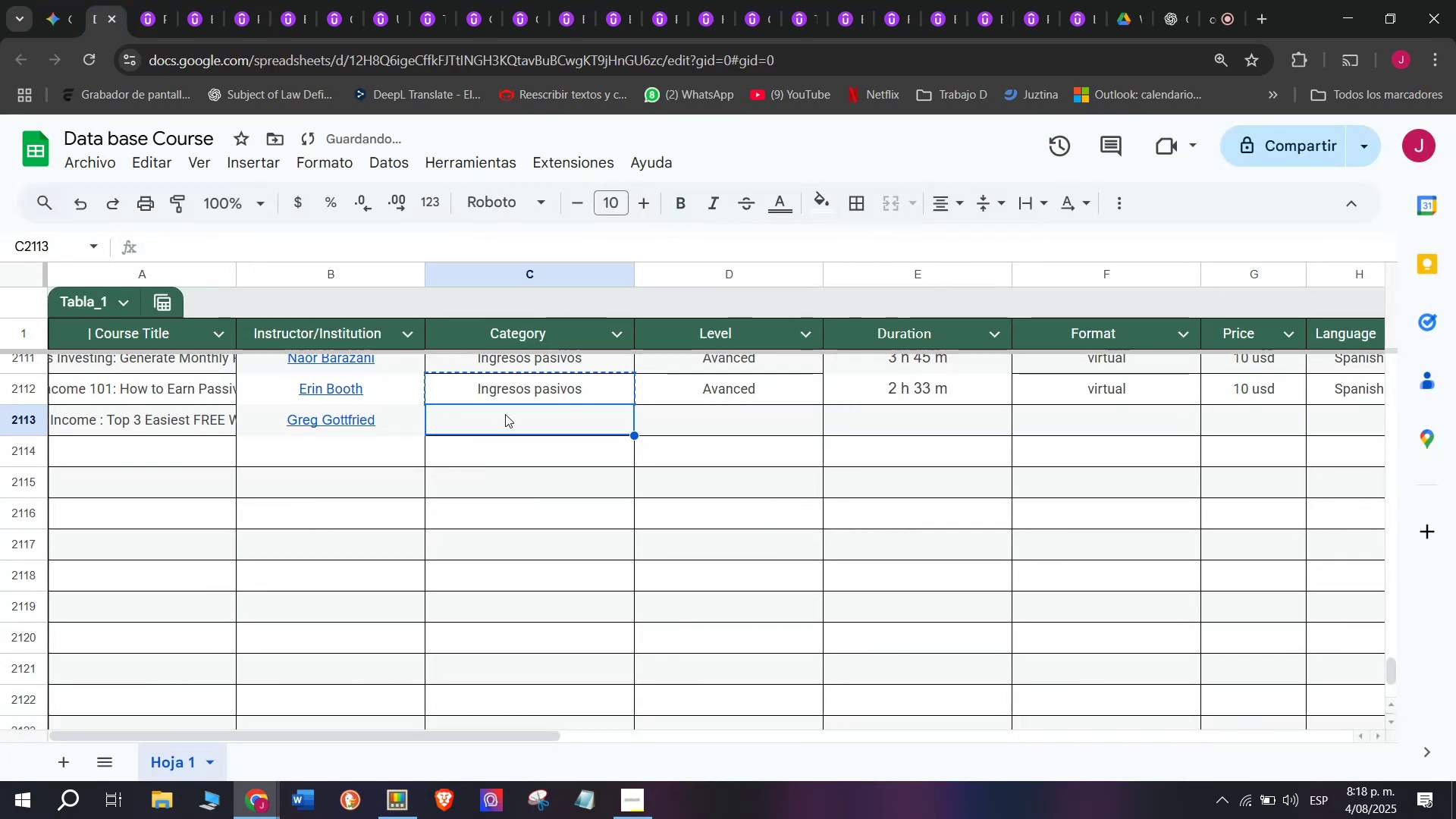 
key(Break)
 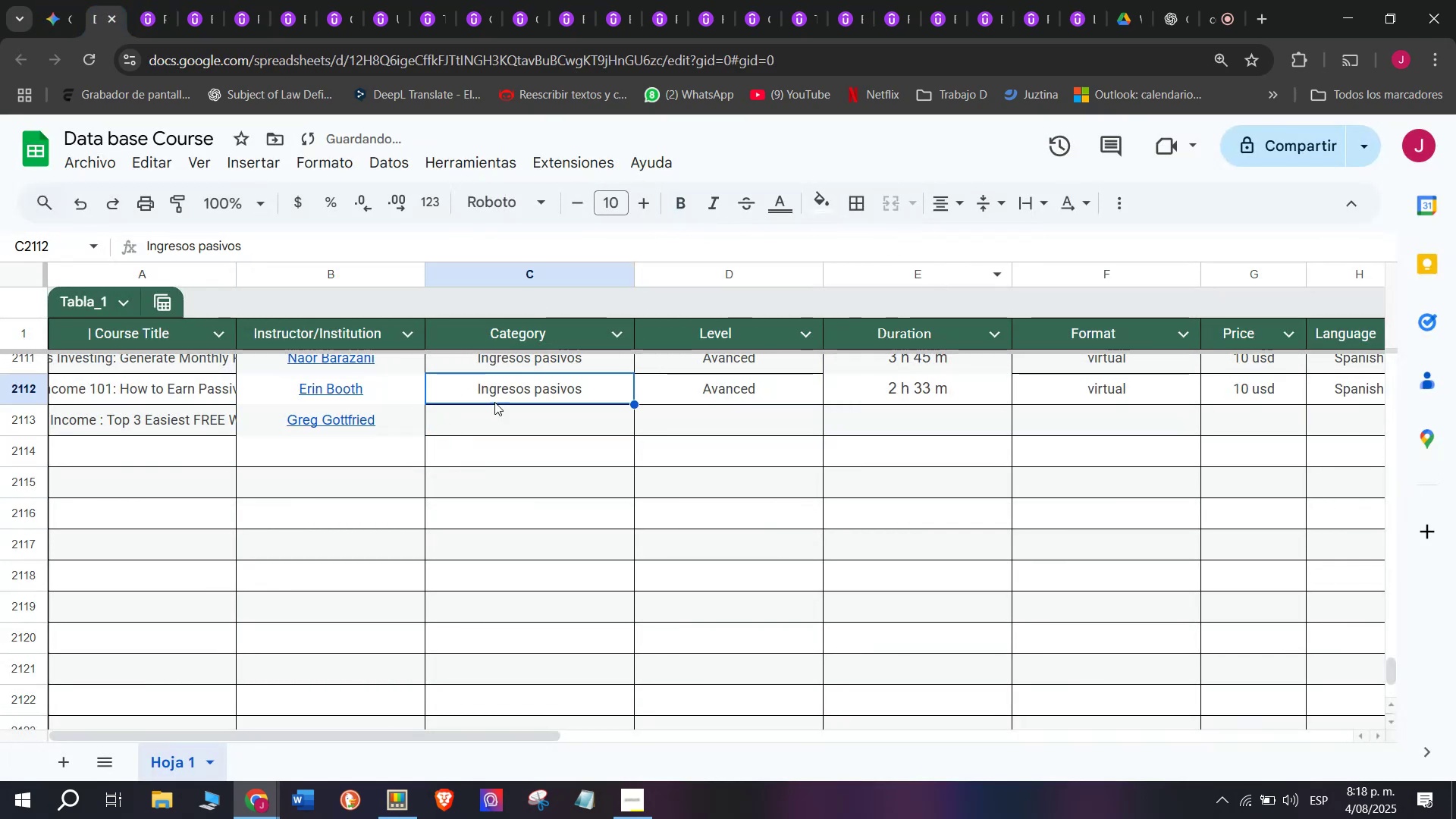 
key(Control+C)
 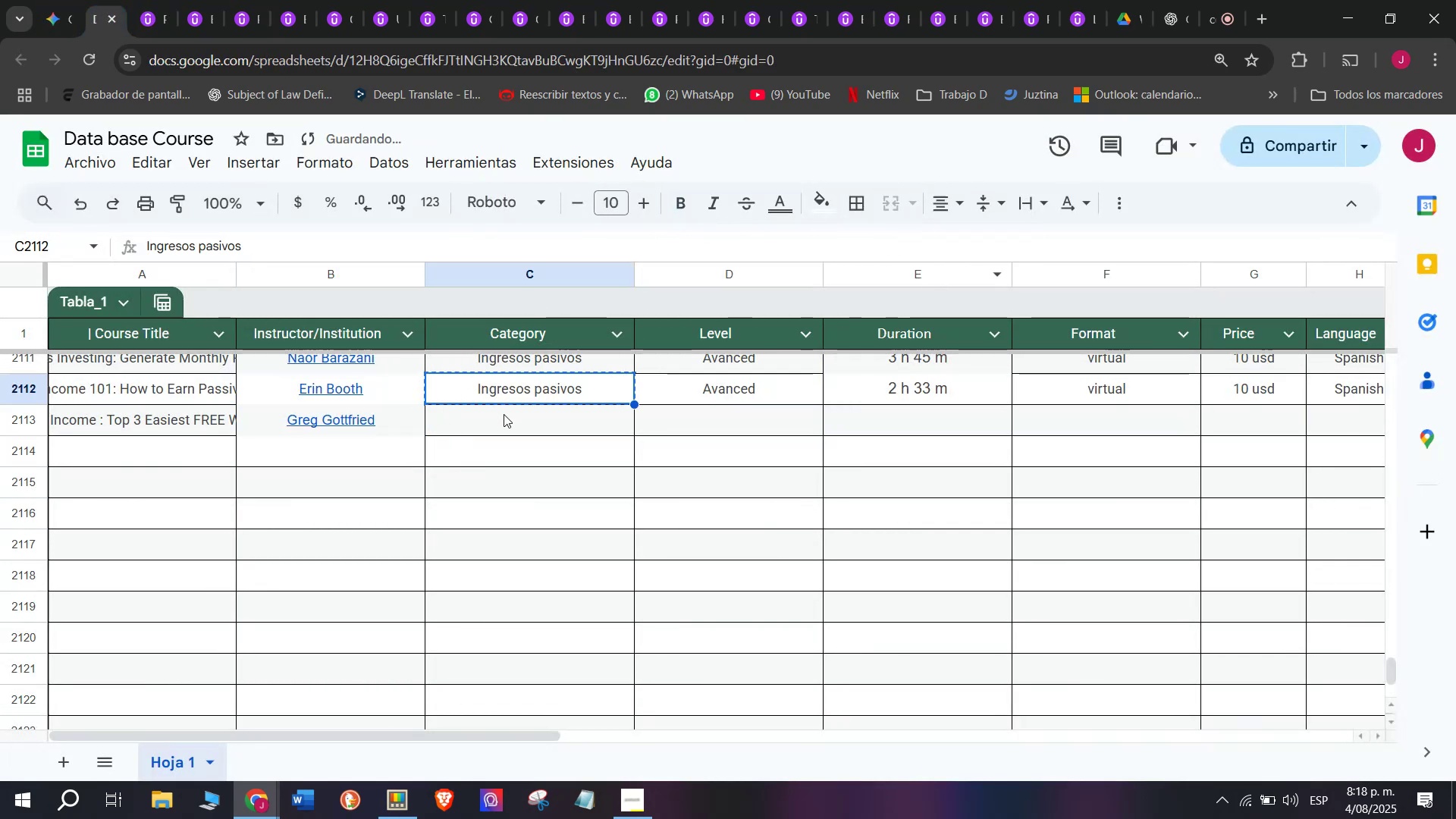 
double_click([504, 414])
 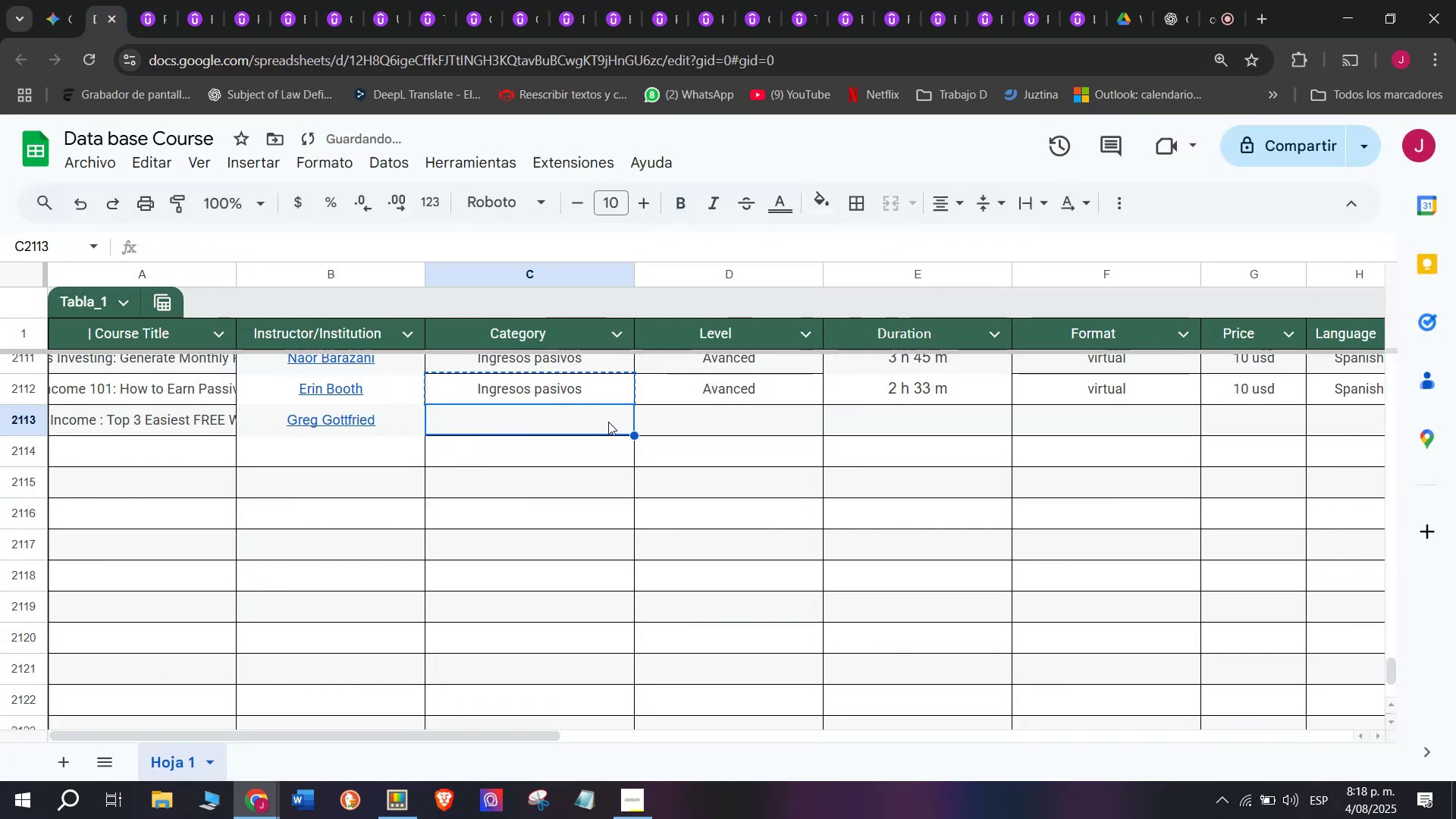 
key(Control+ControlLeft)
 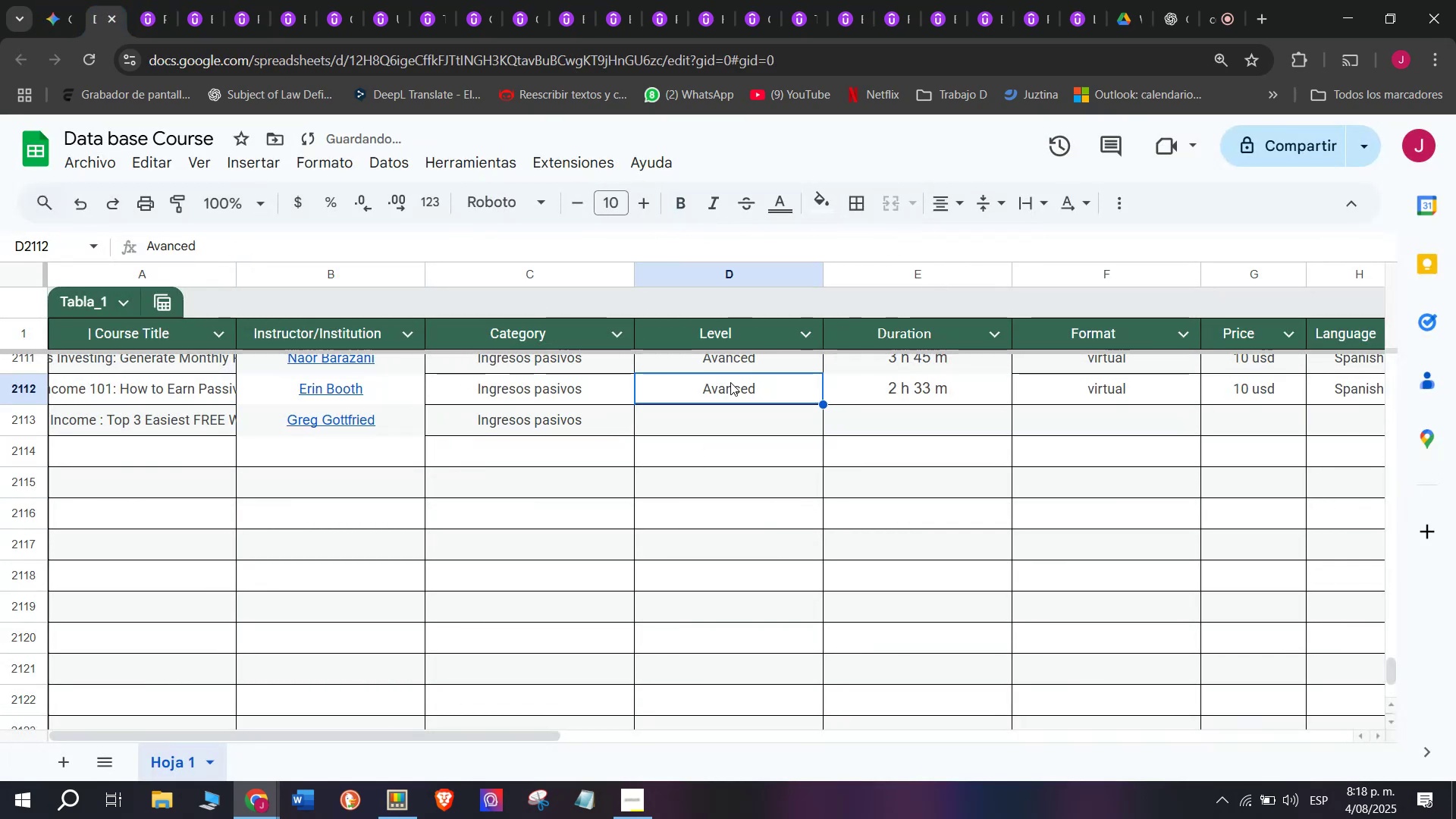 
key(Z)
 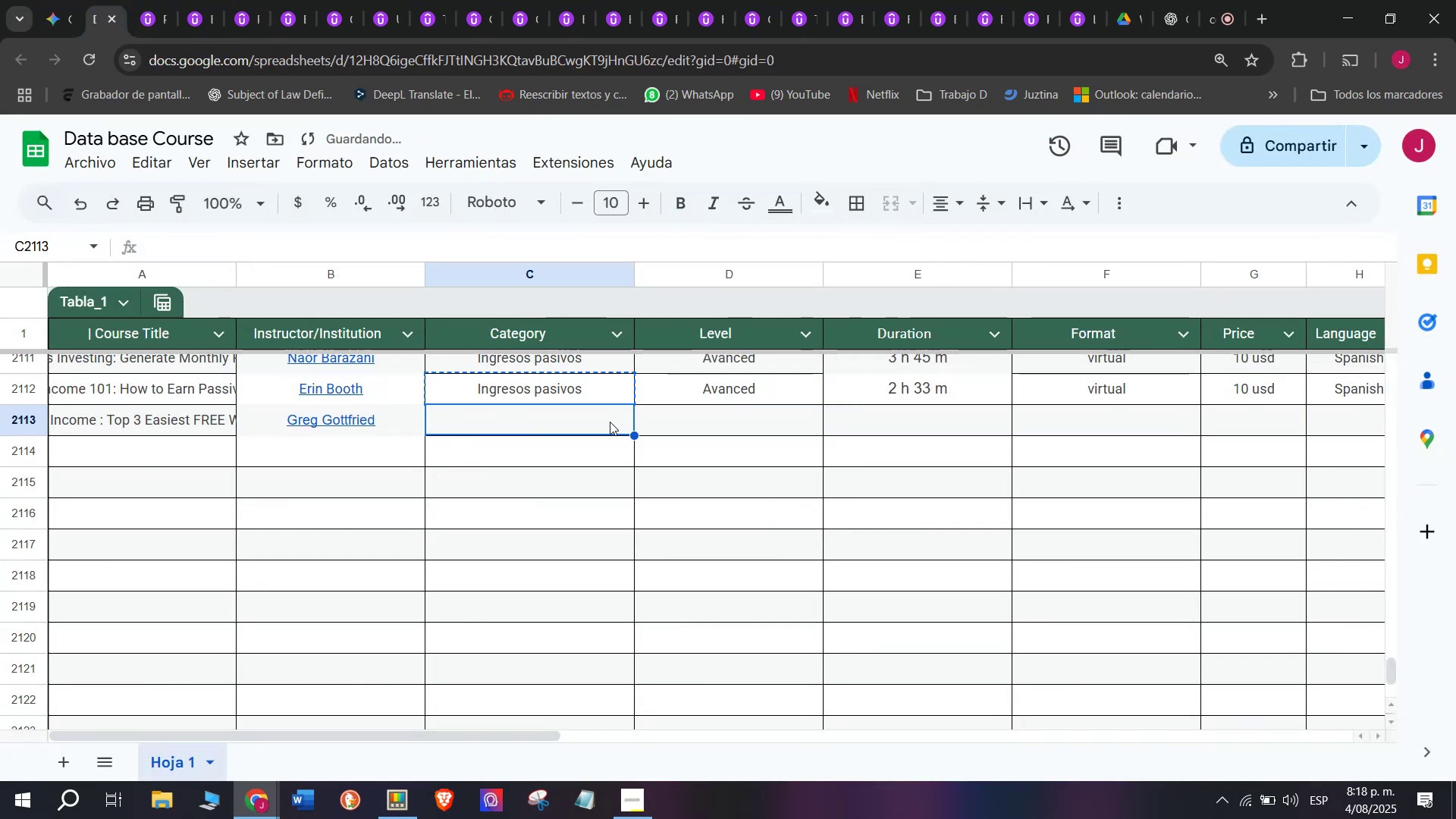 
key(Control+V)
 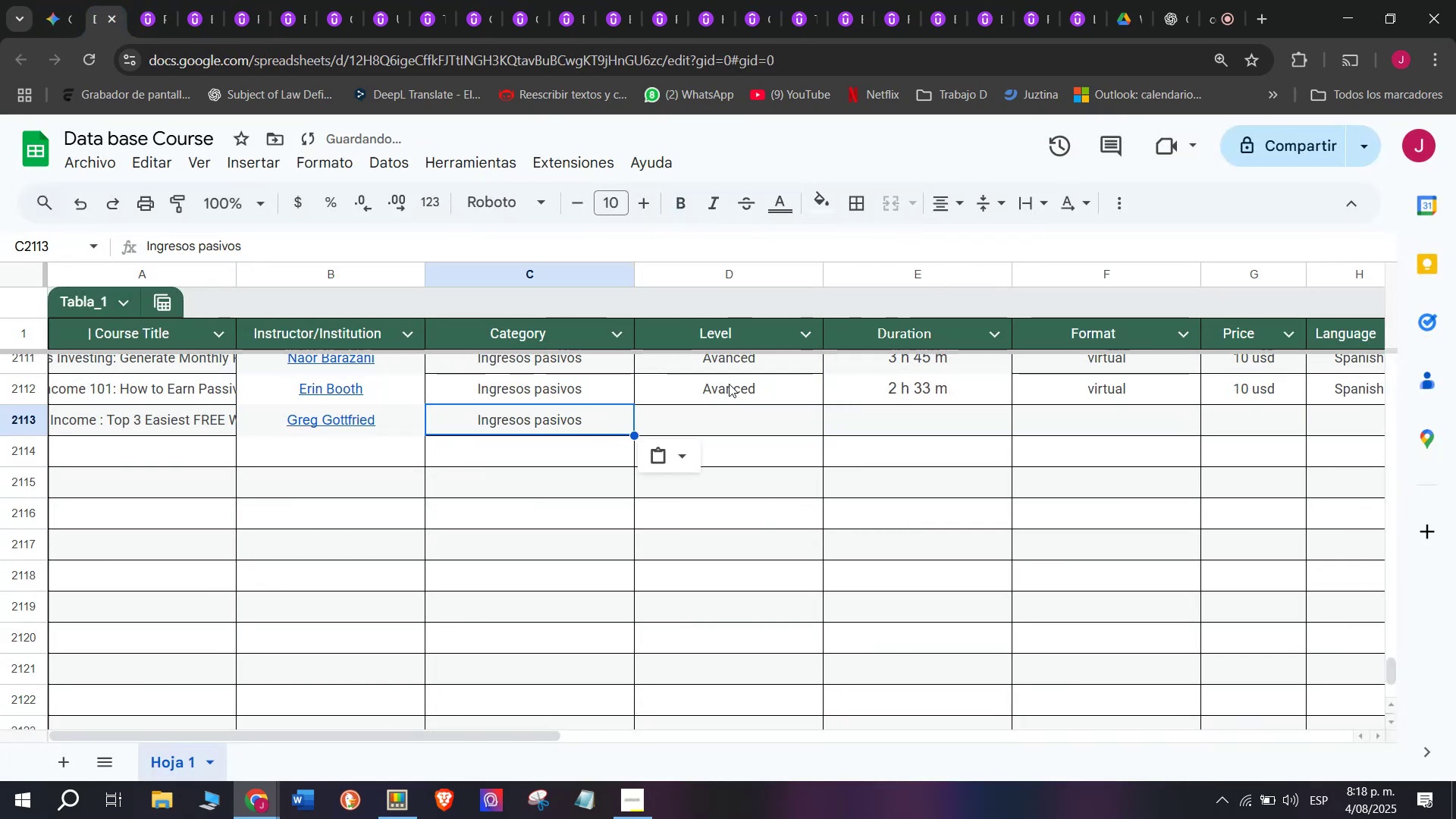 
left_click([730, 382])
 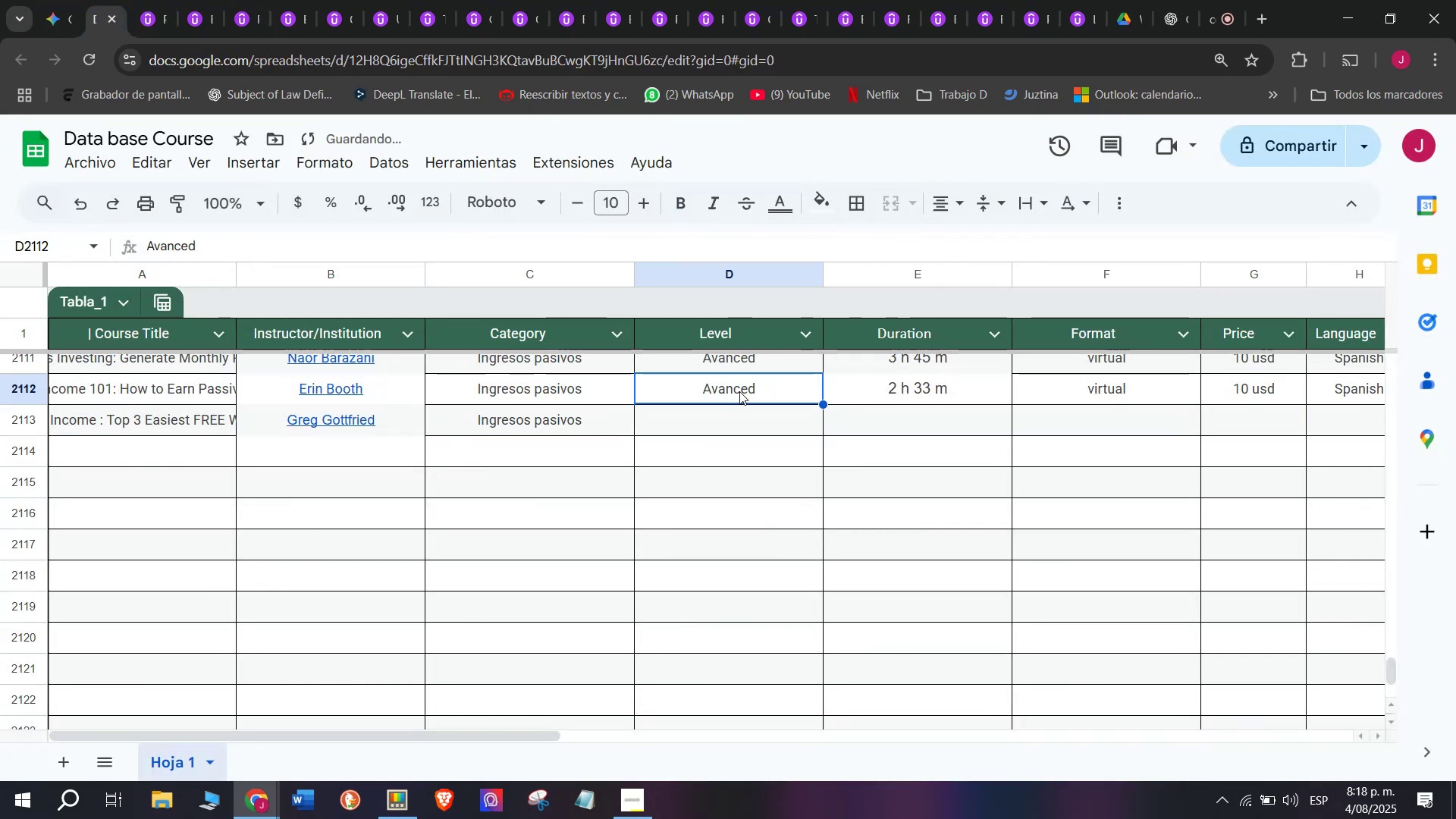 
key(Control+ControlLeft)
 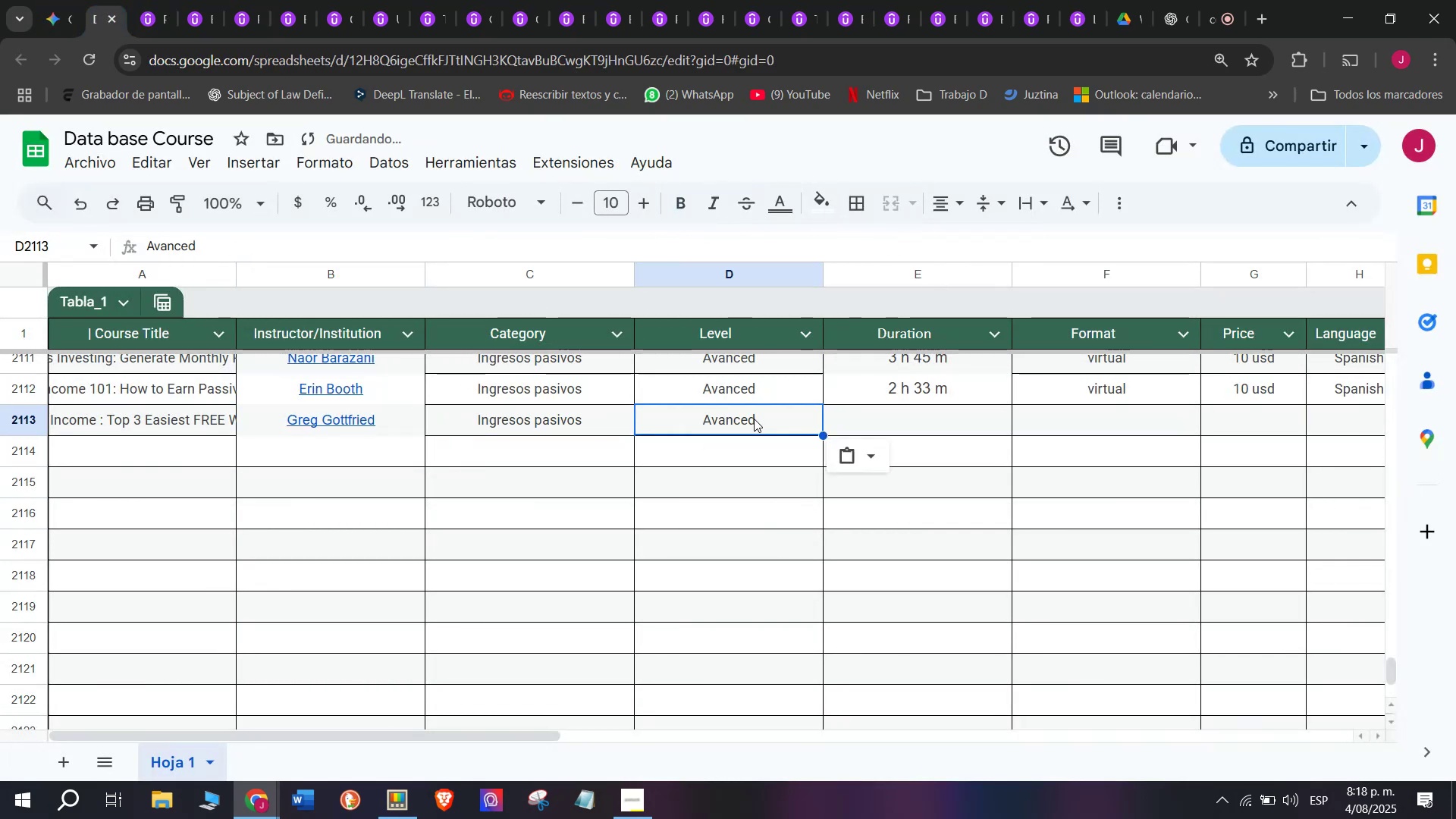 
key(Break)
 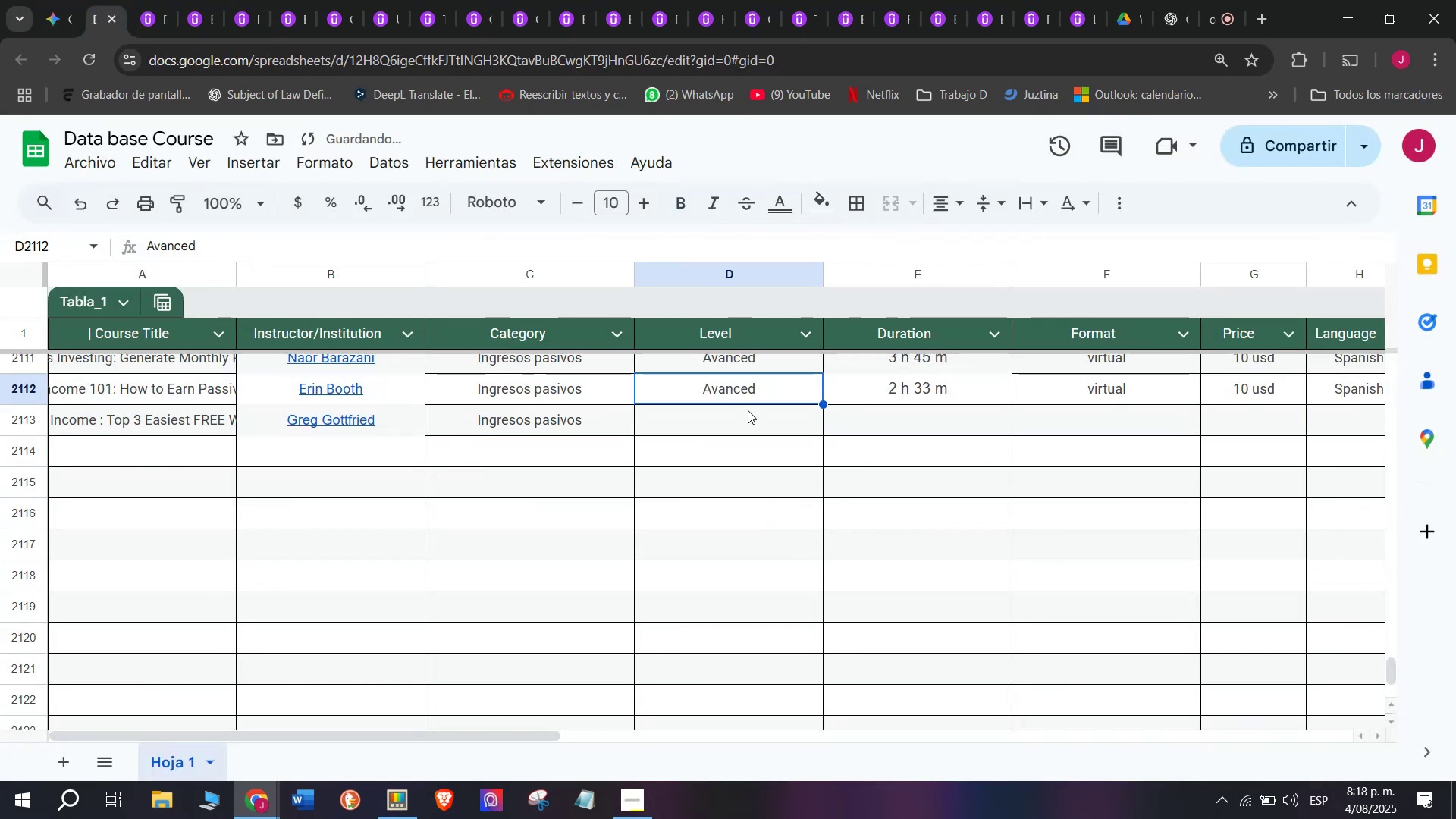 
key(Control+C)
 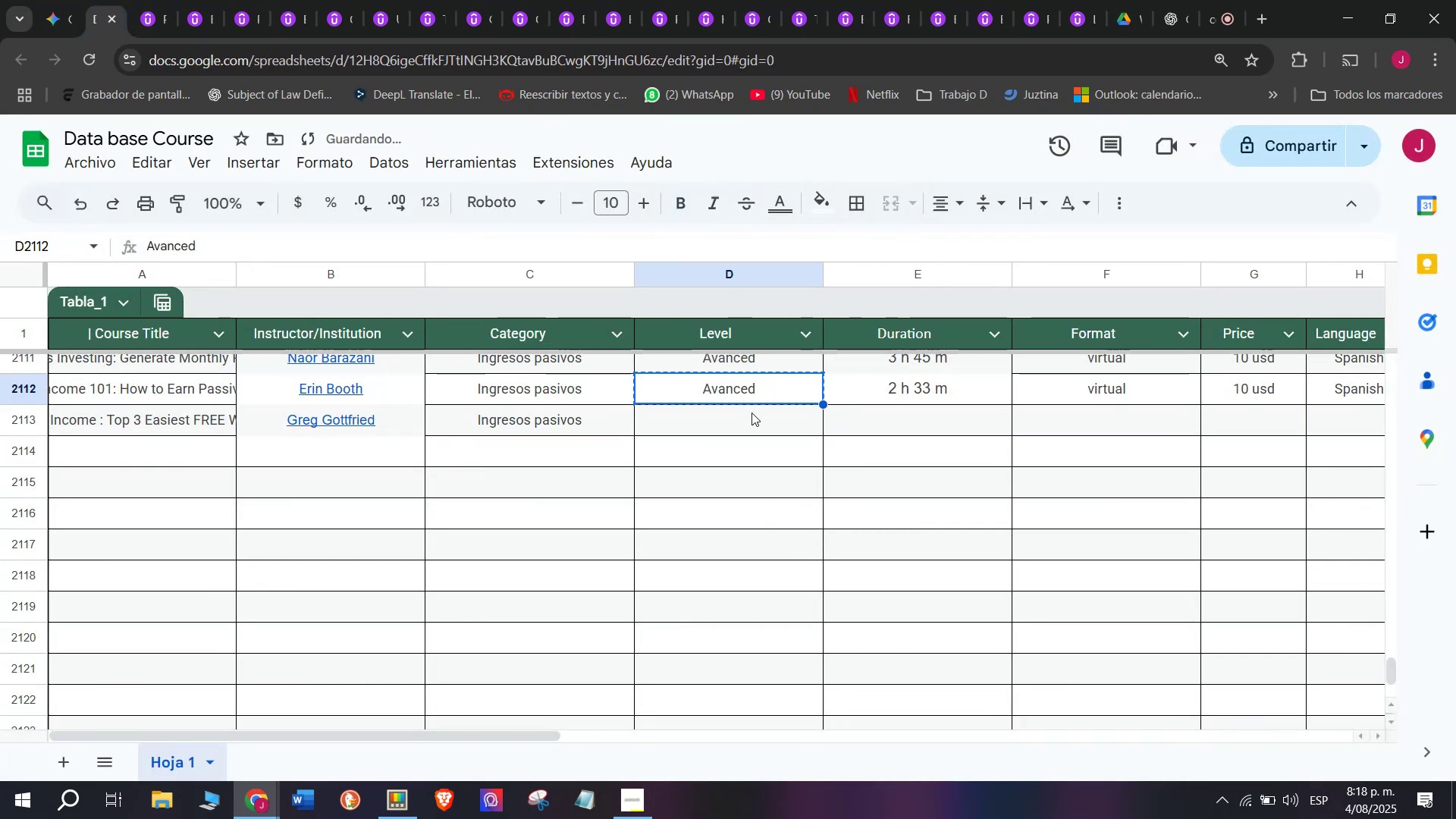 
key(Z)
 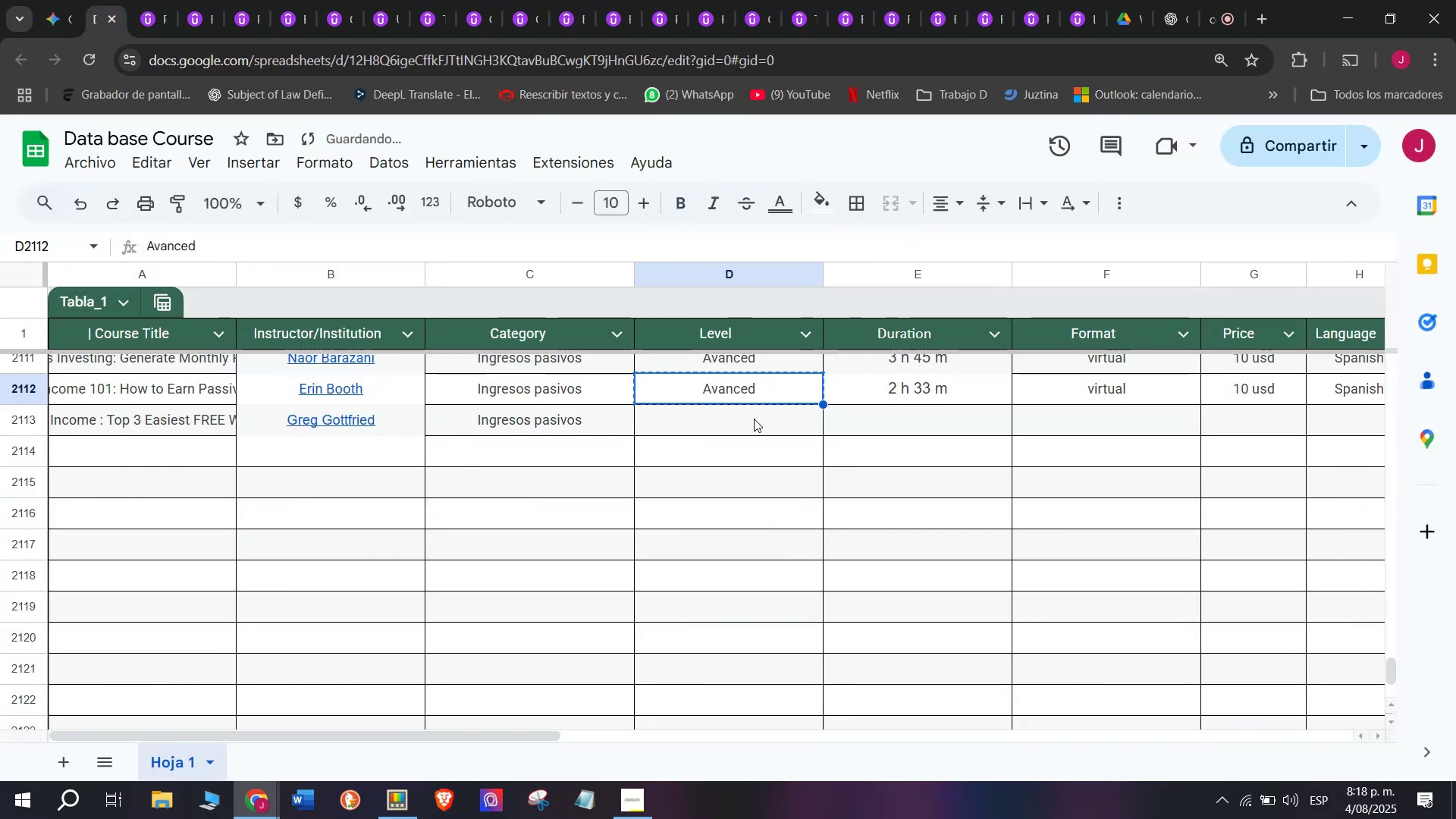 
key(Control+ControlLeft)
 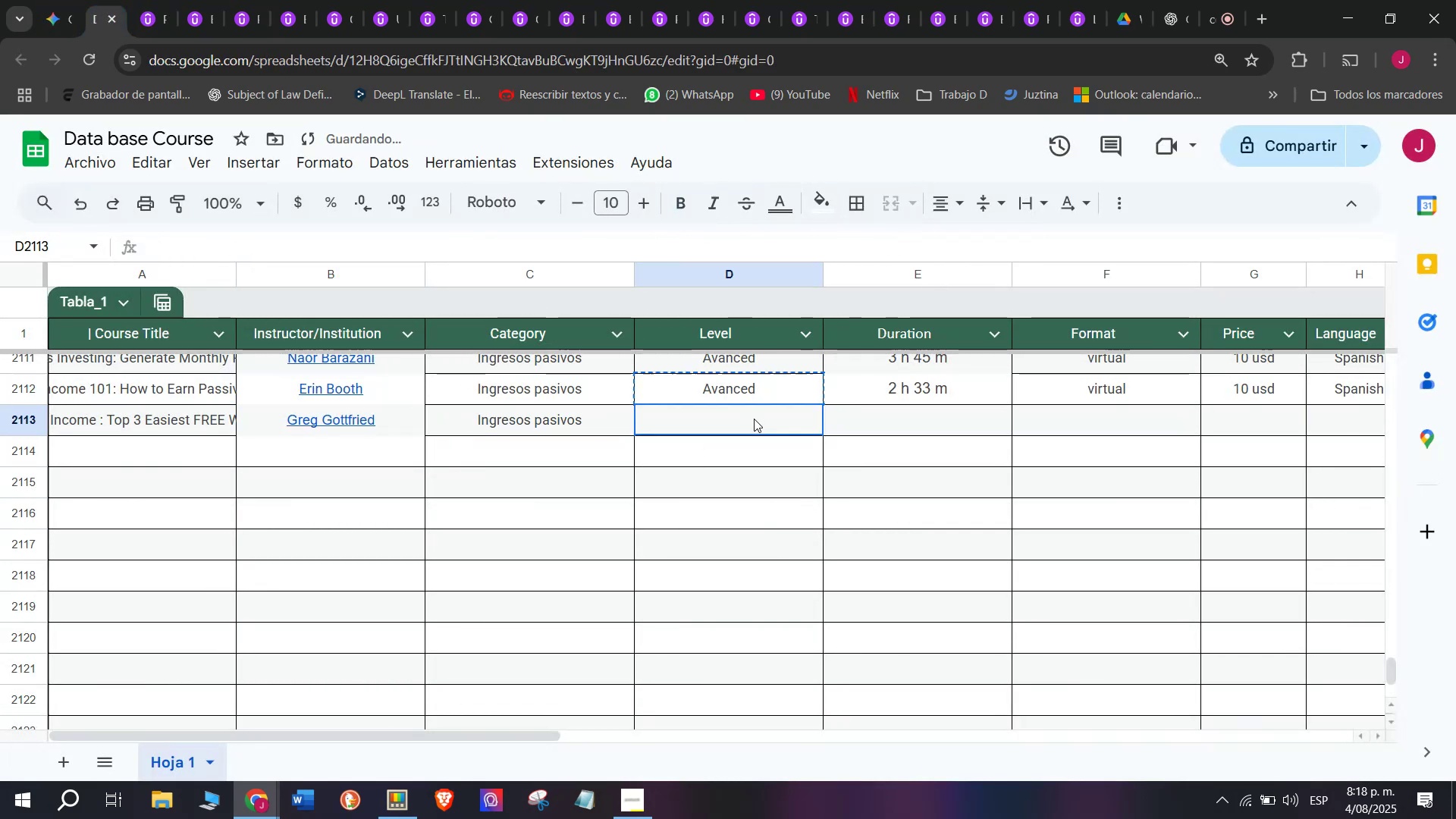 
key(Control+V)
 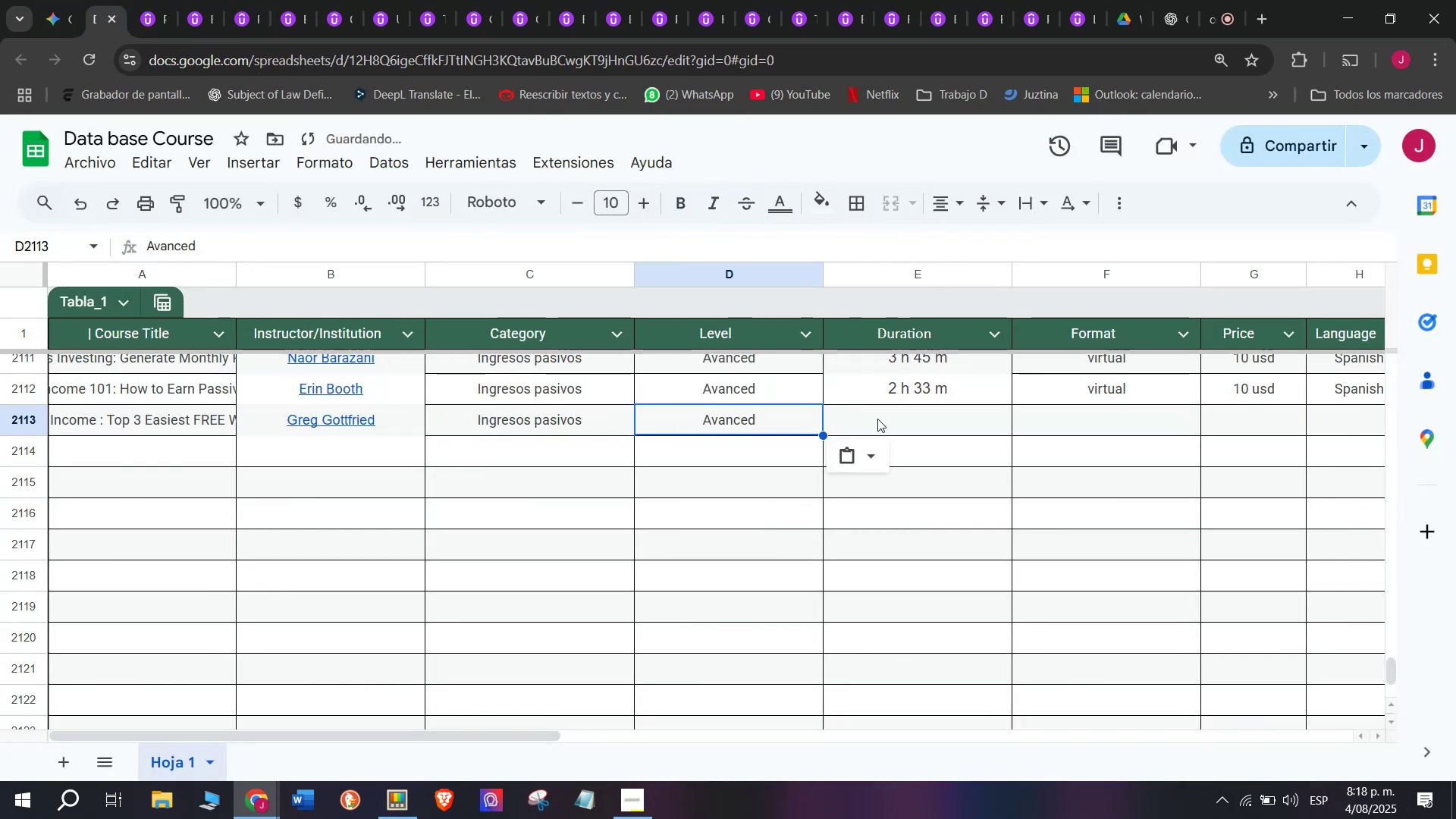 
double_click([877, 419])
 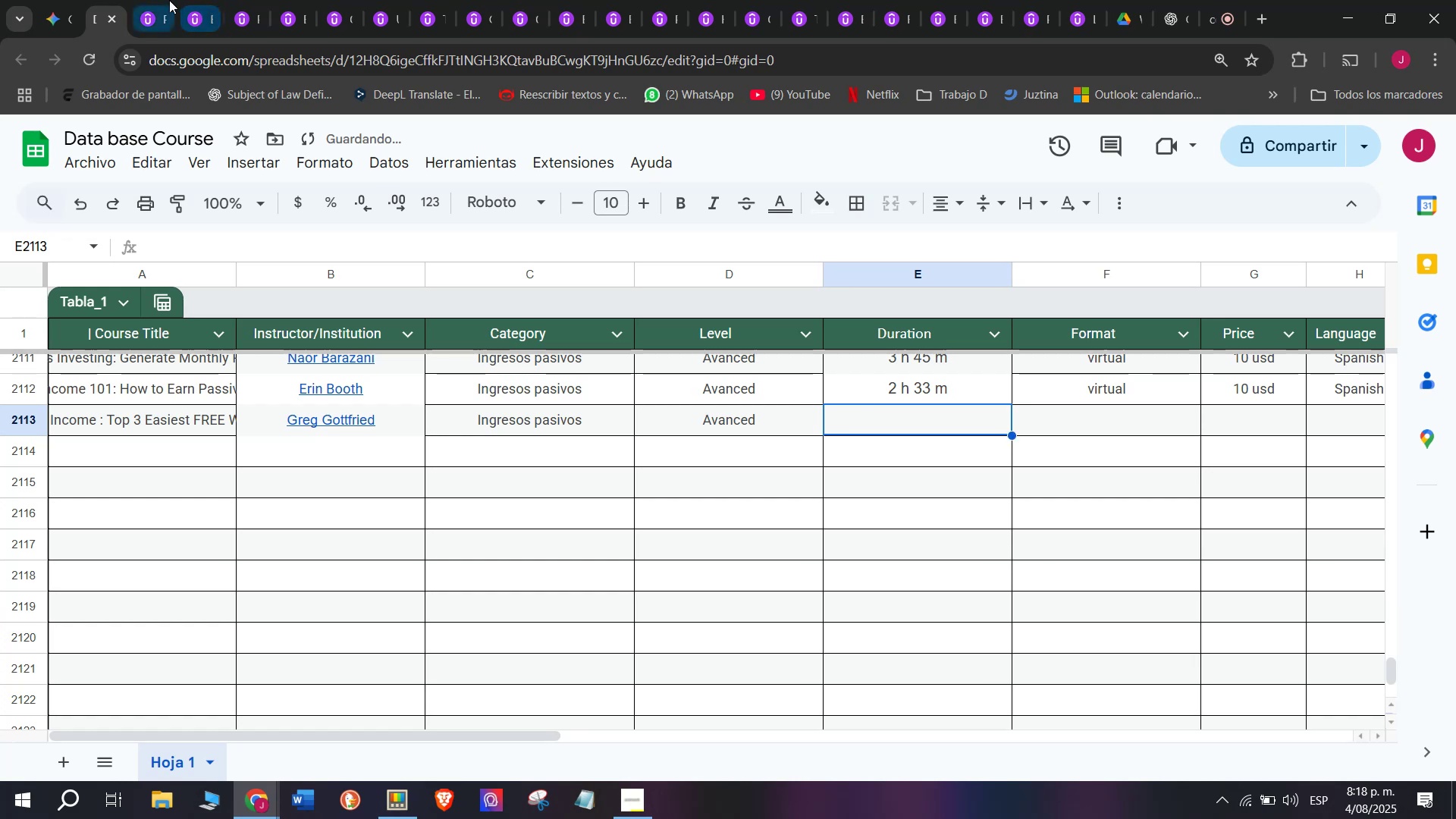 
left_click([143, 0])
 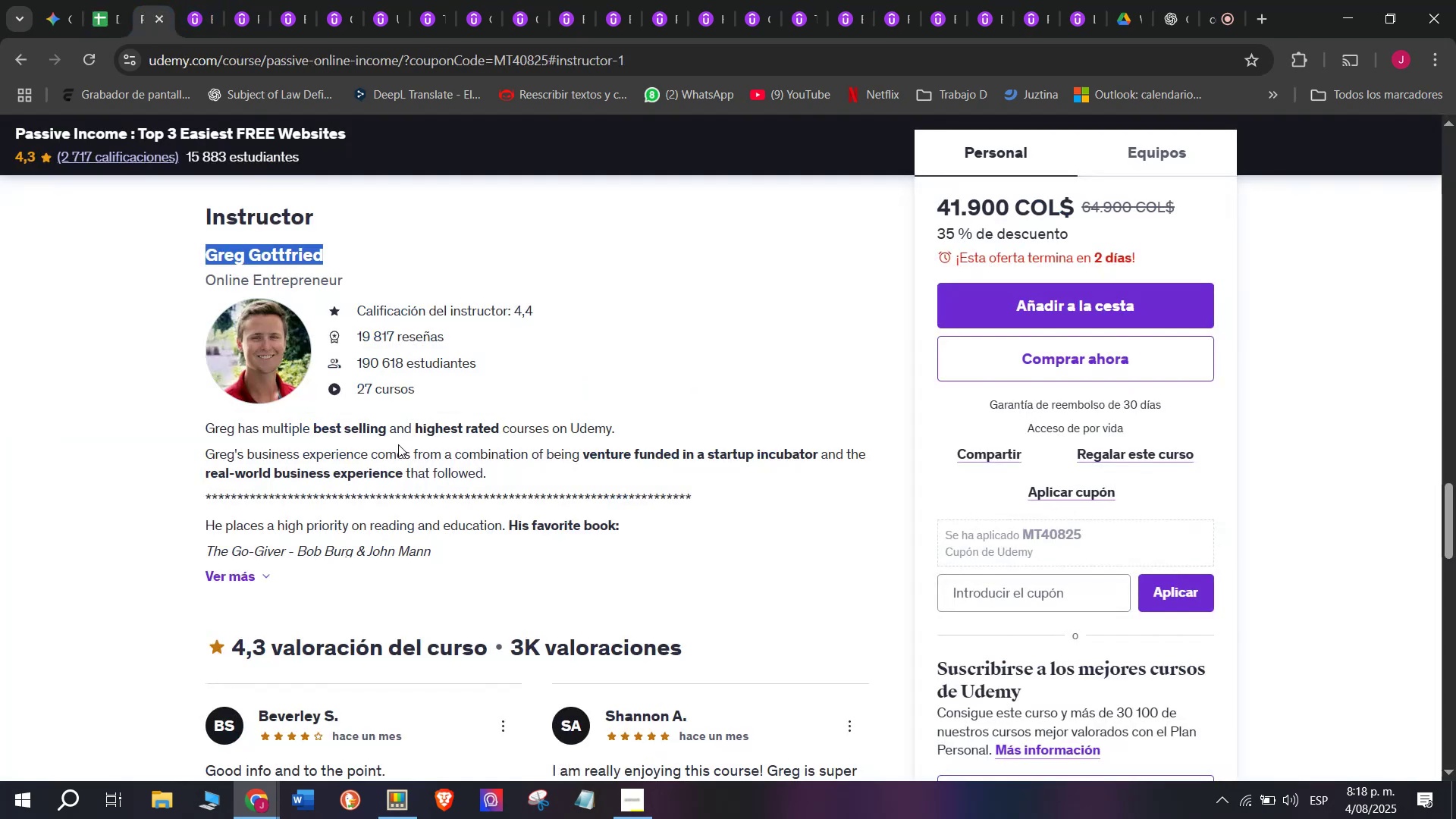 
scroll: coordinate [500, 520], scroll_direction: up, amount: 9.0
 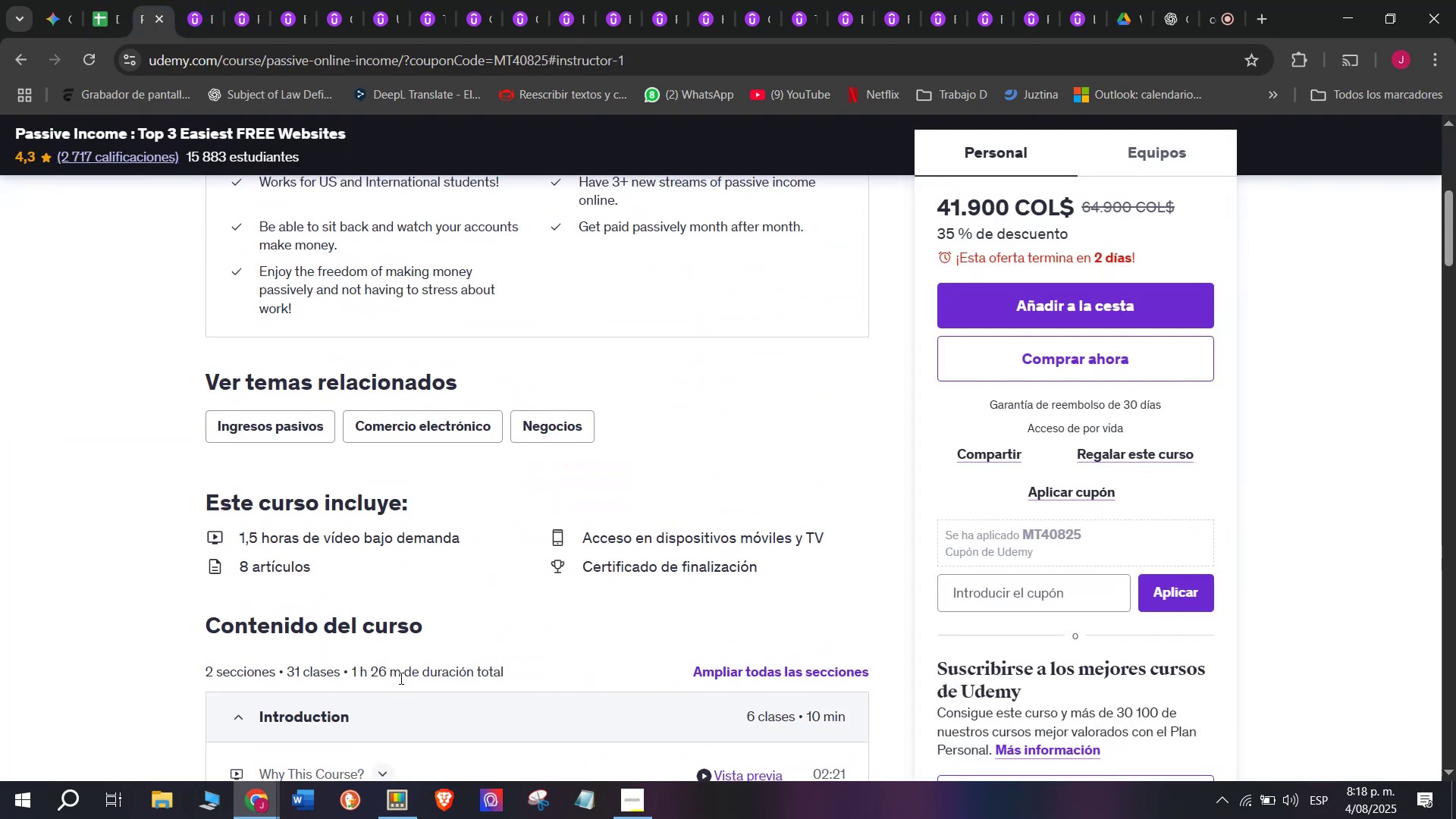 
key(Control+ControlLeft)
 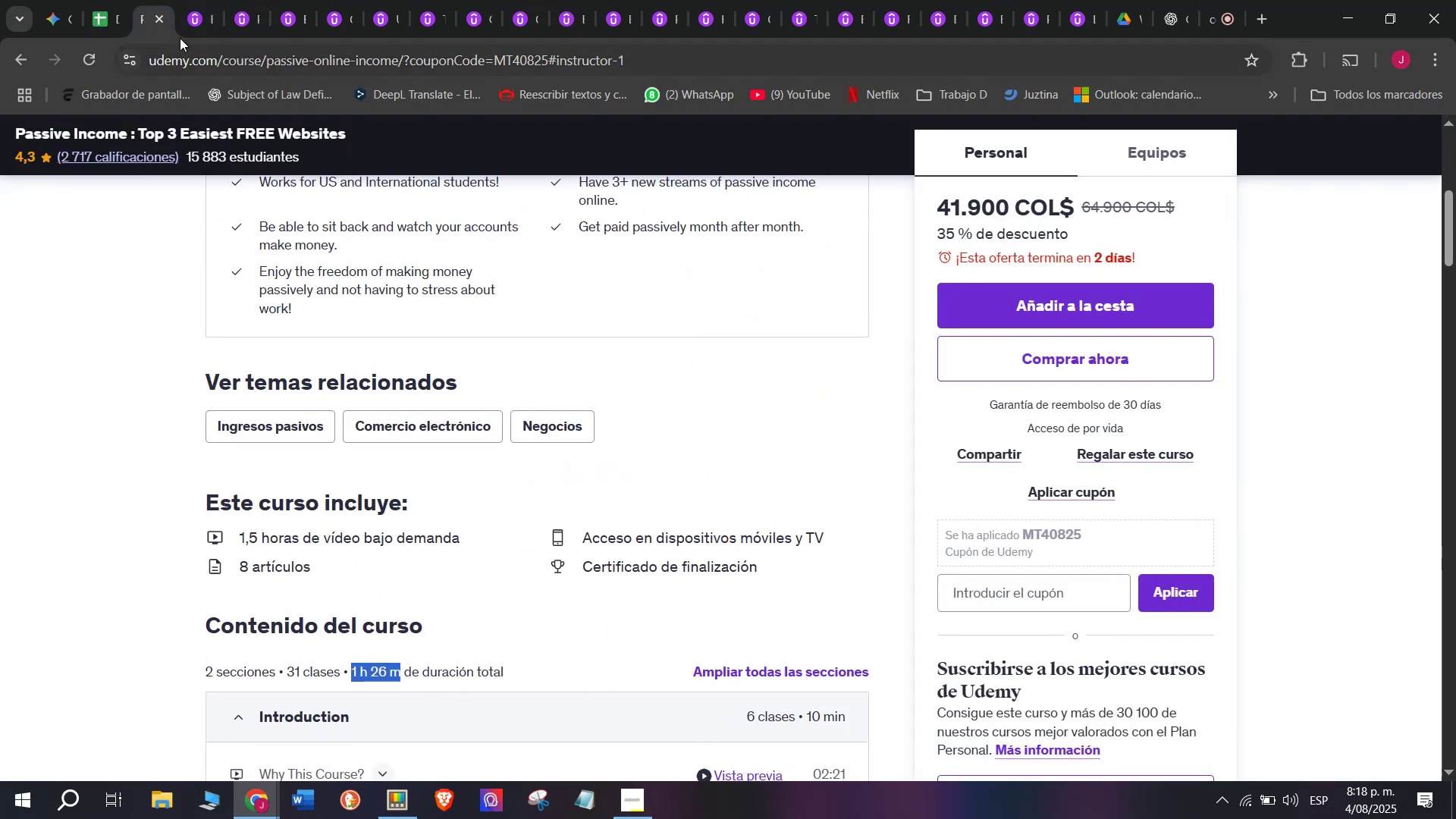 
key(Break)
 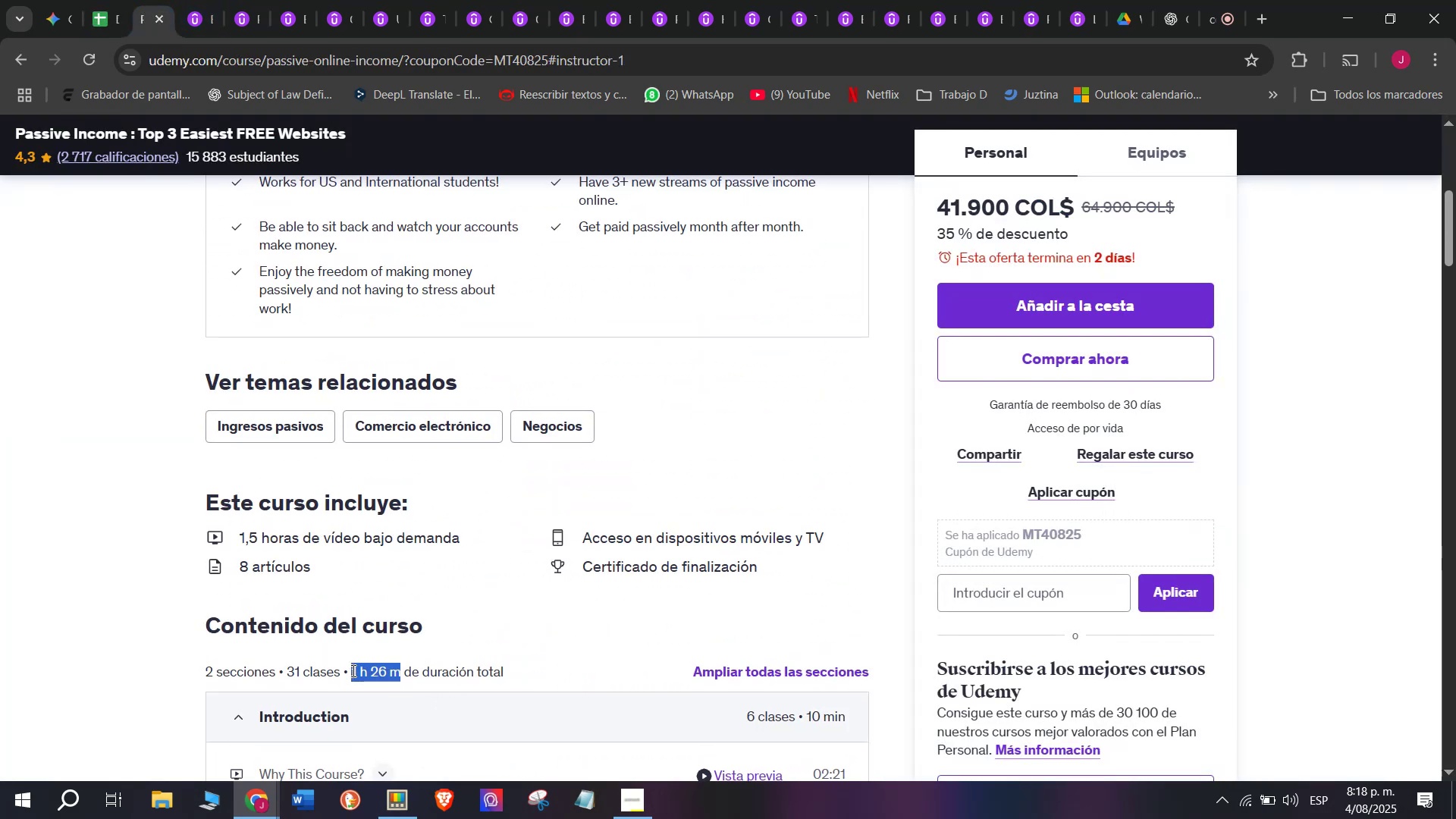 
key(Control+C)
 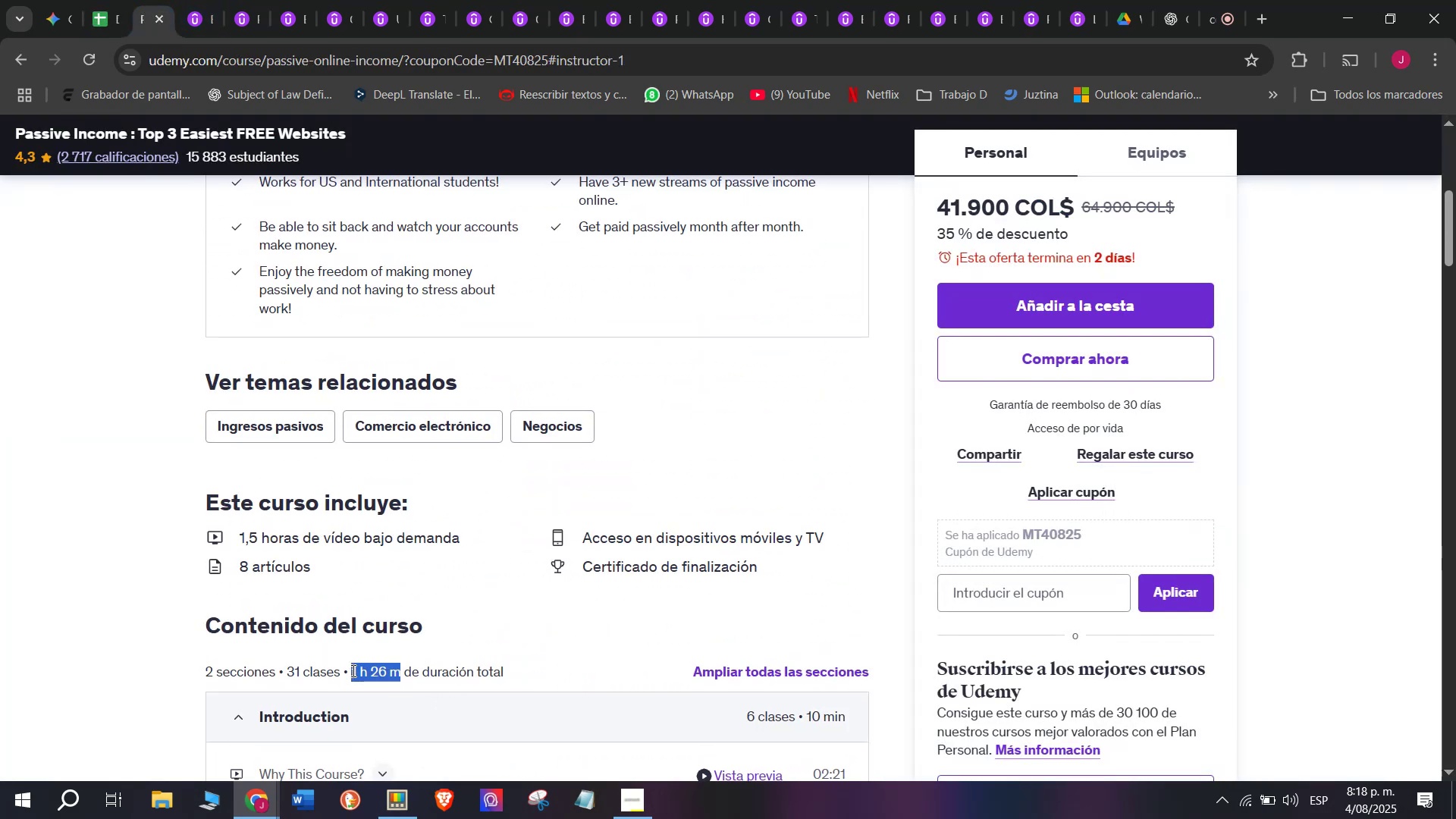 
key(Break)
 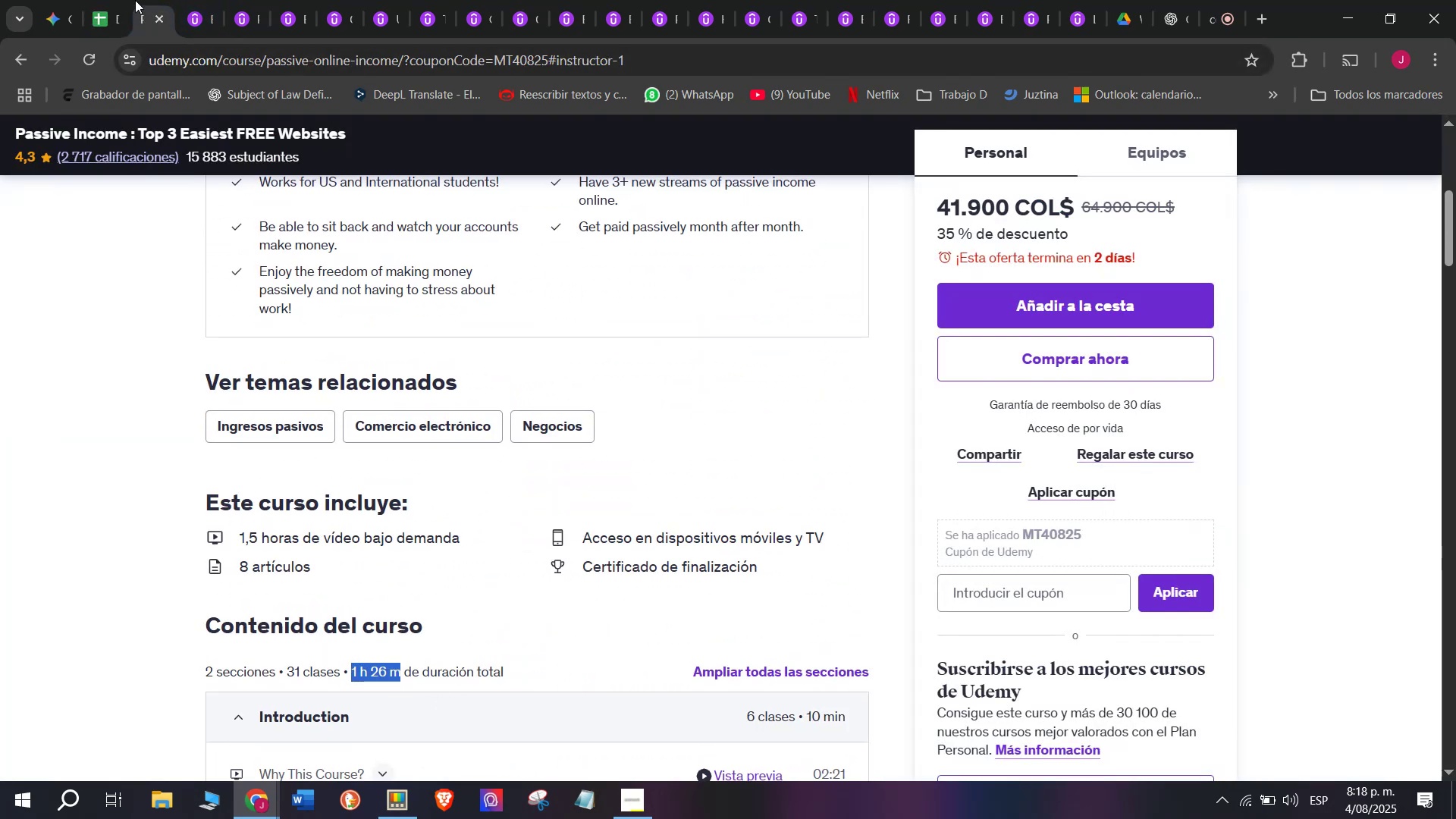 
key(Control+ControlLeft)
 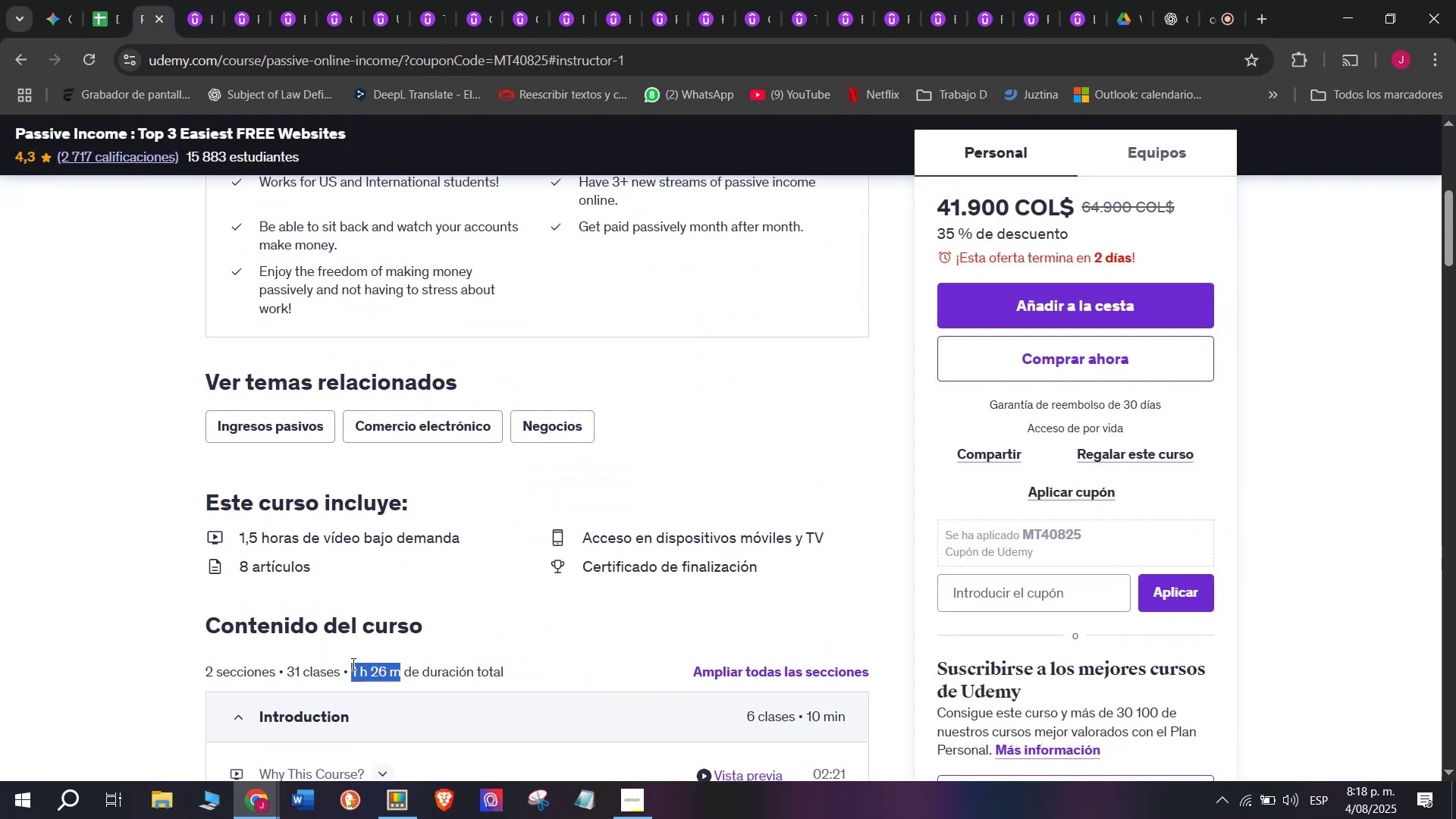 
key(Control+C)
 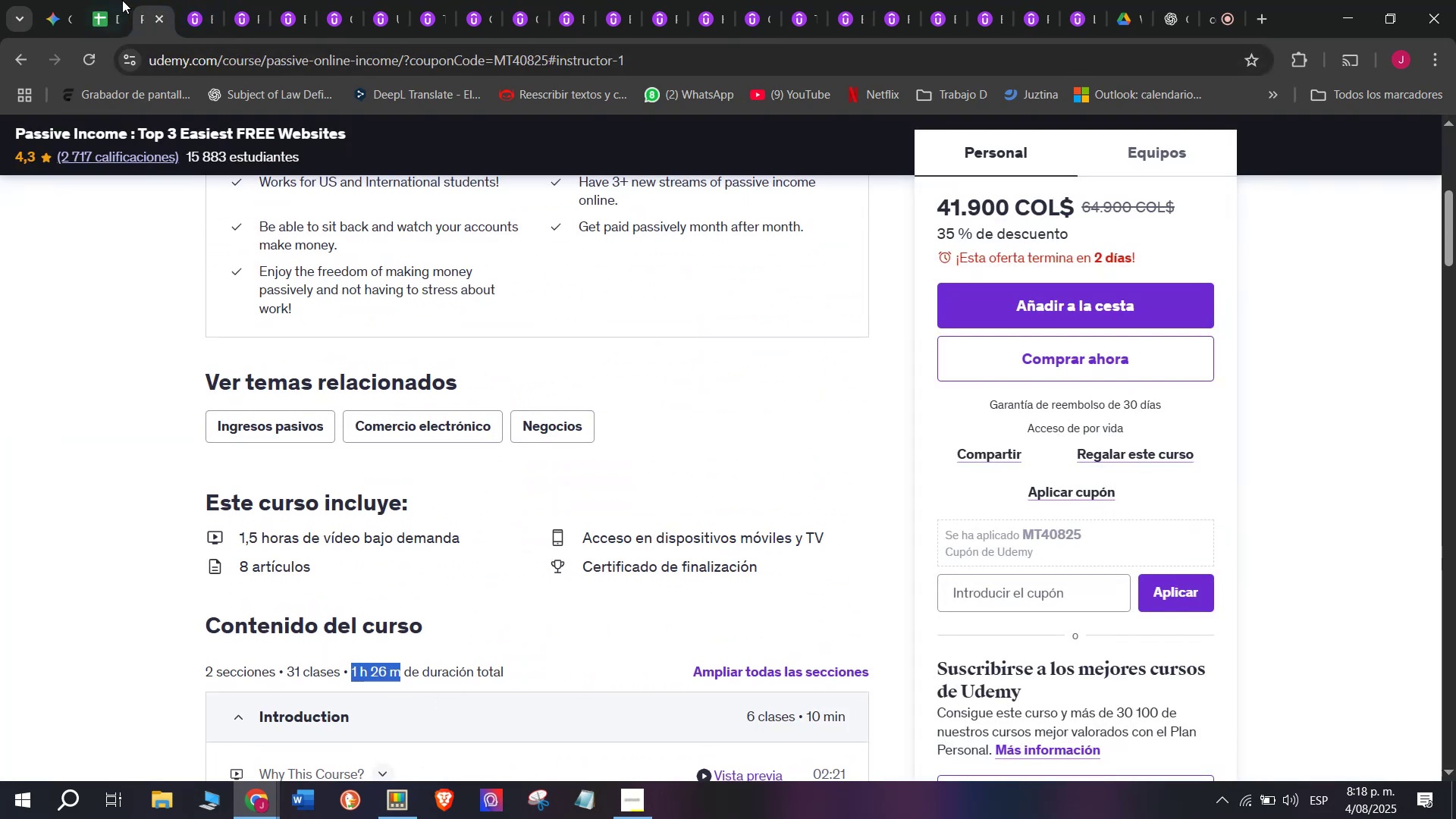 
left_click([120, 0])
 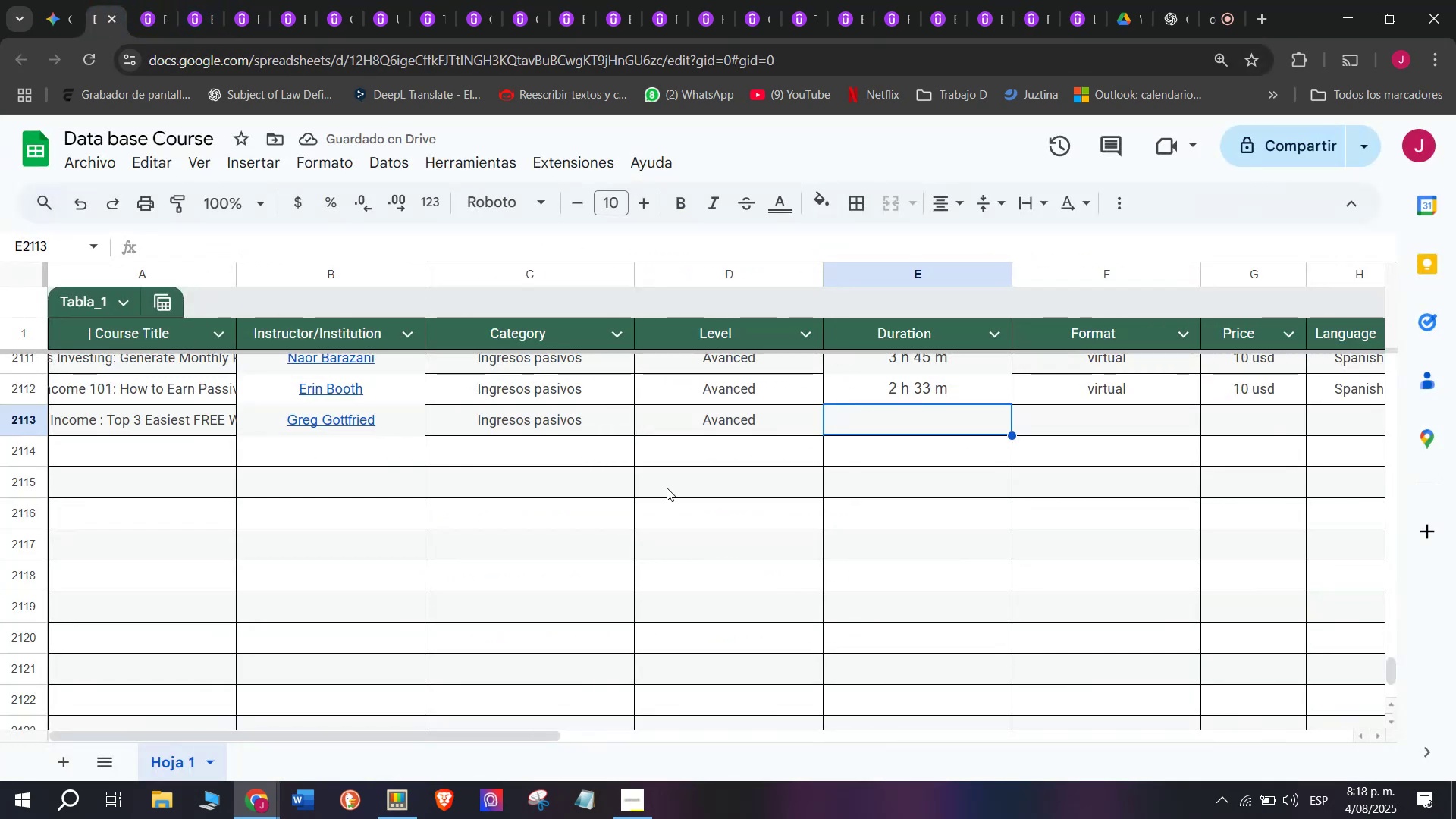 
key(Control+ControlLeft)
 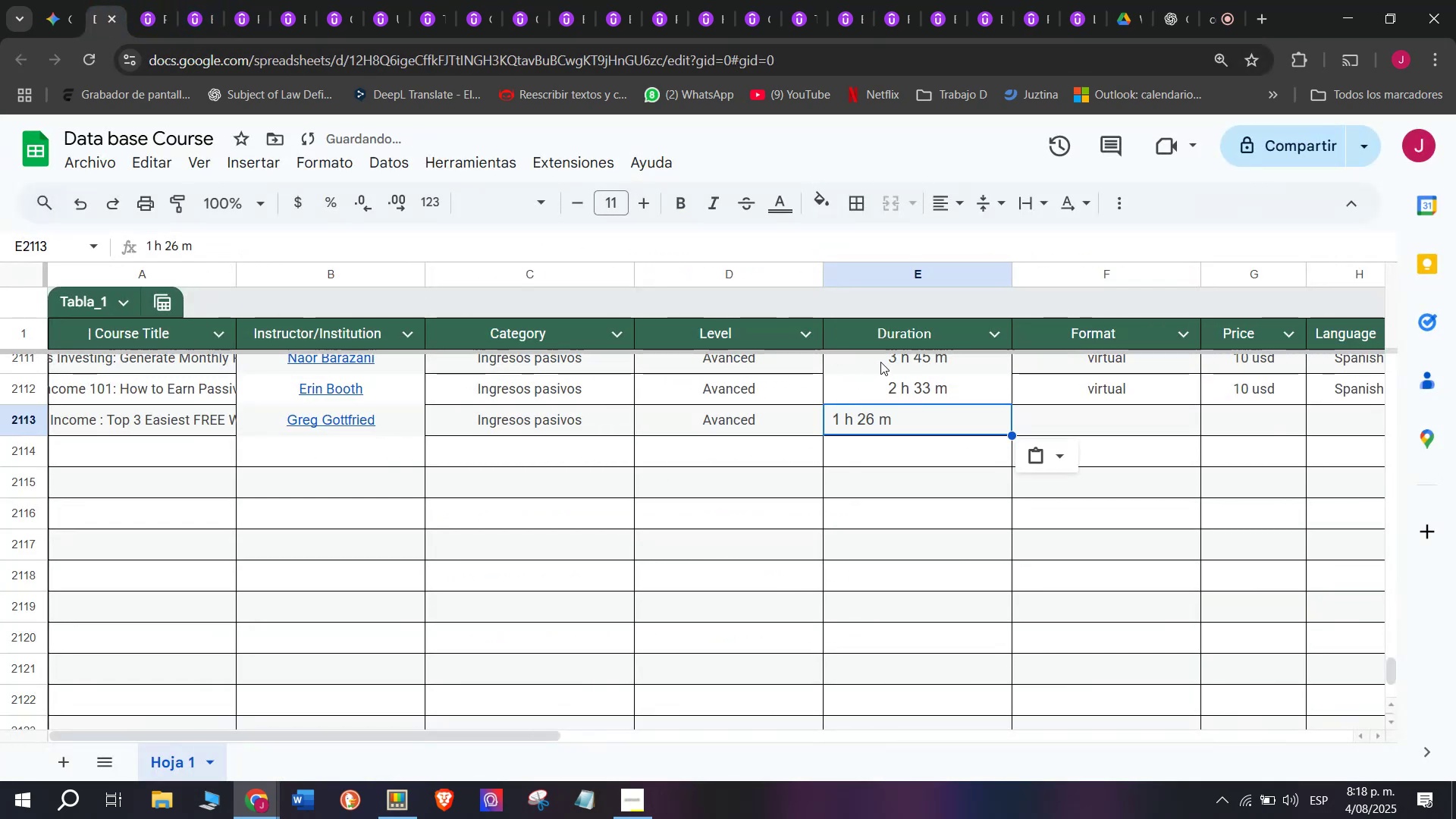 
key(Z)
 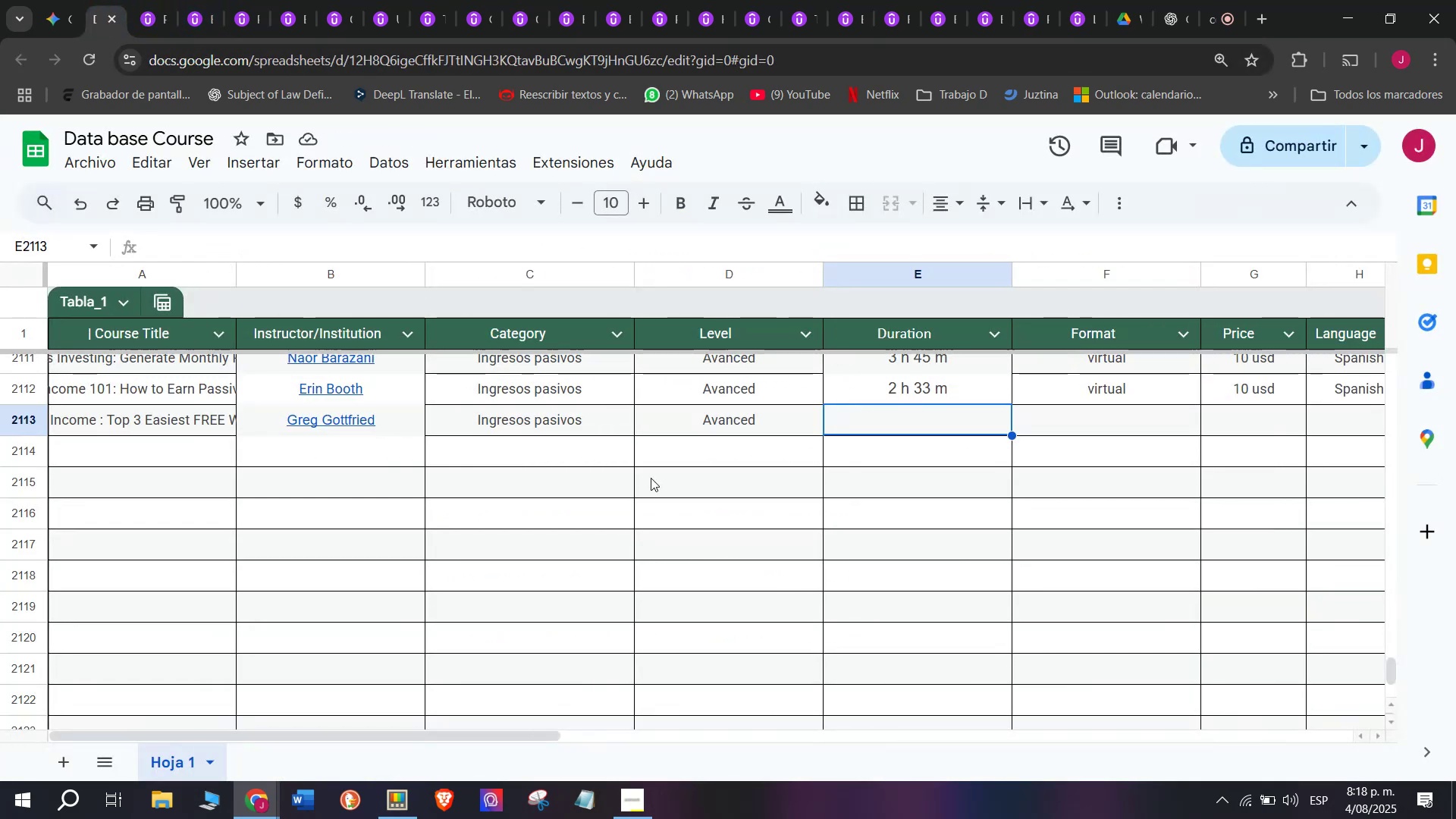 
key(Control+V)
 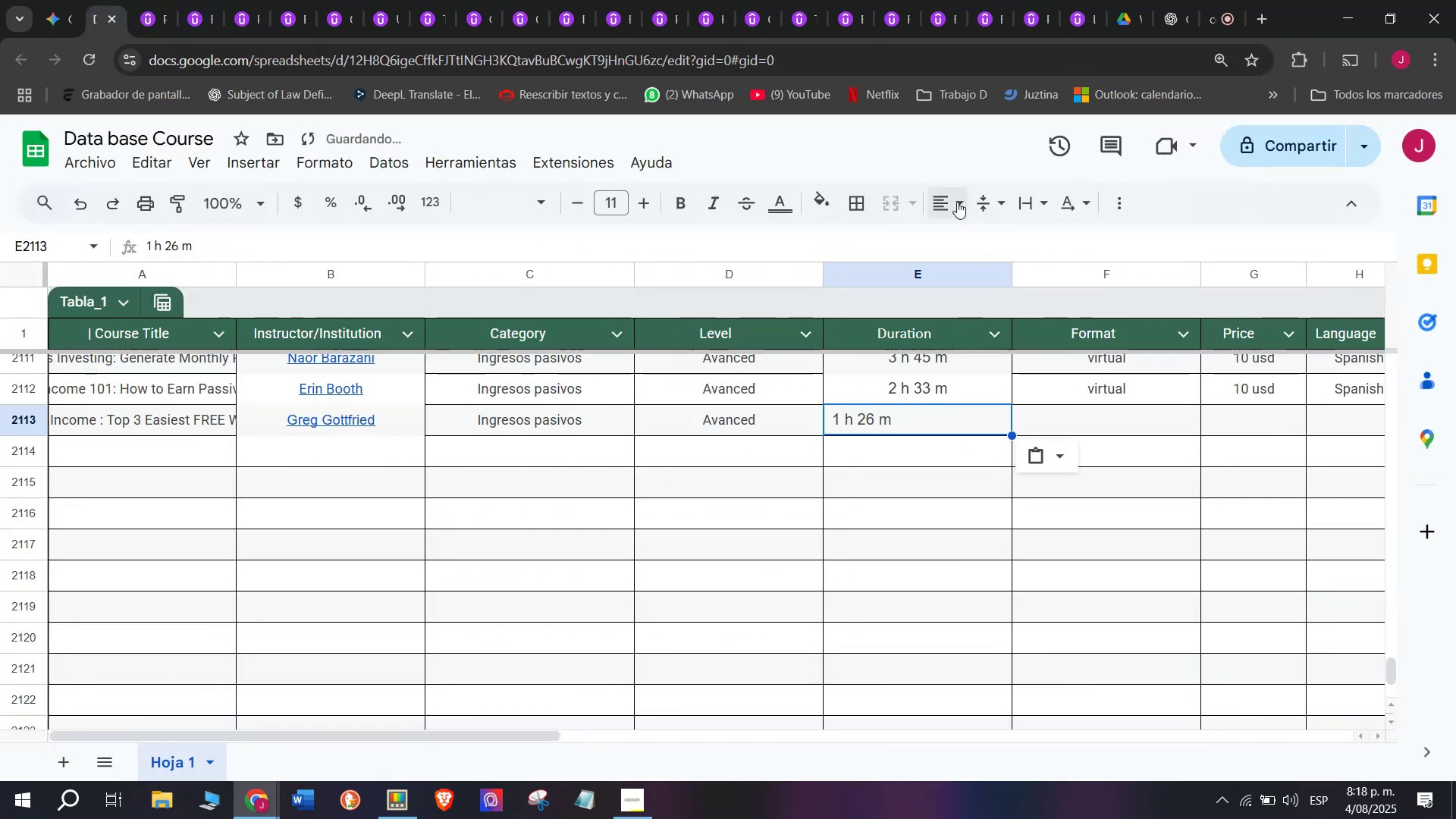 
double_click([981, 245])
 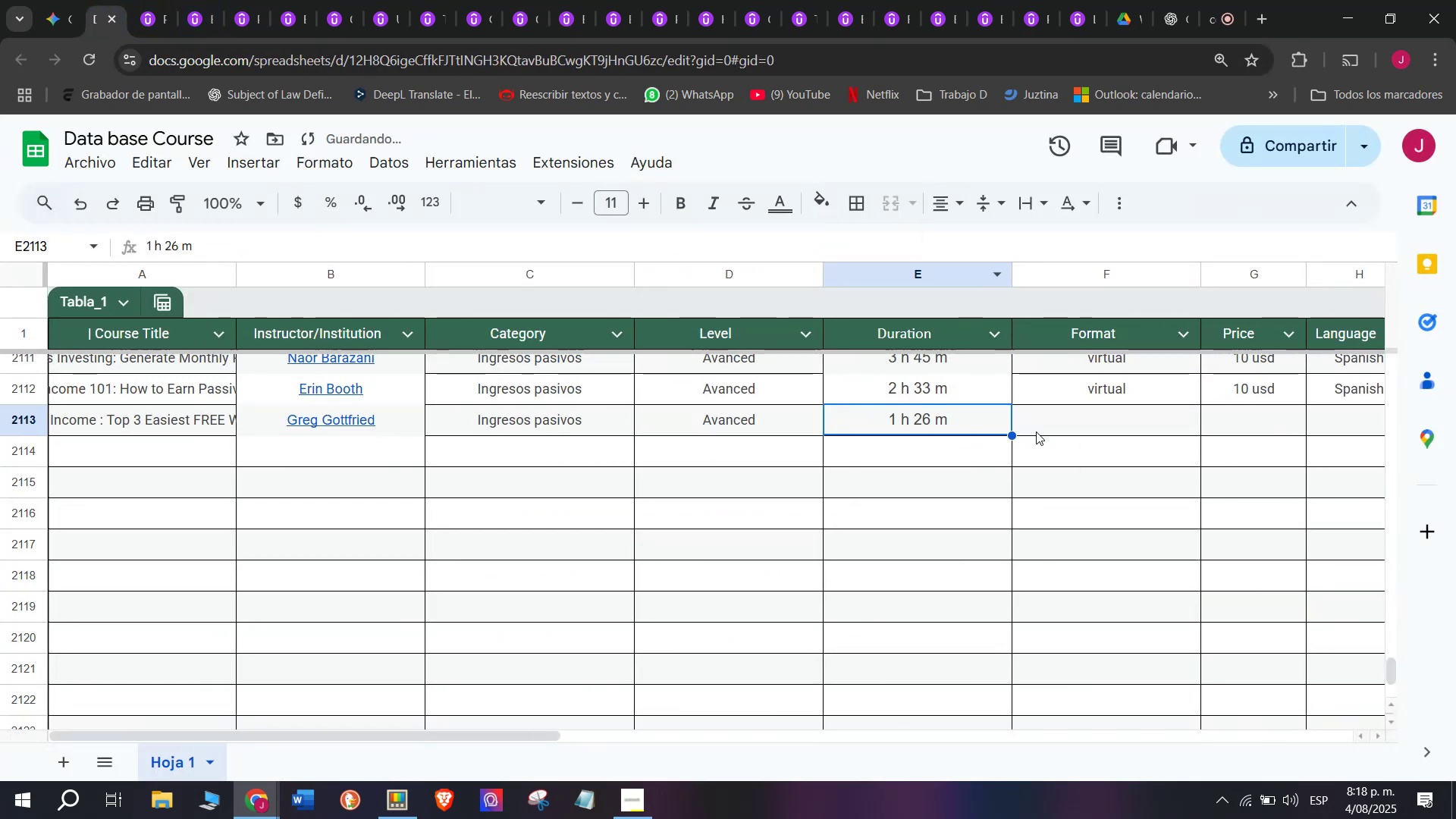 
left_click([1062, 400])
 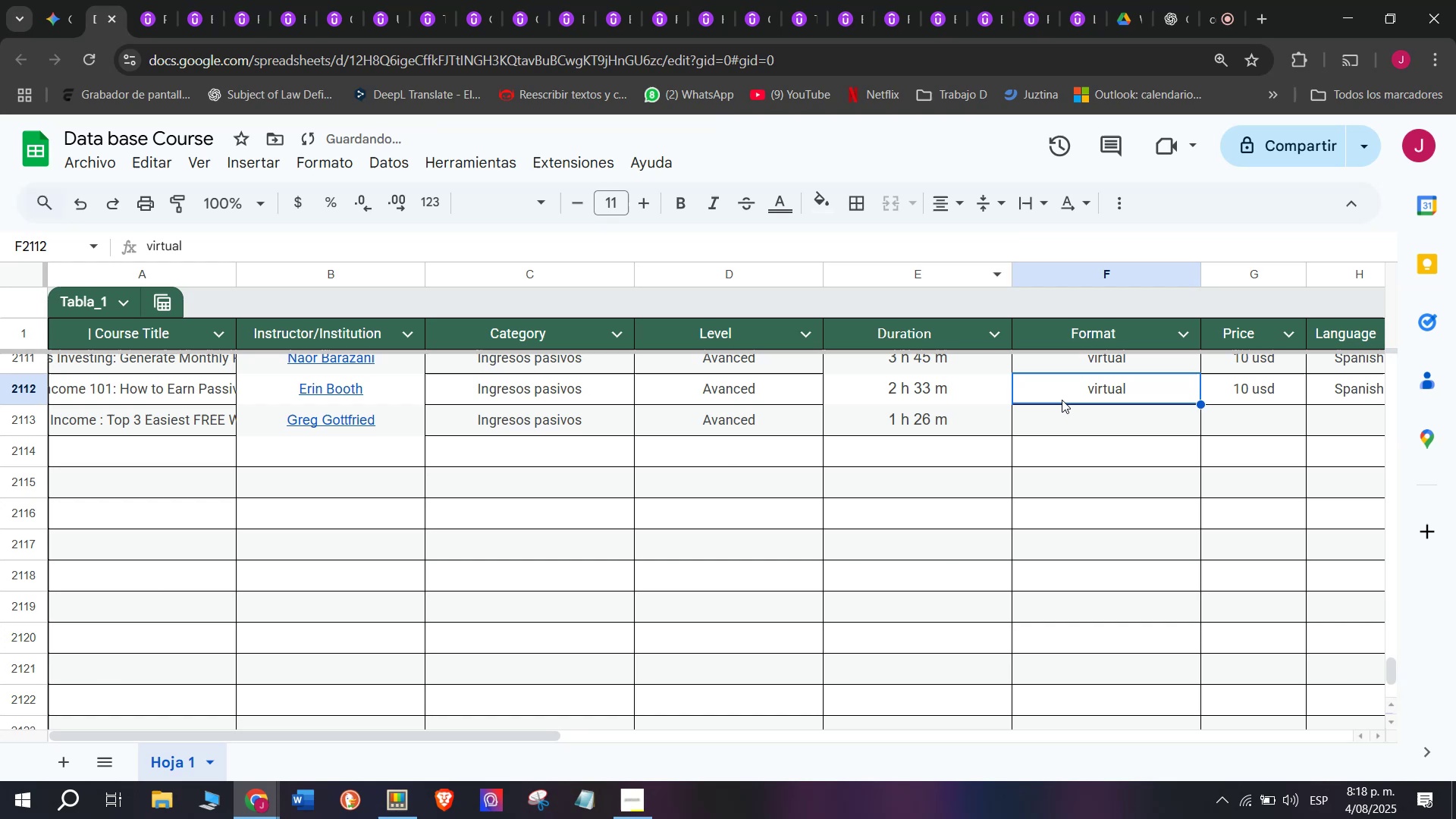 
key(Break)
 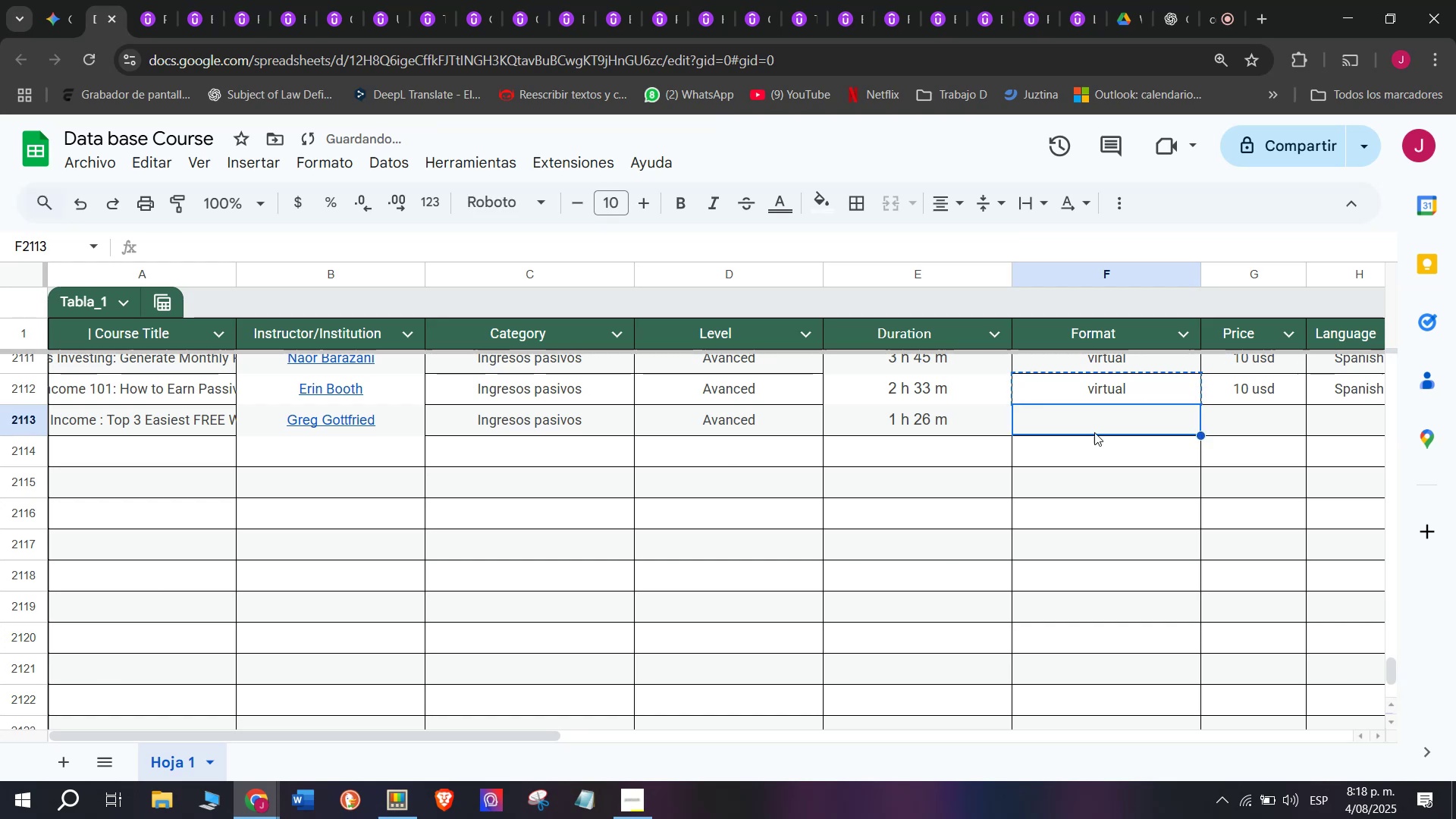 
key(Control+ControlLeft)
 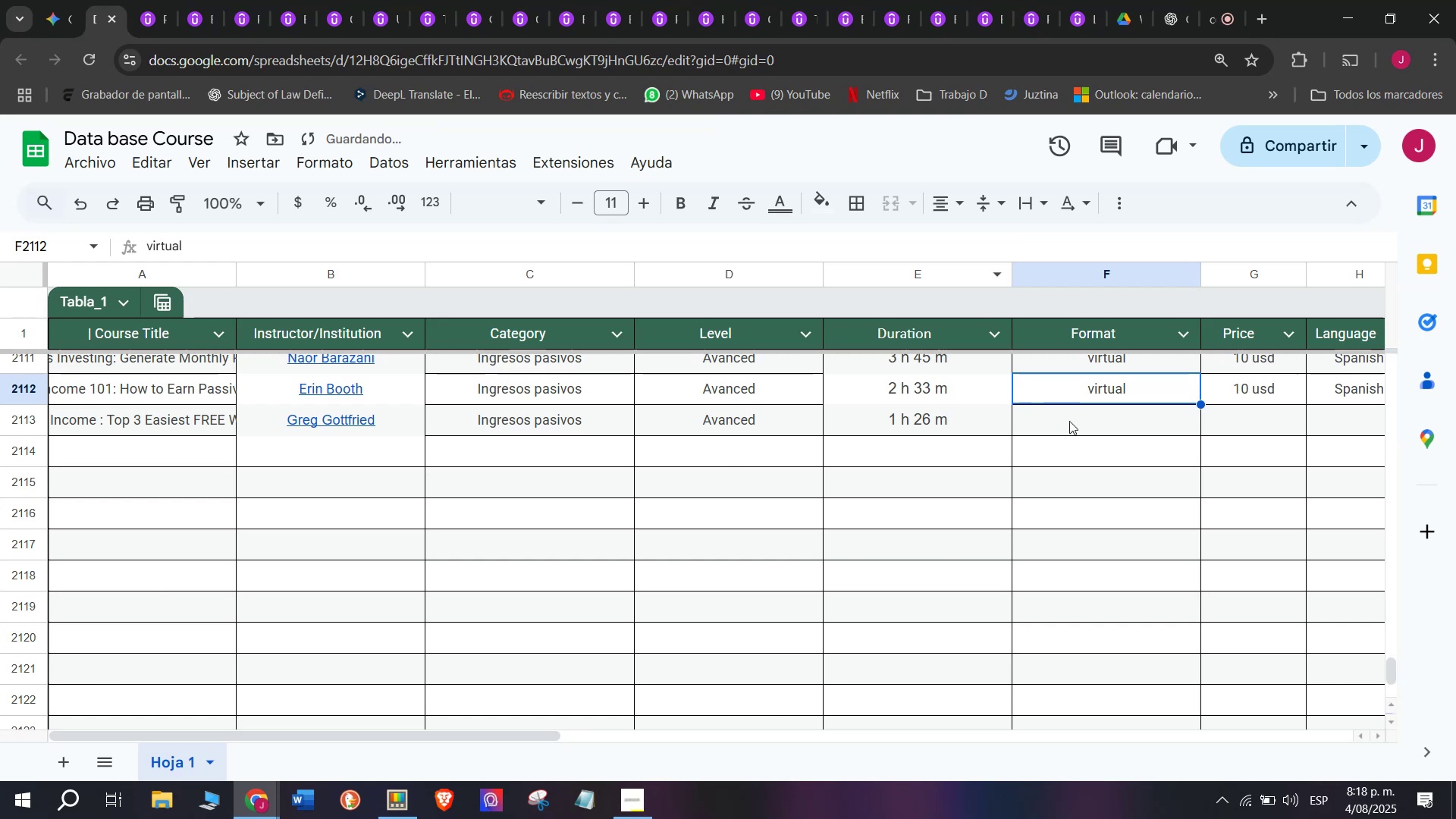 
key(Control+C)
 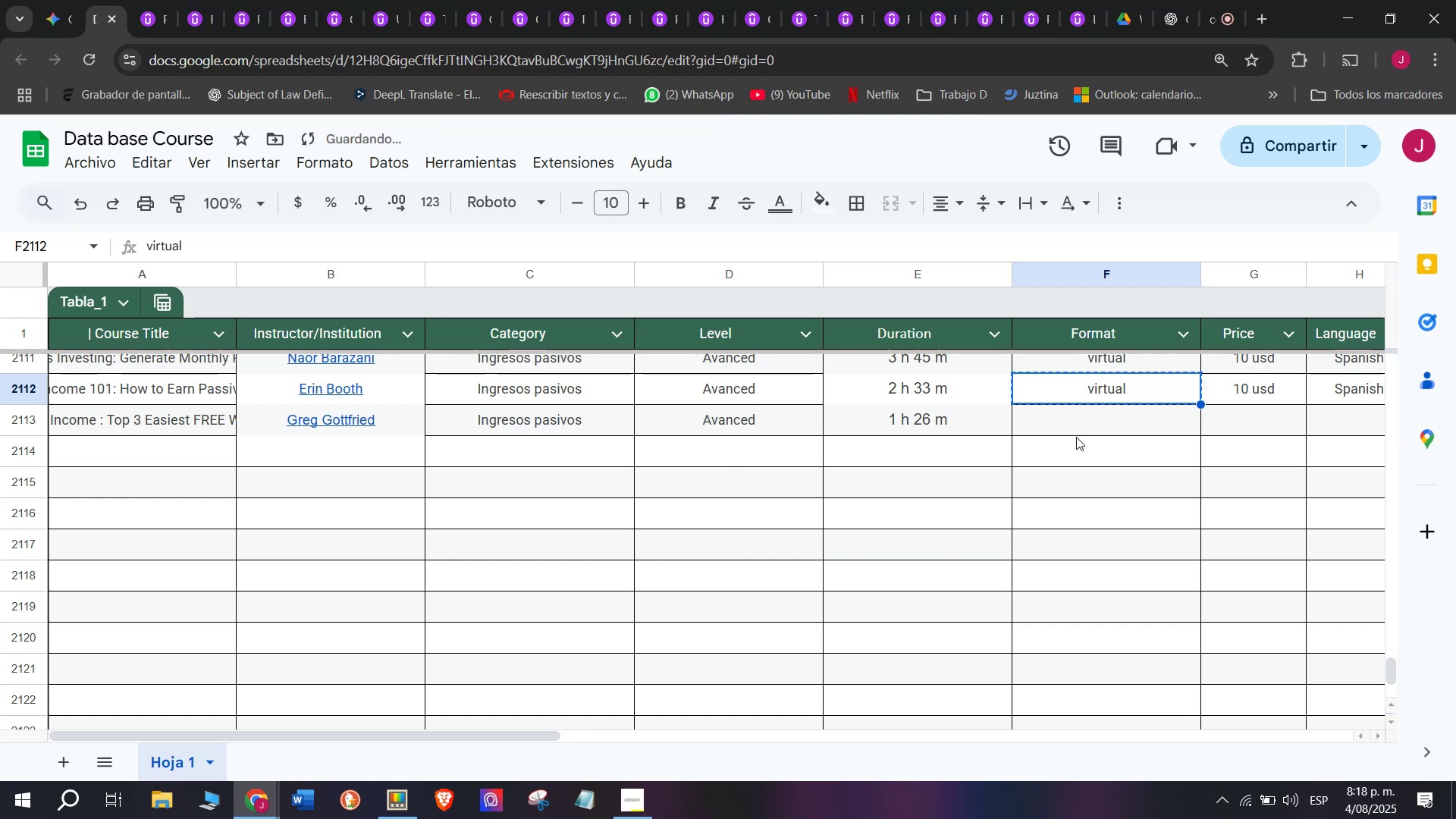 
double_click([1076, 437])
 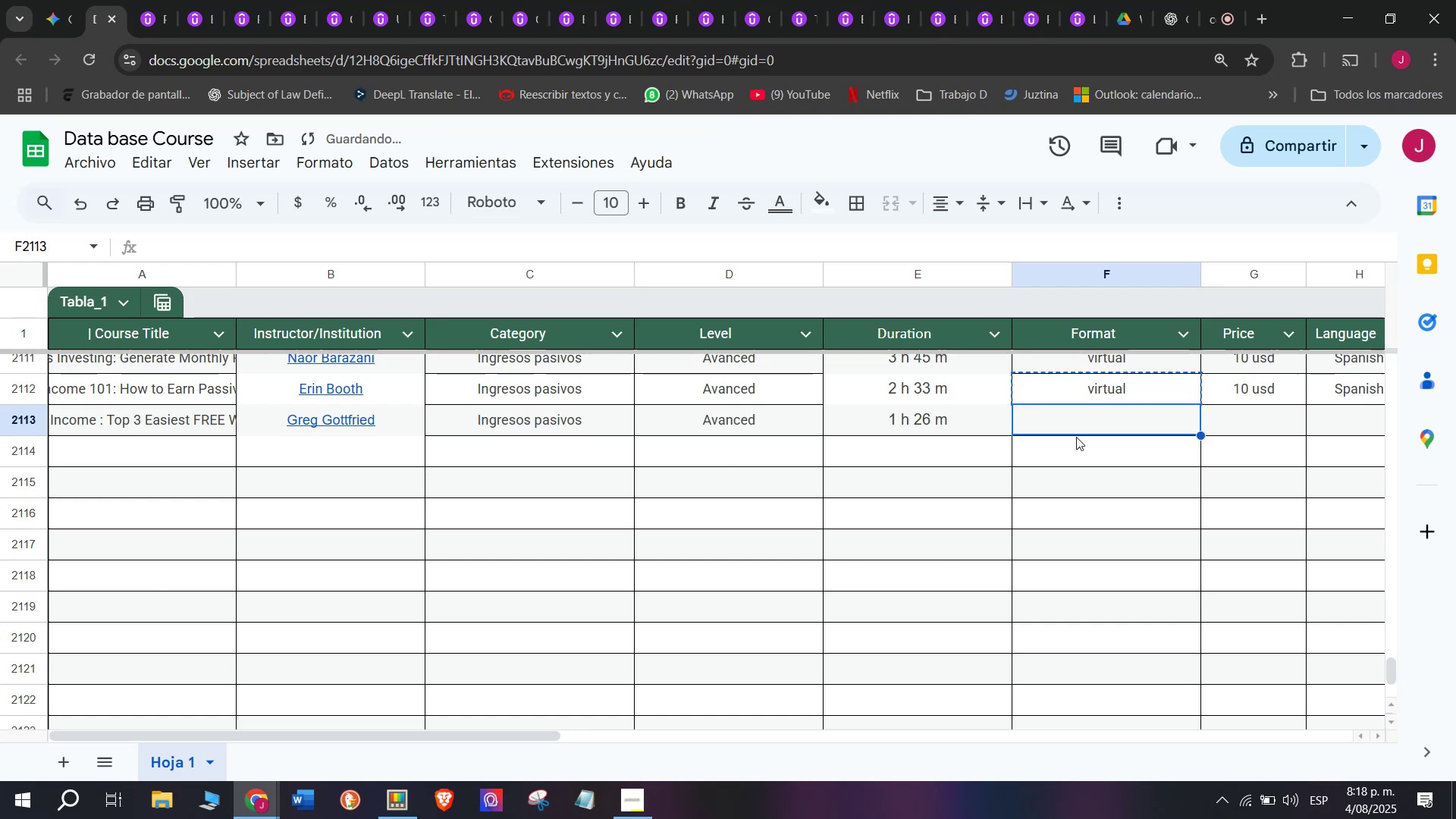 
key(Control+ControlLeft)
 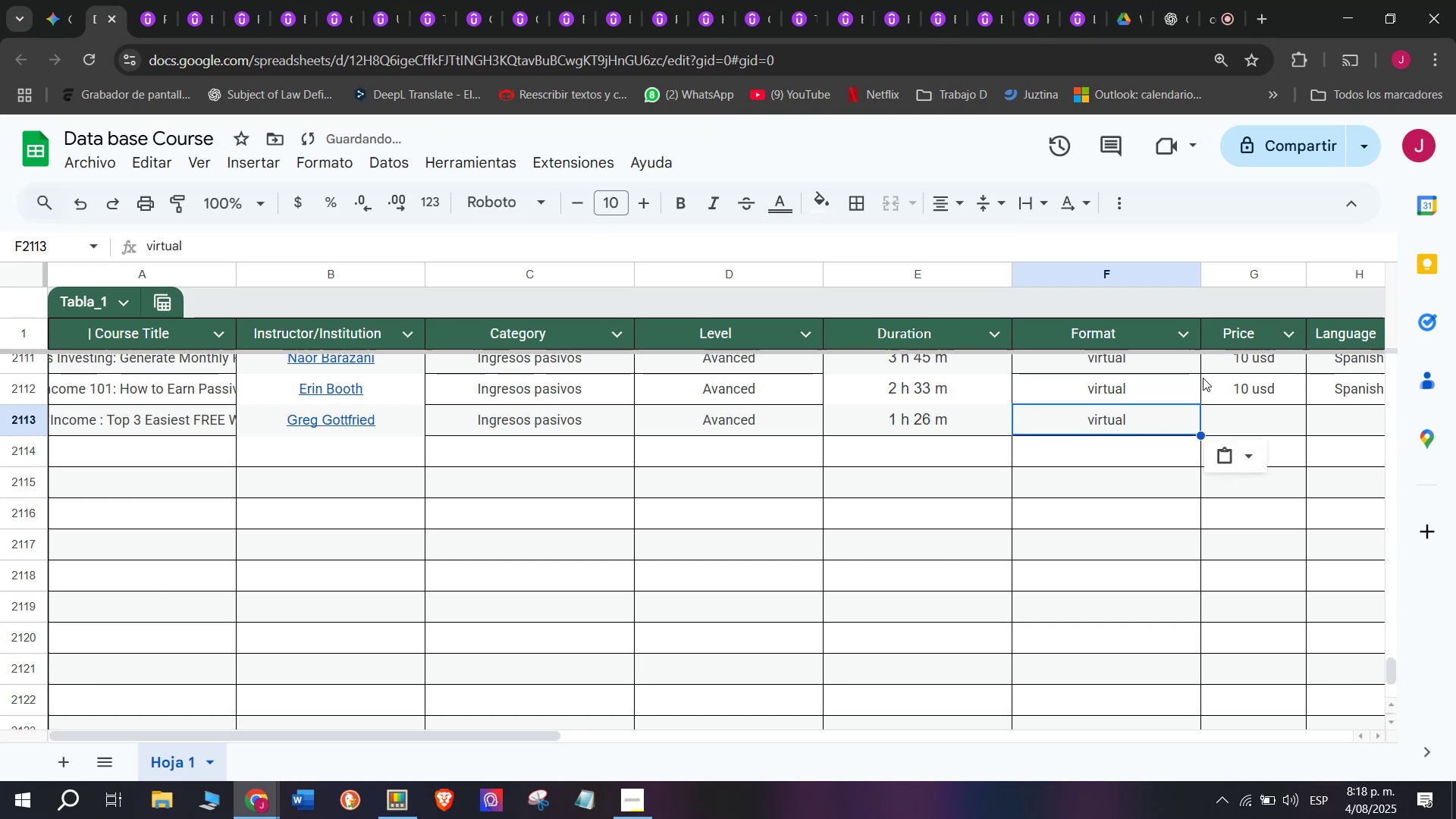 
key(Z)
 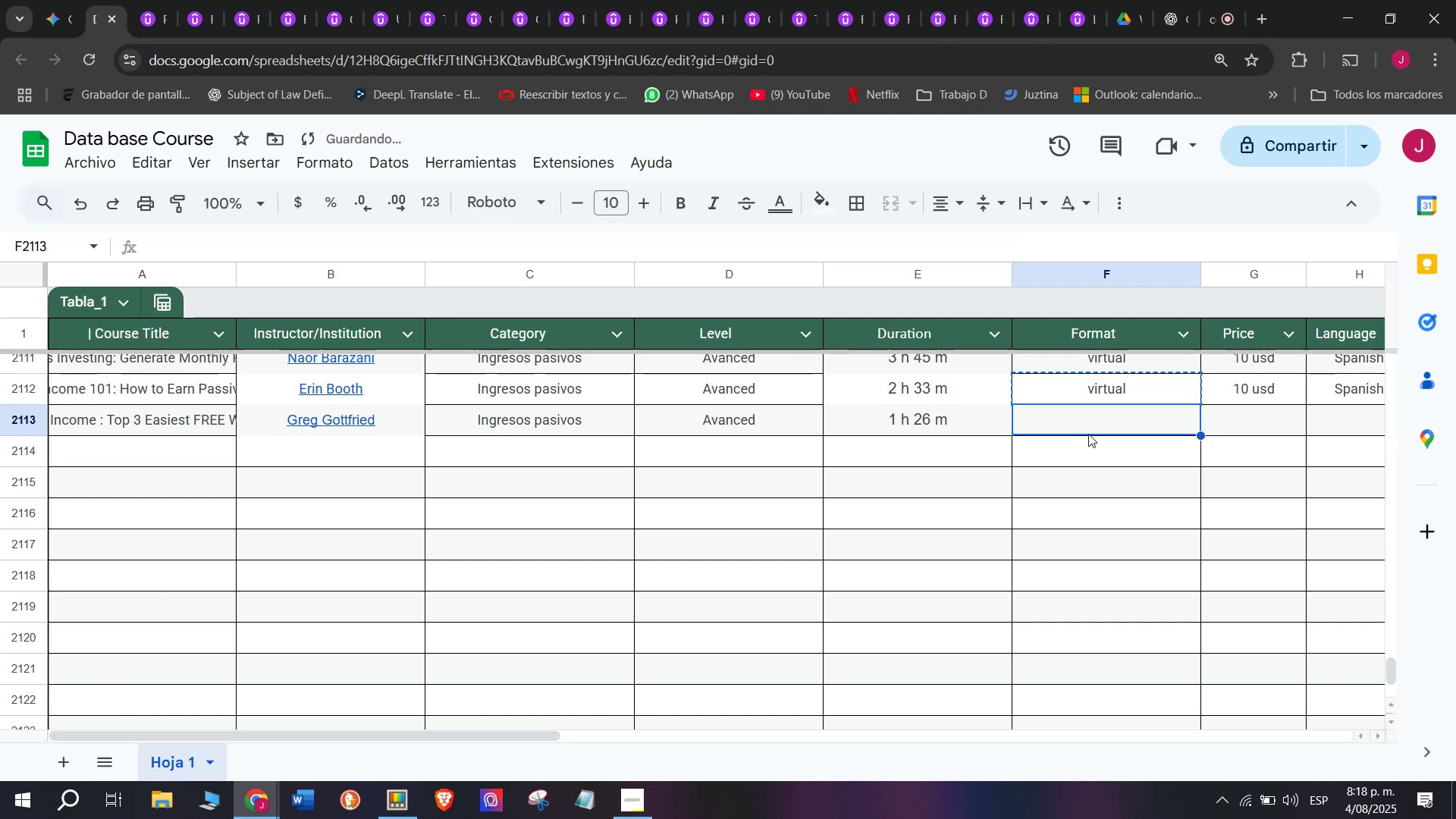 
key(Control+V)
 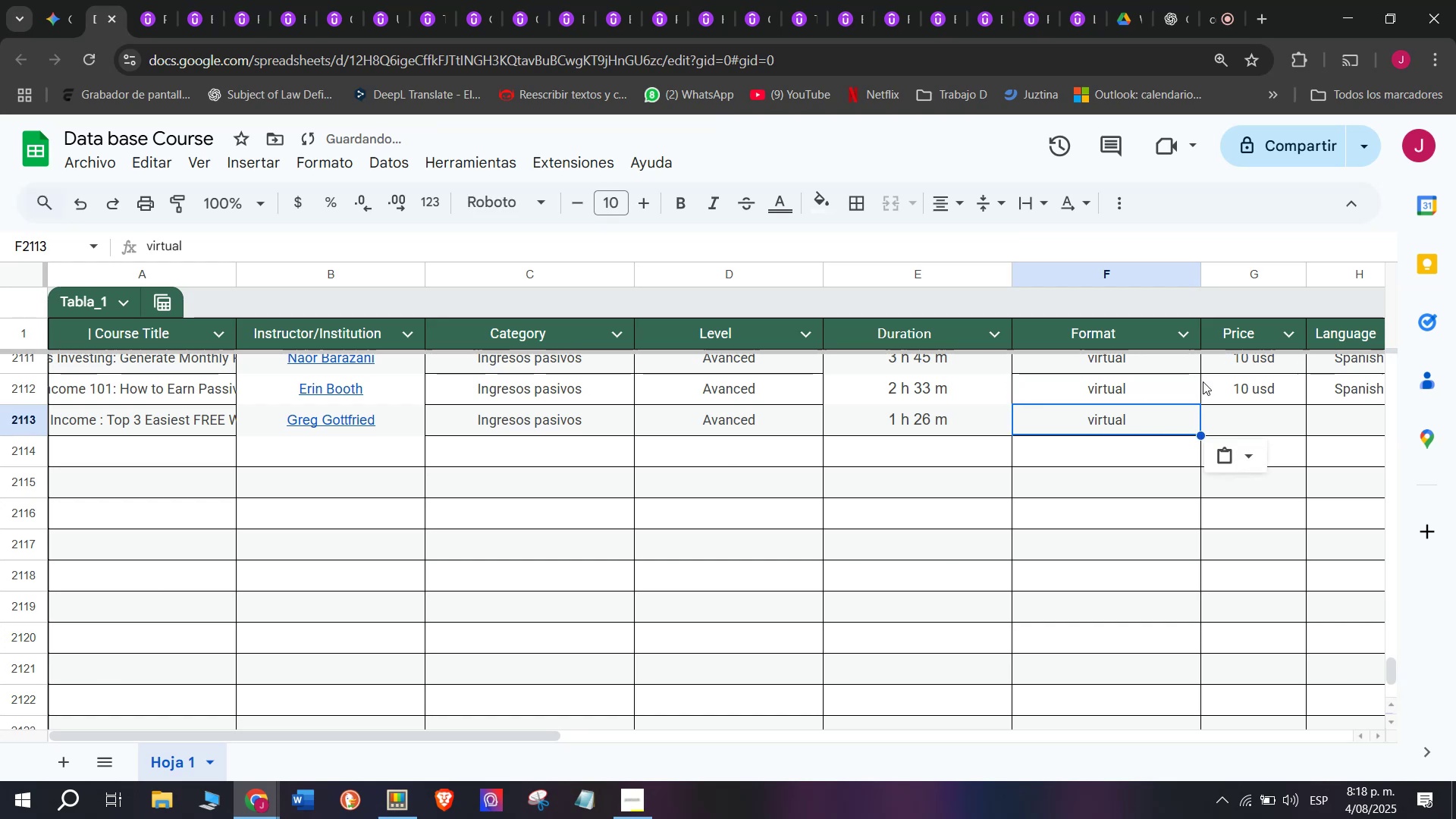 
left_click([1203, 378])
 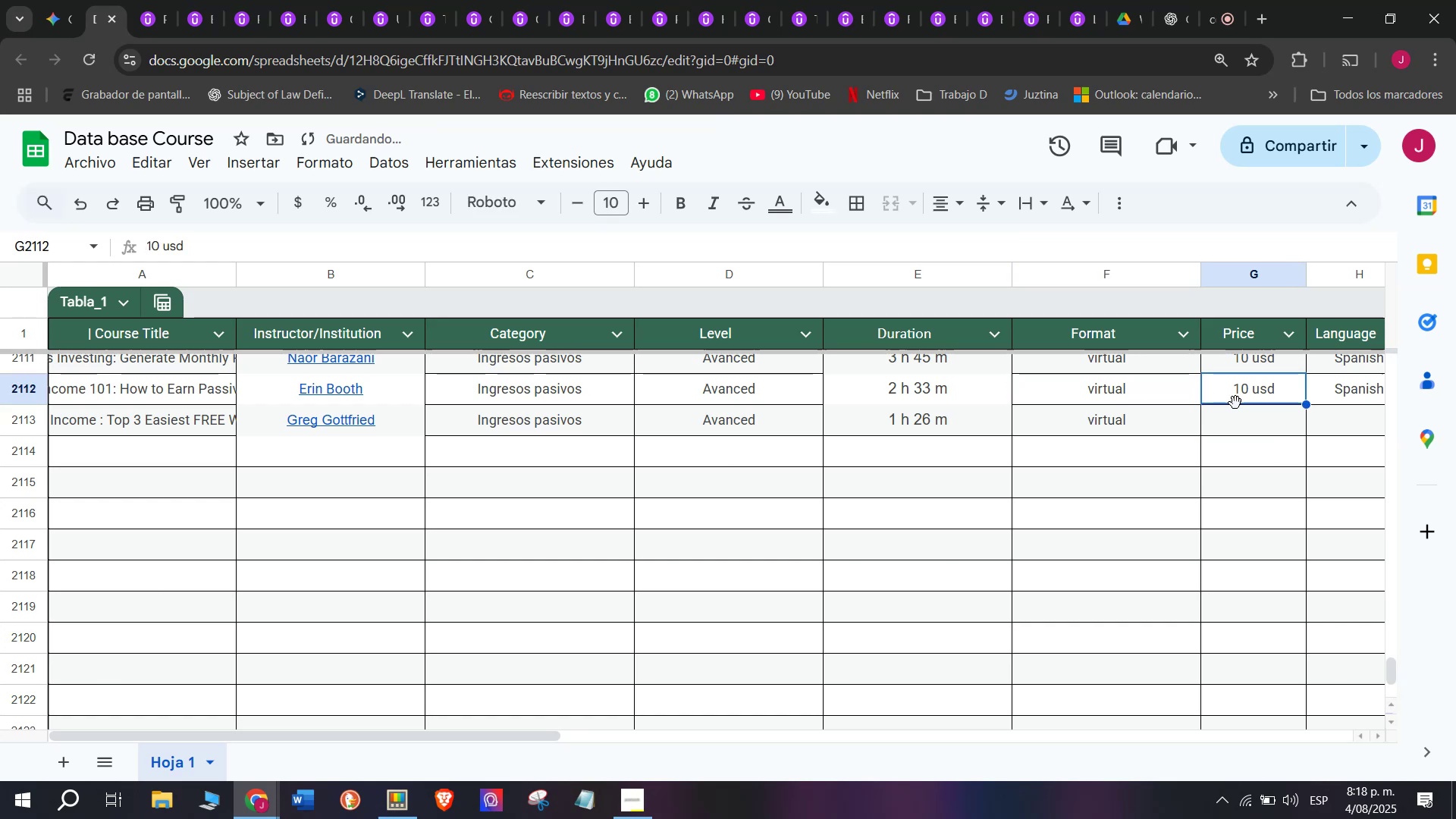 
key(Control+ControlLeft)
 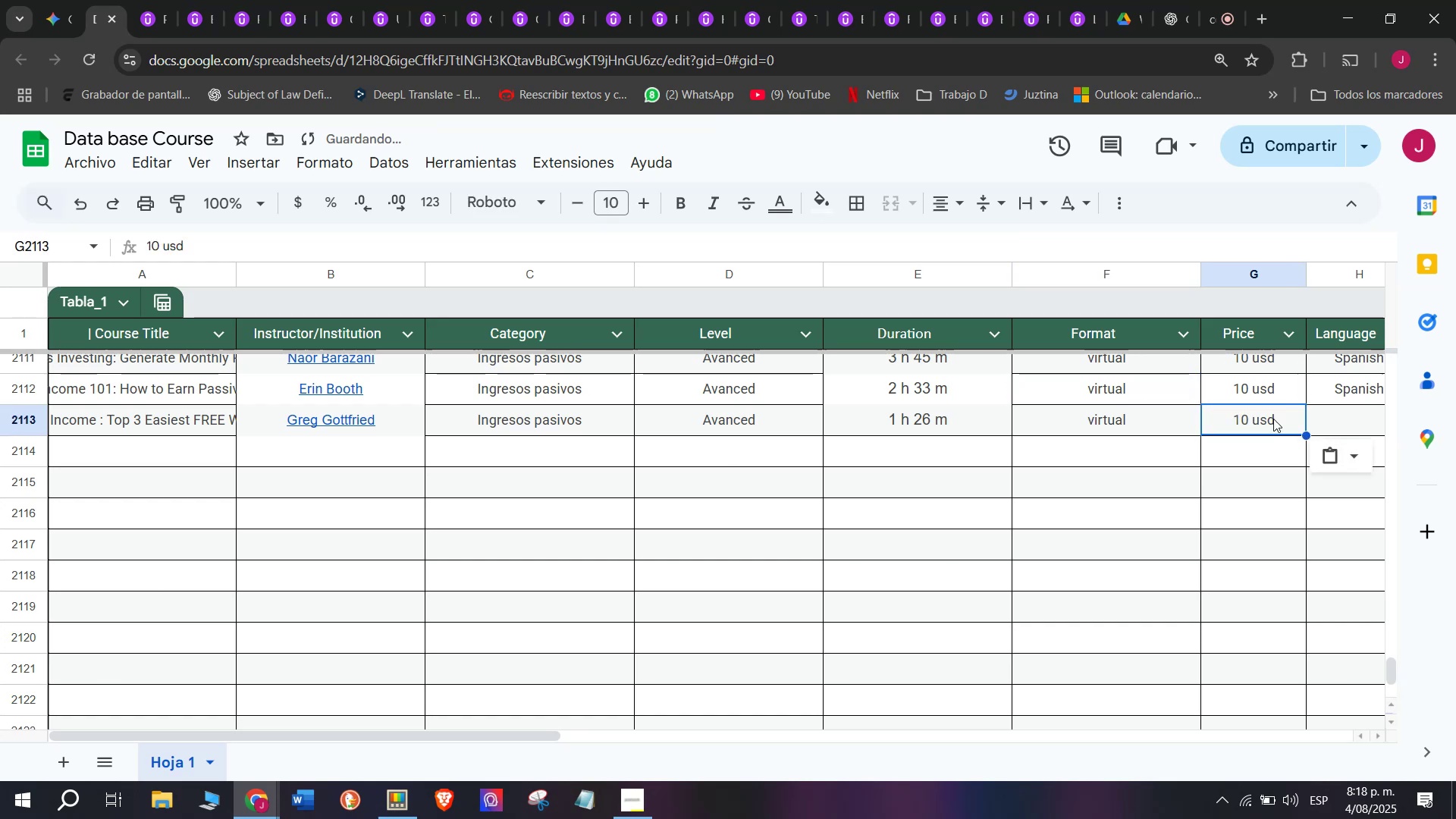 
key(Break)
 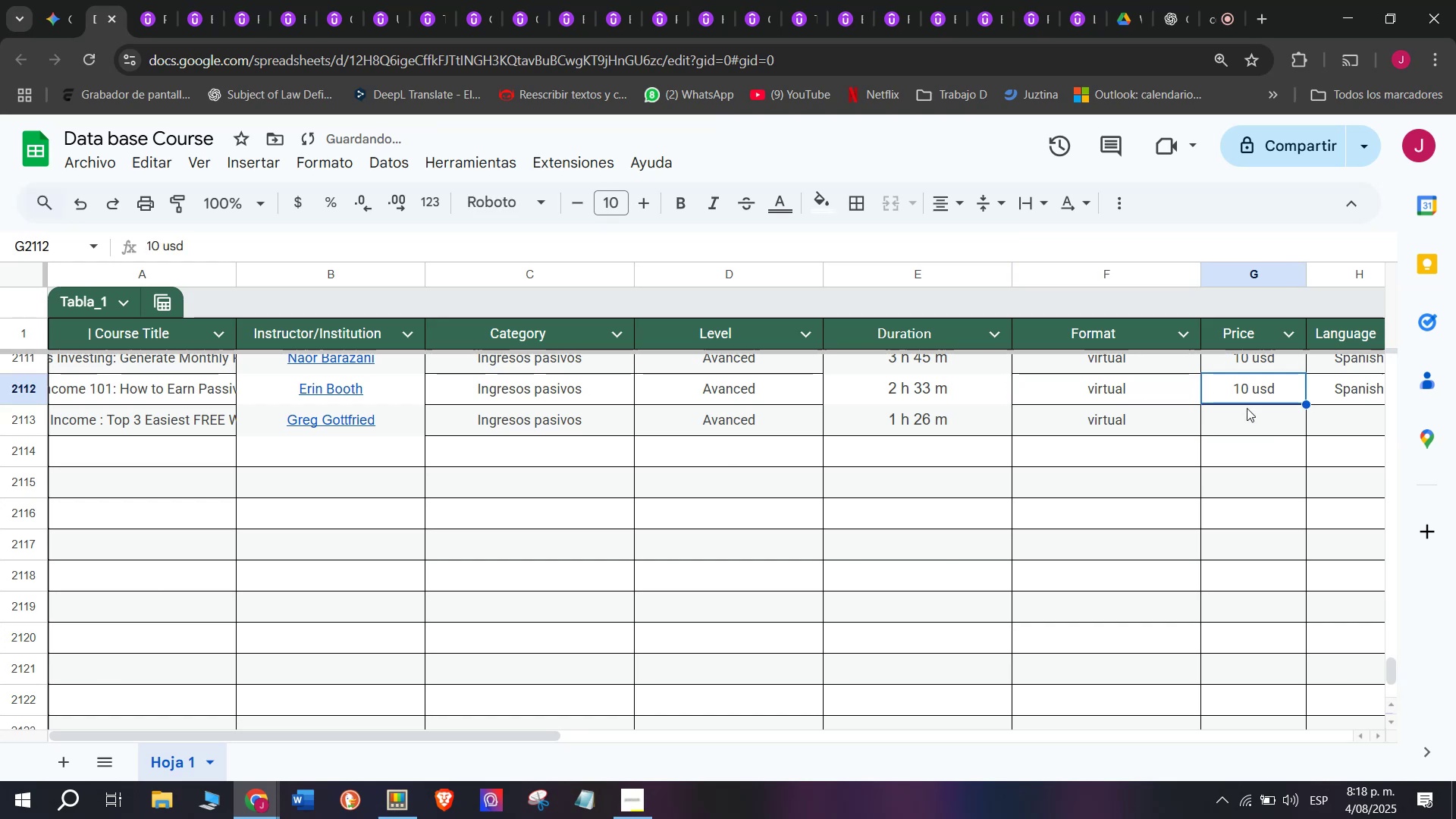 
key(Control+C)
 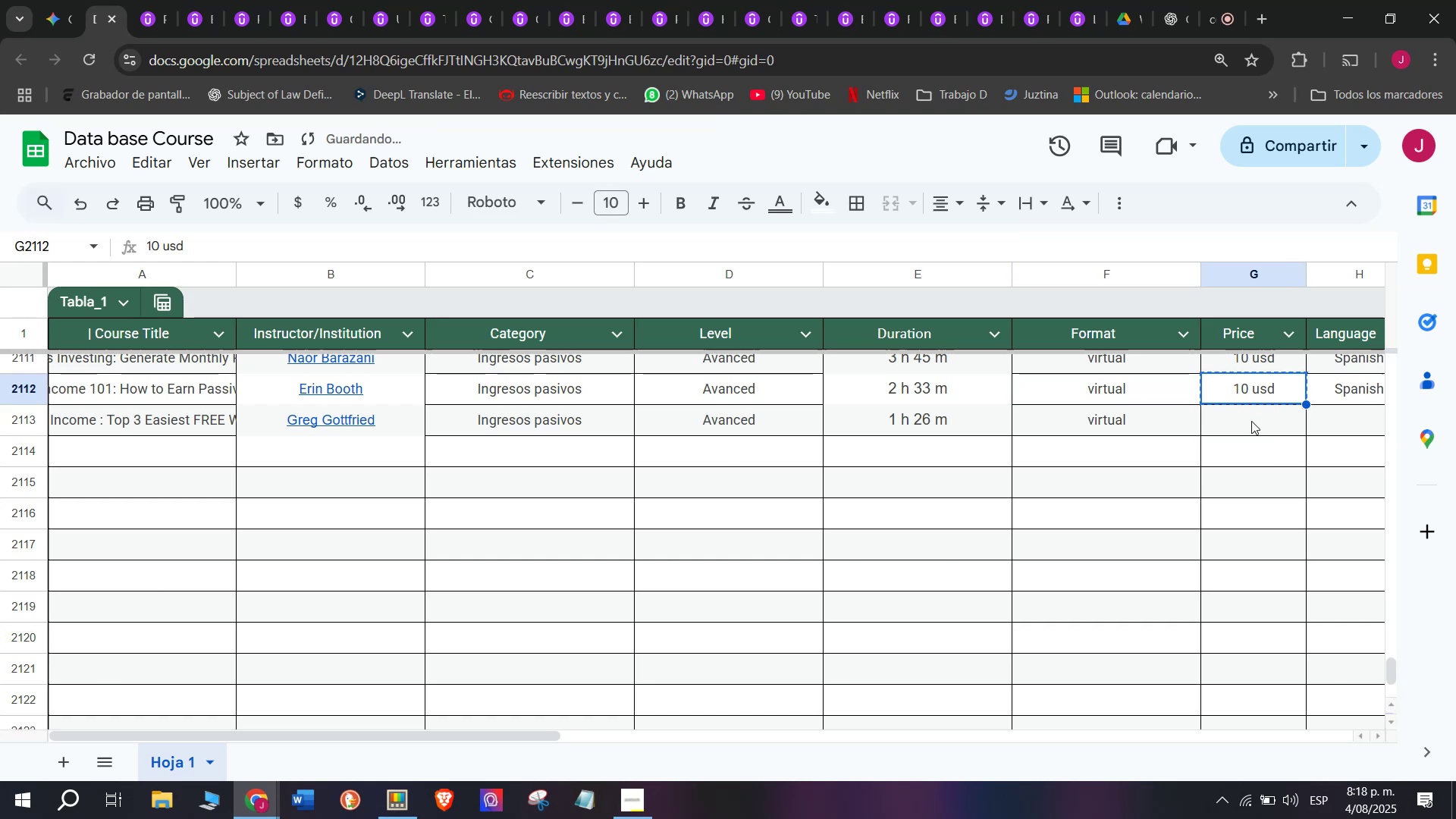 
left_click([1251, 421])
 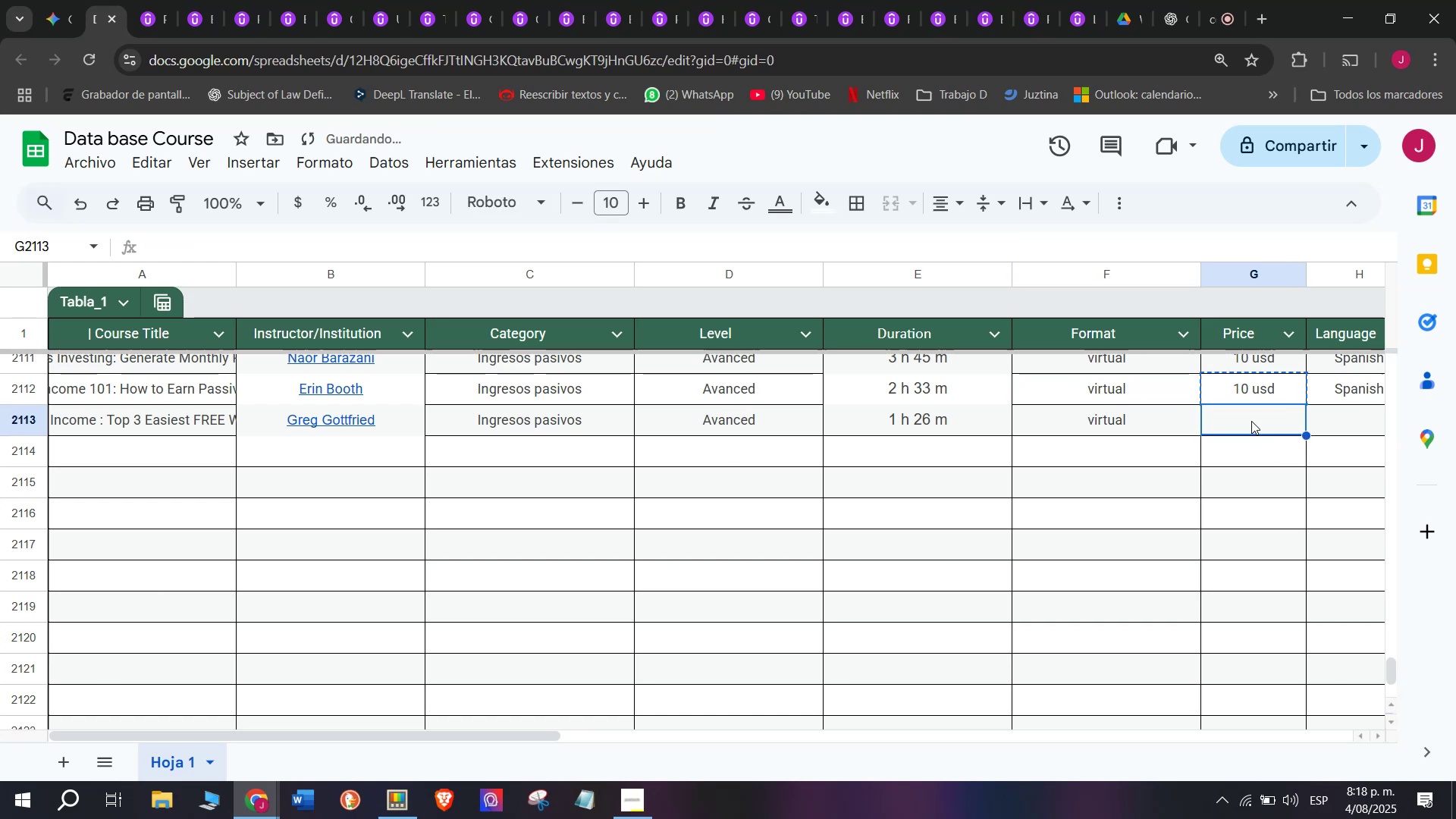 
key(Z)
 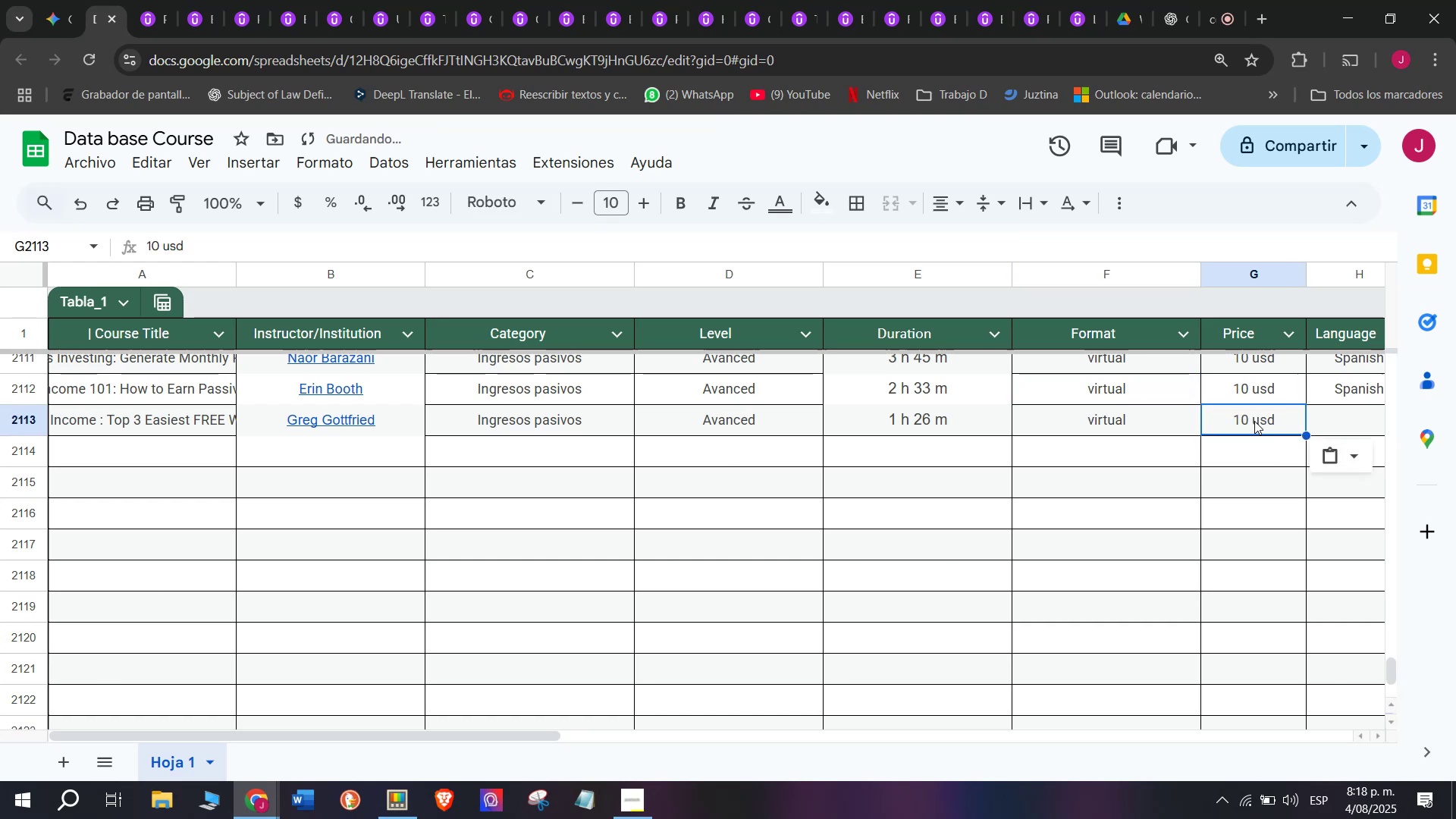 
key(Control+ControlLeft)
 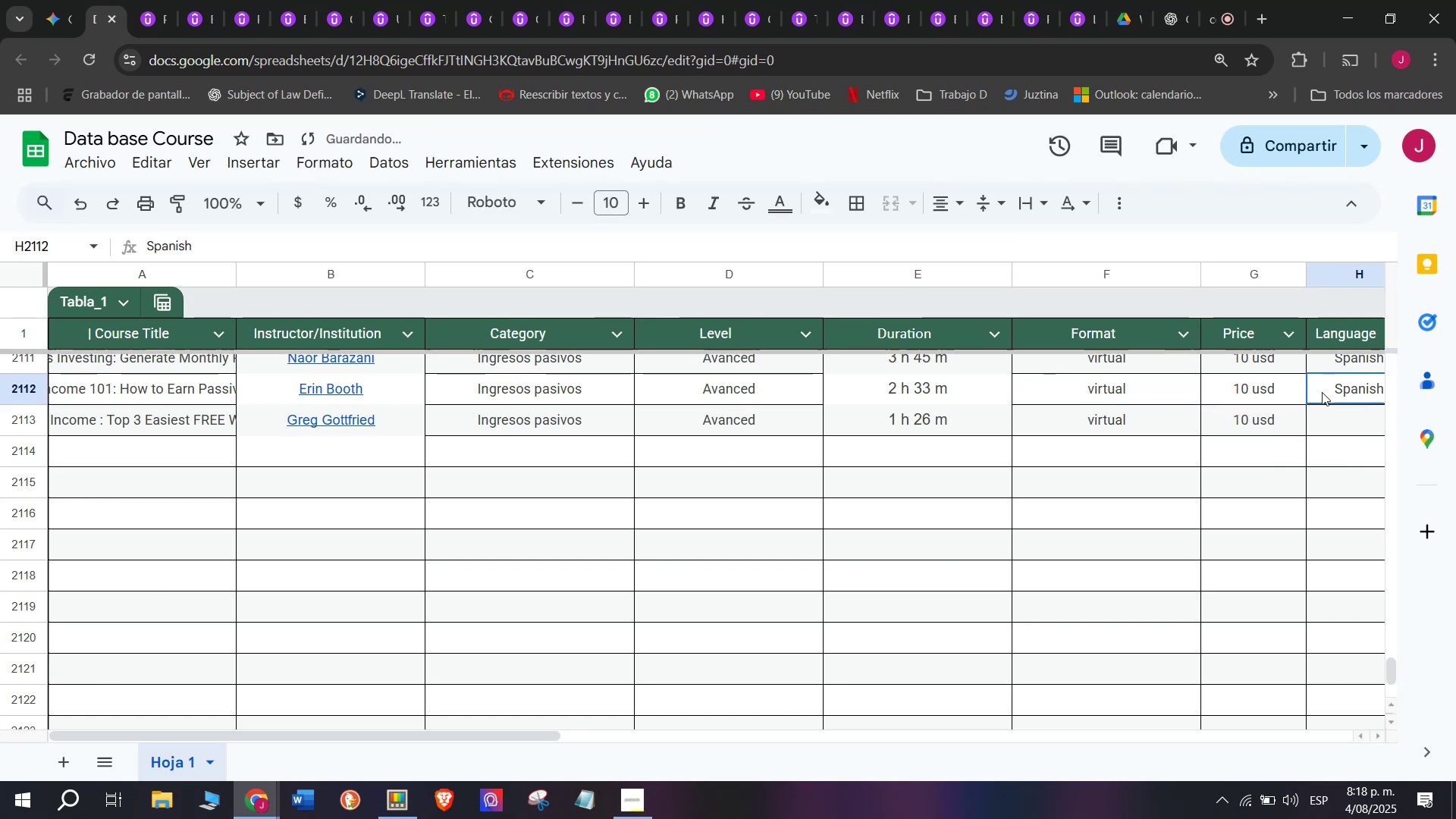 
key(Control+V)
 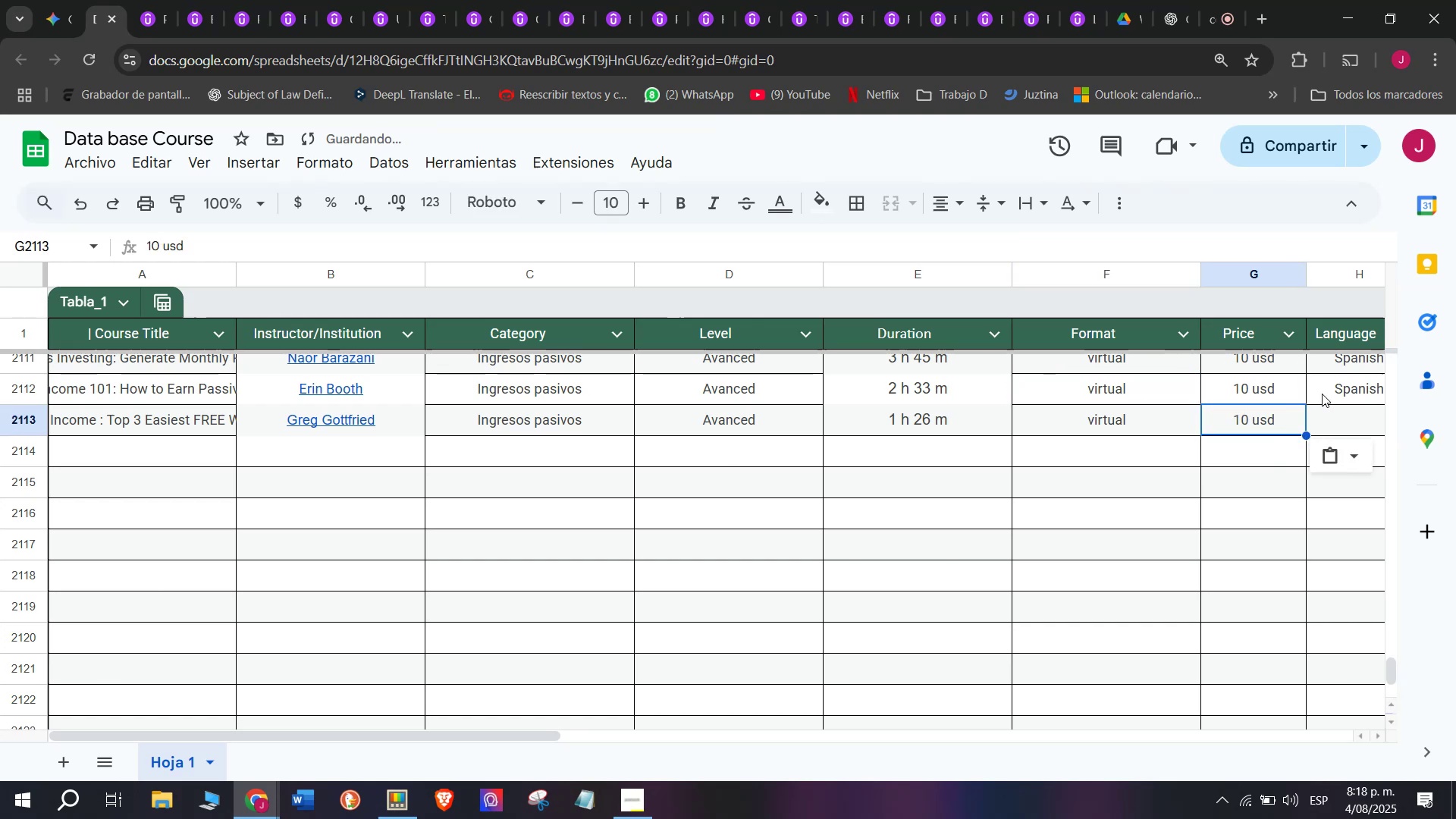 
double_click([1322, 392])
 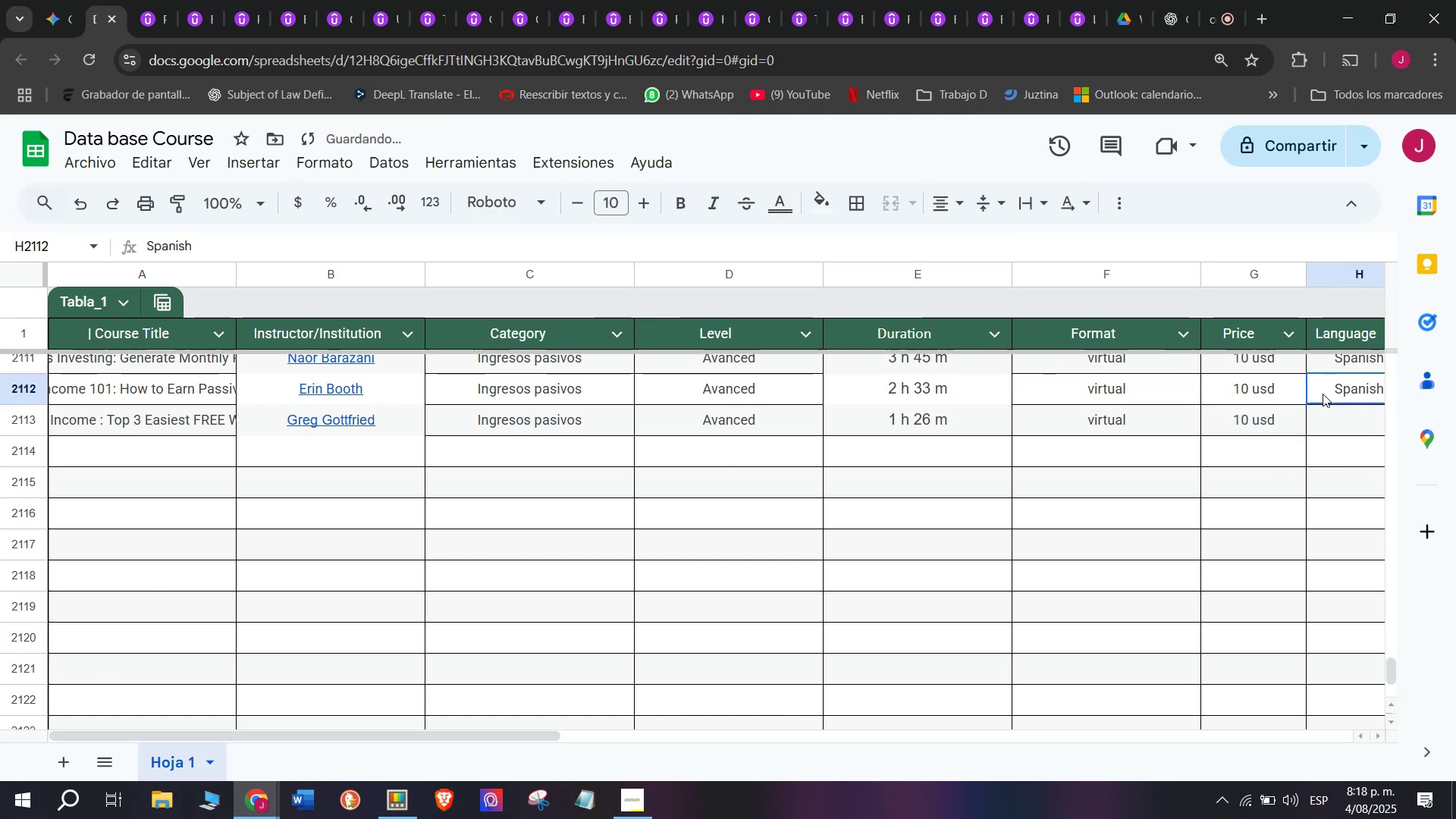 
key(Break)
 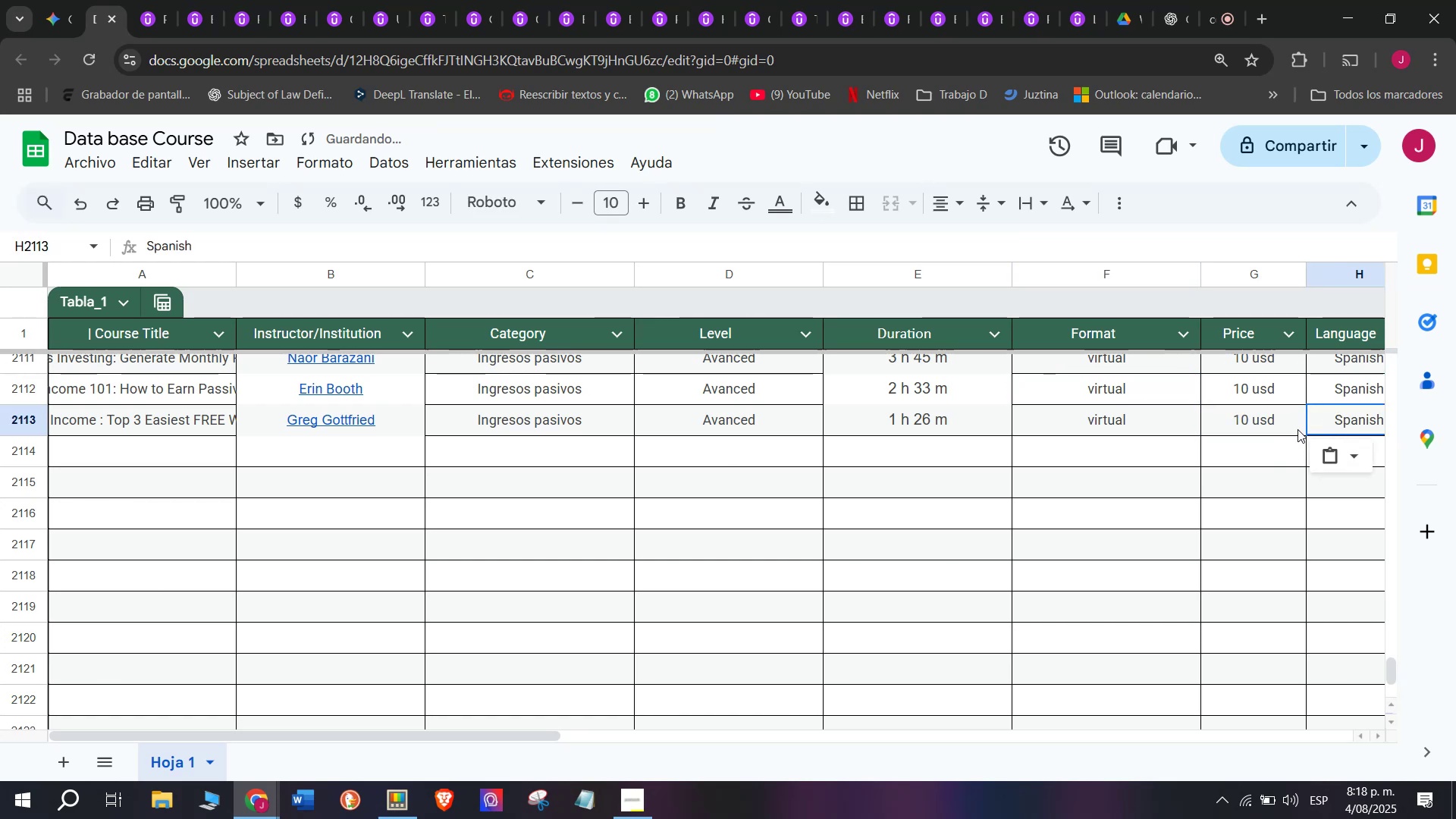 
key(Control+ControlLeft)
 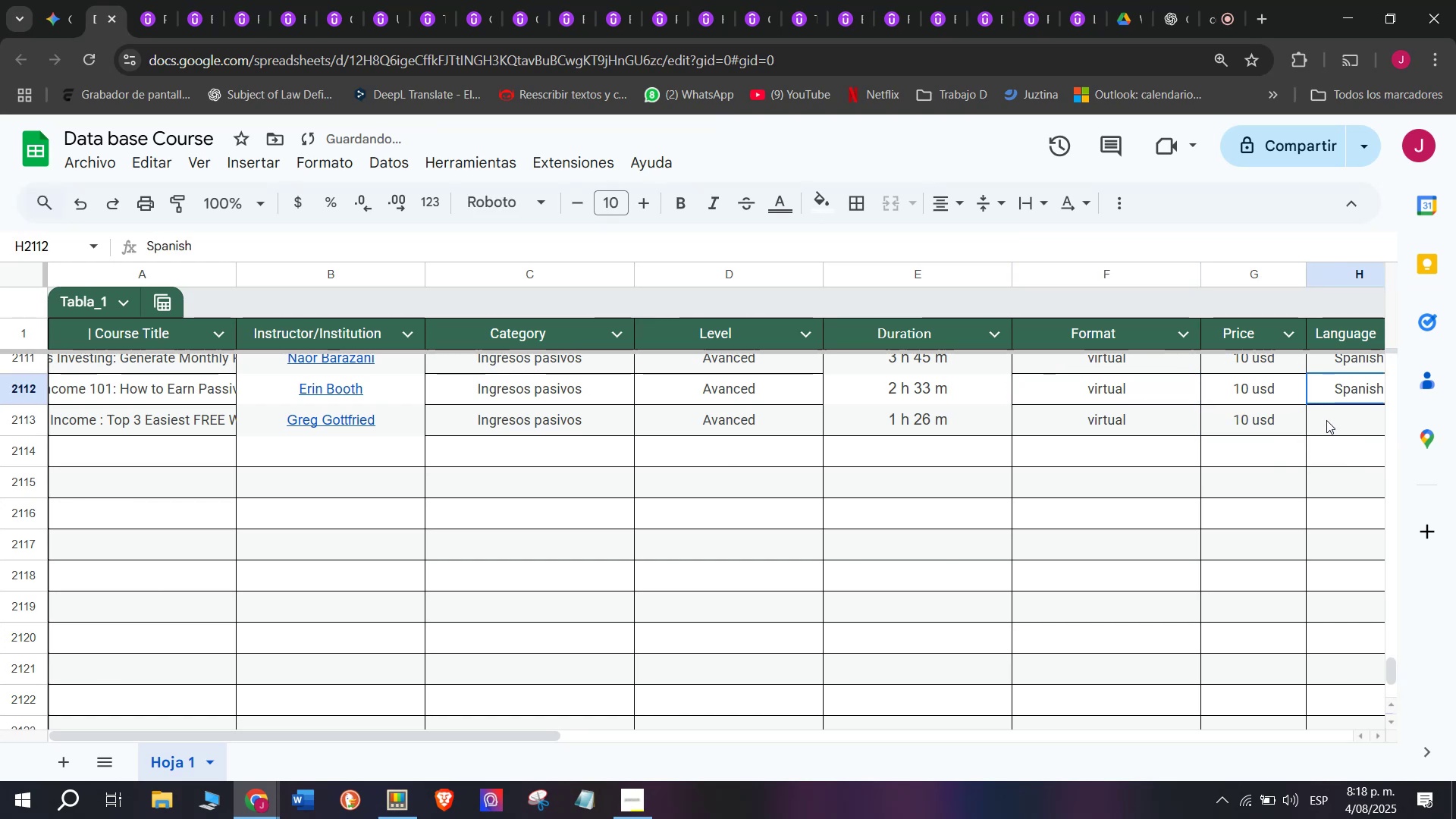 
key(Control+C)
 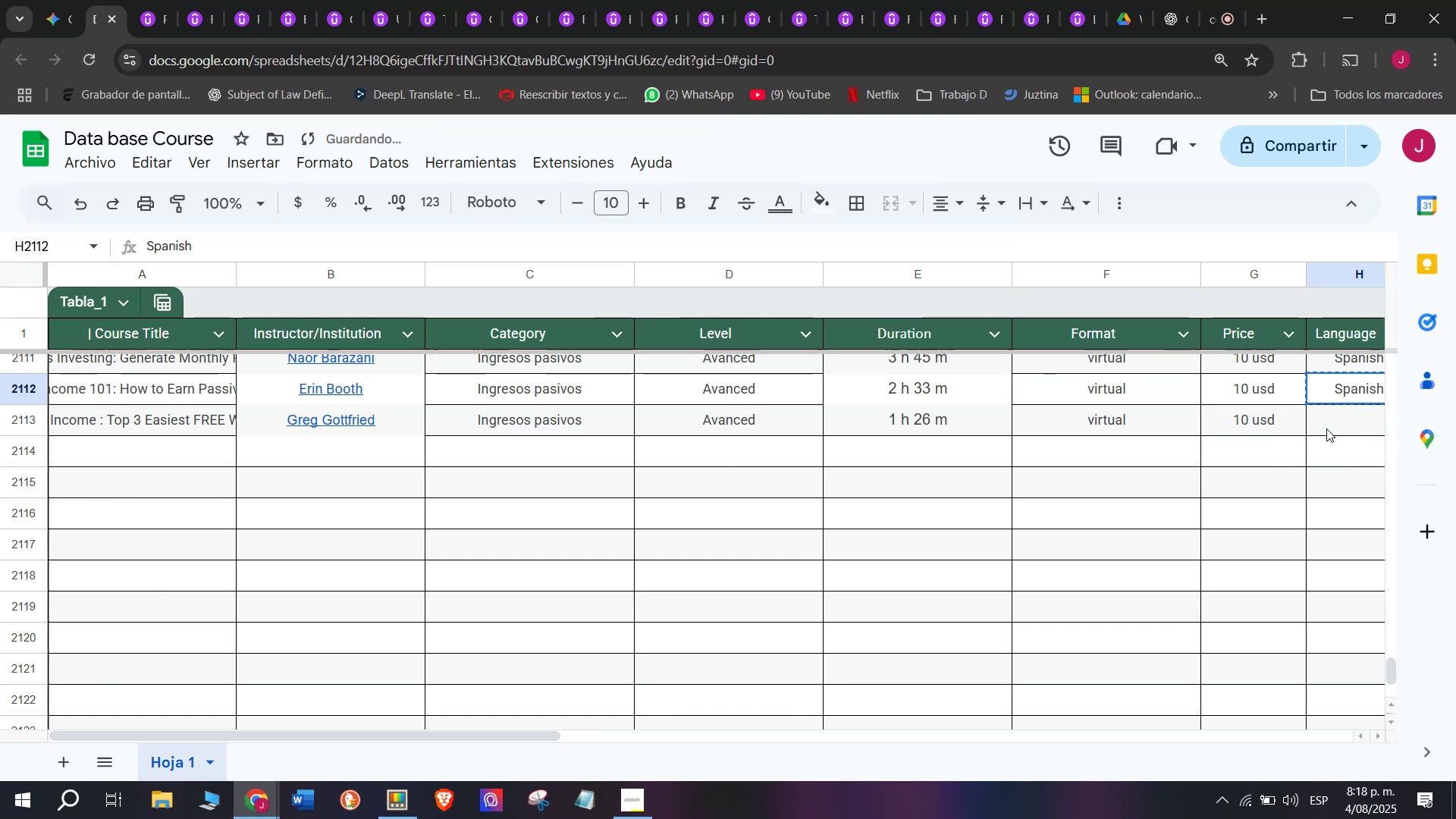 
key(Z)
 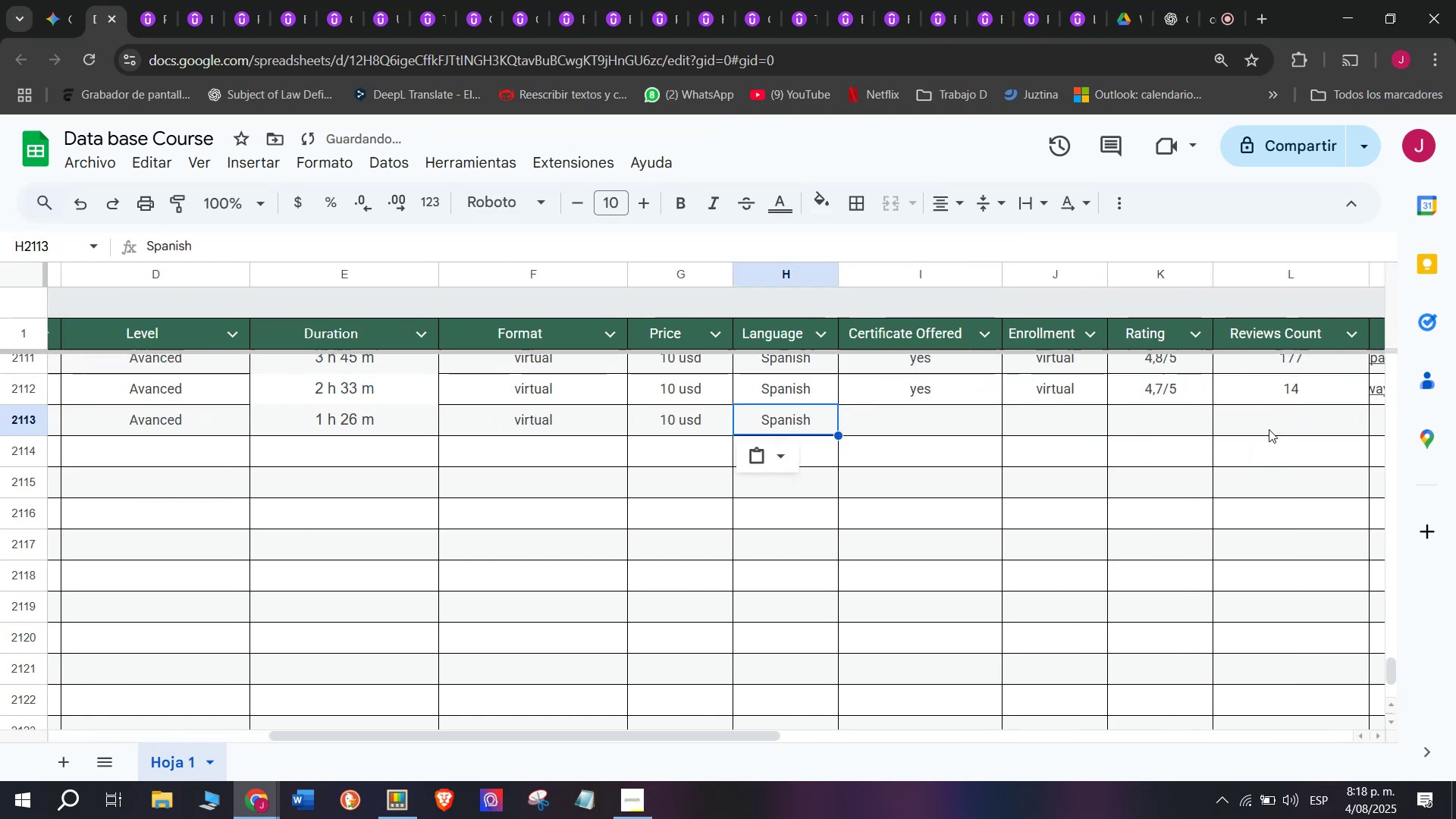 
key(Control+V)
 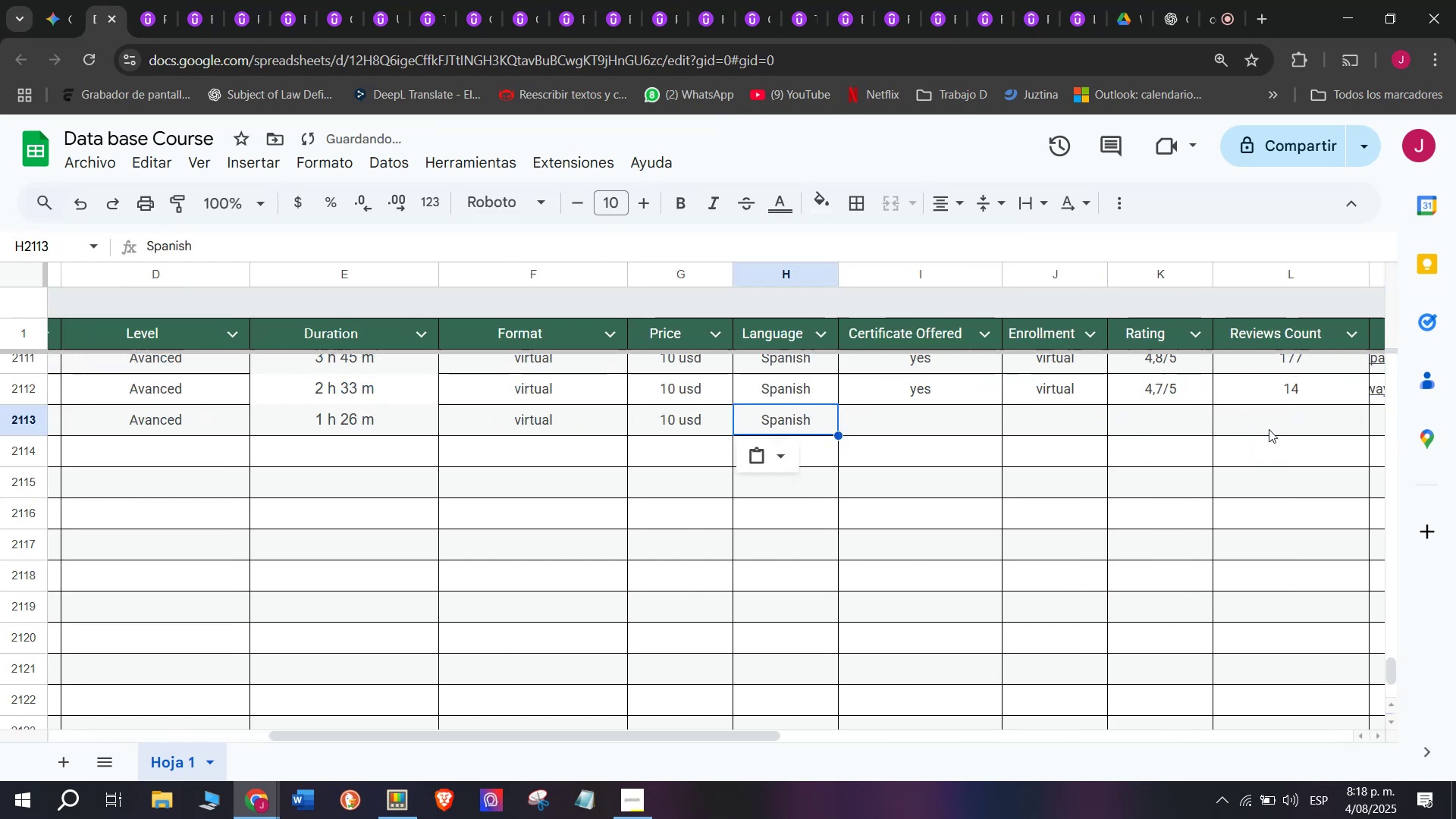 
key(Control+ControlLeft)
 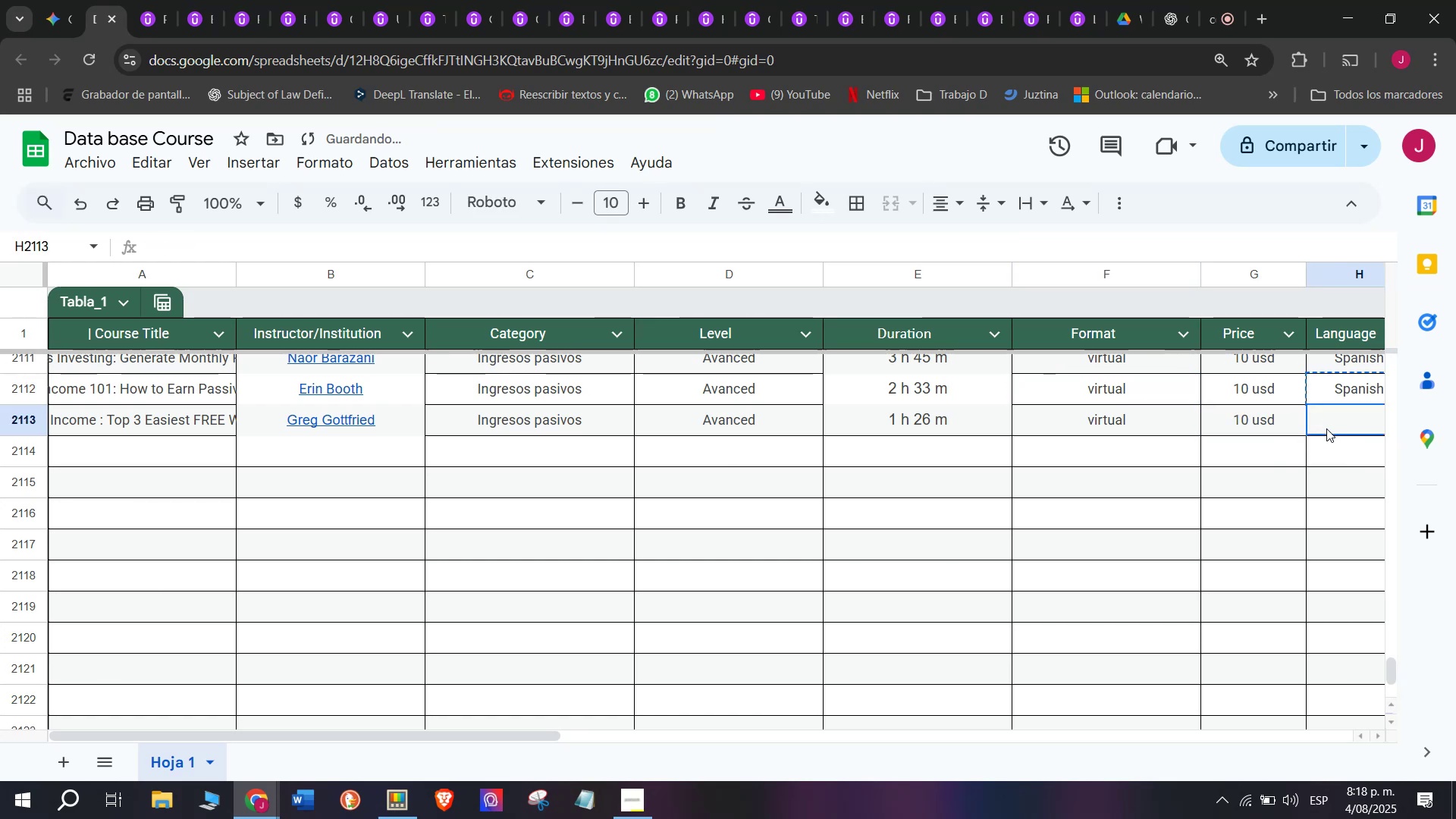 
triple_click([1326, 428])
 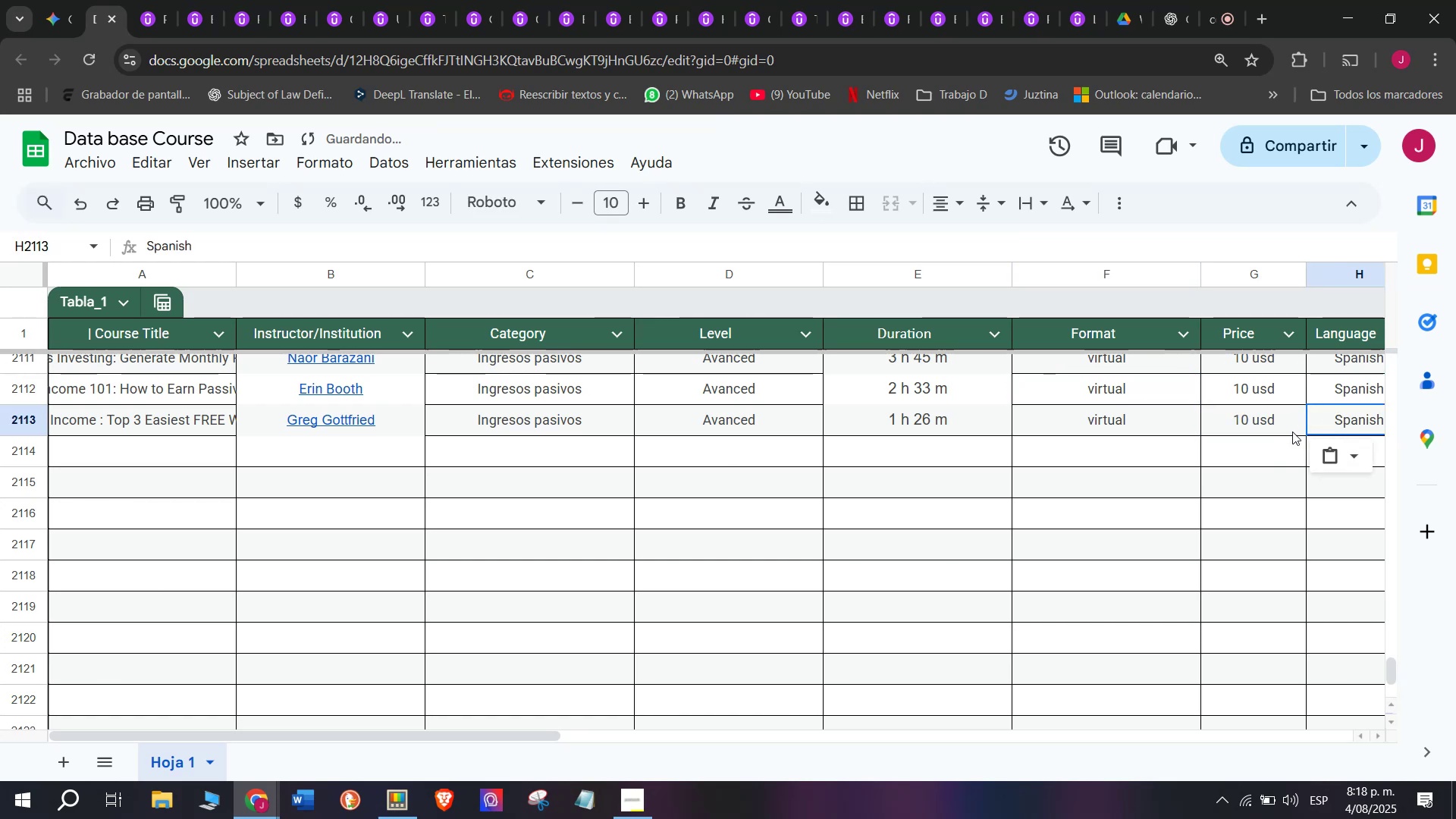 
scroll: coordinate [440, 457], scroll_direction: down, amount: 4.0
 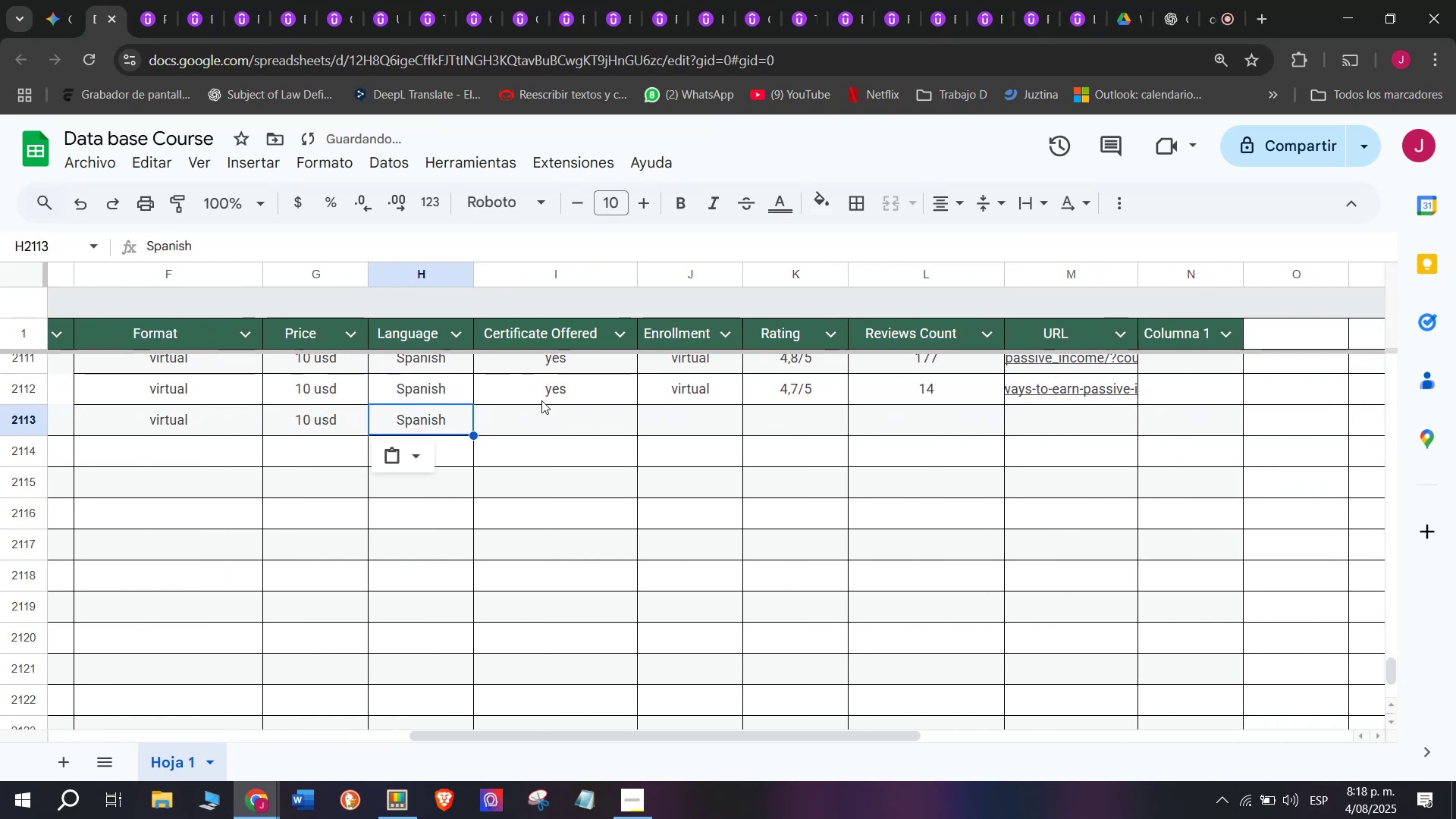 
left_click([558, 398])
 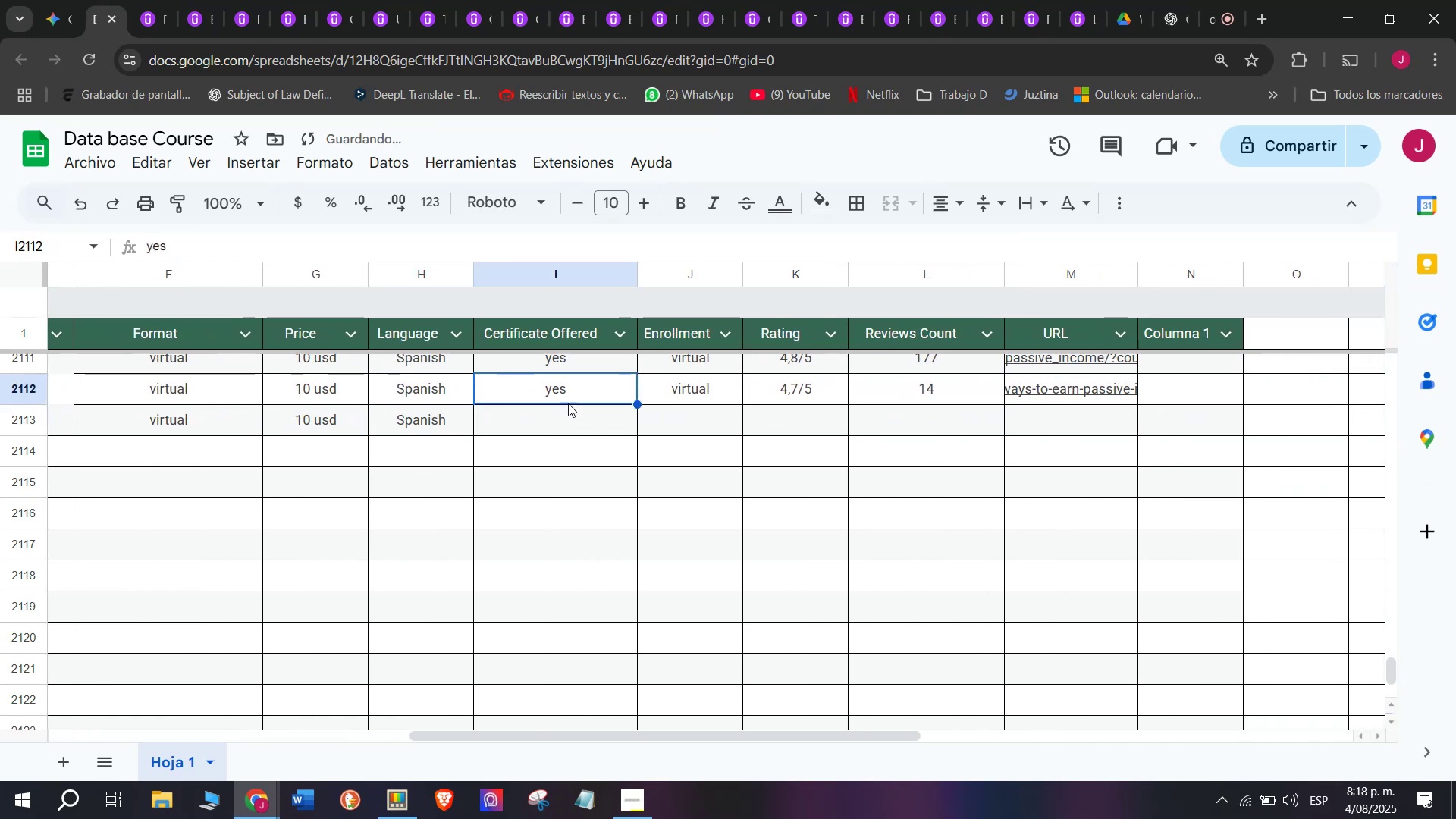 
key(Control+ControlLeft)
 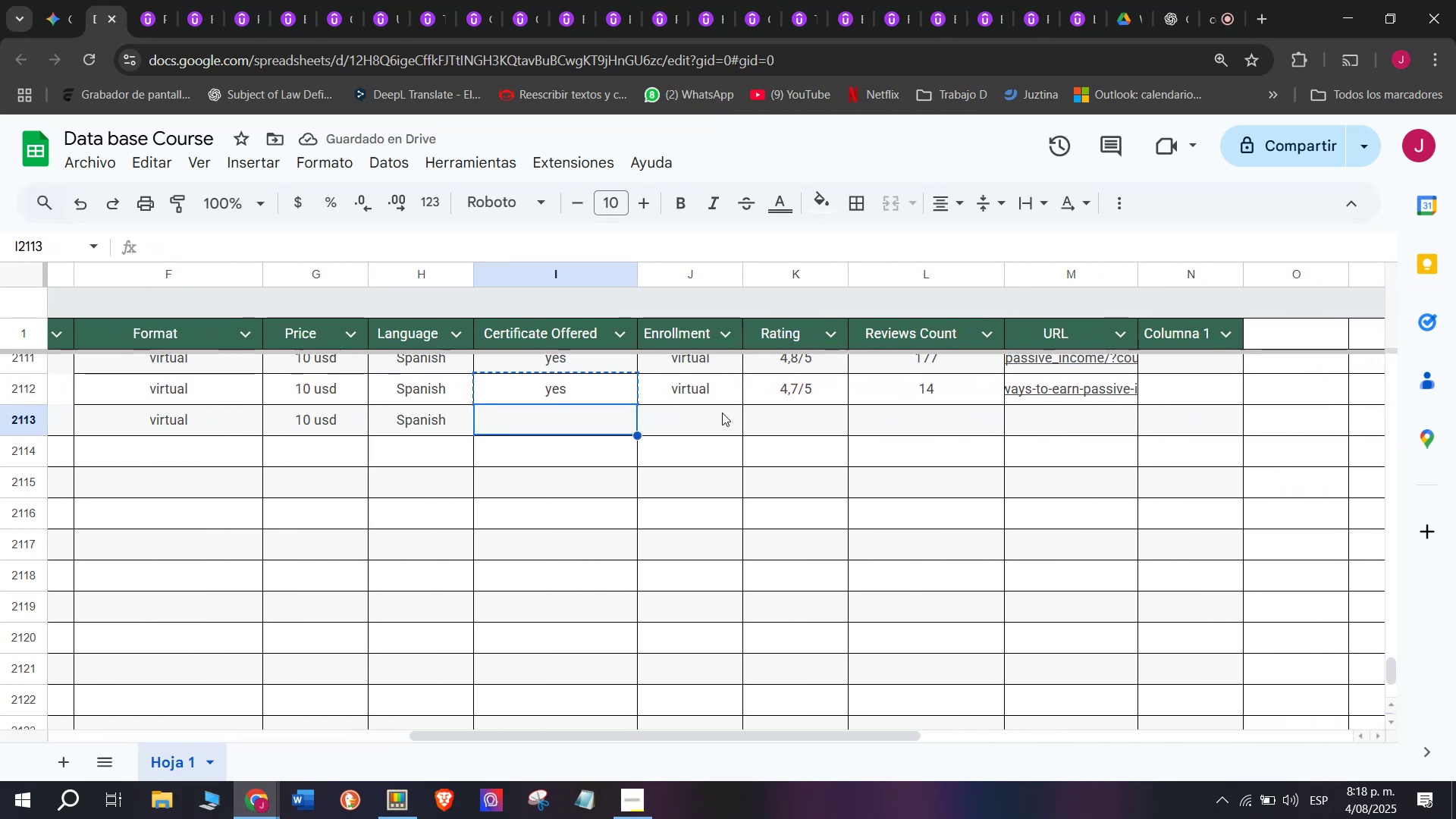 
key(Break)
 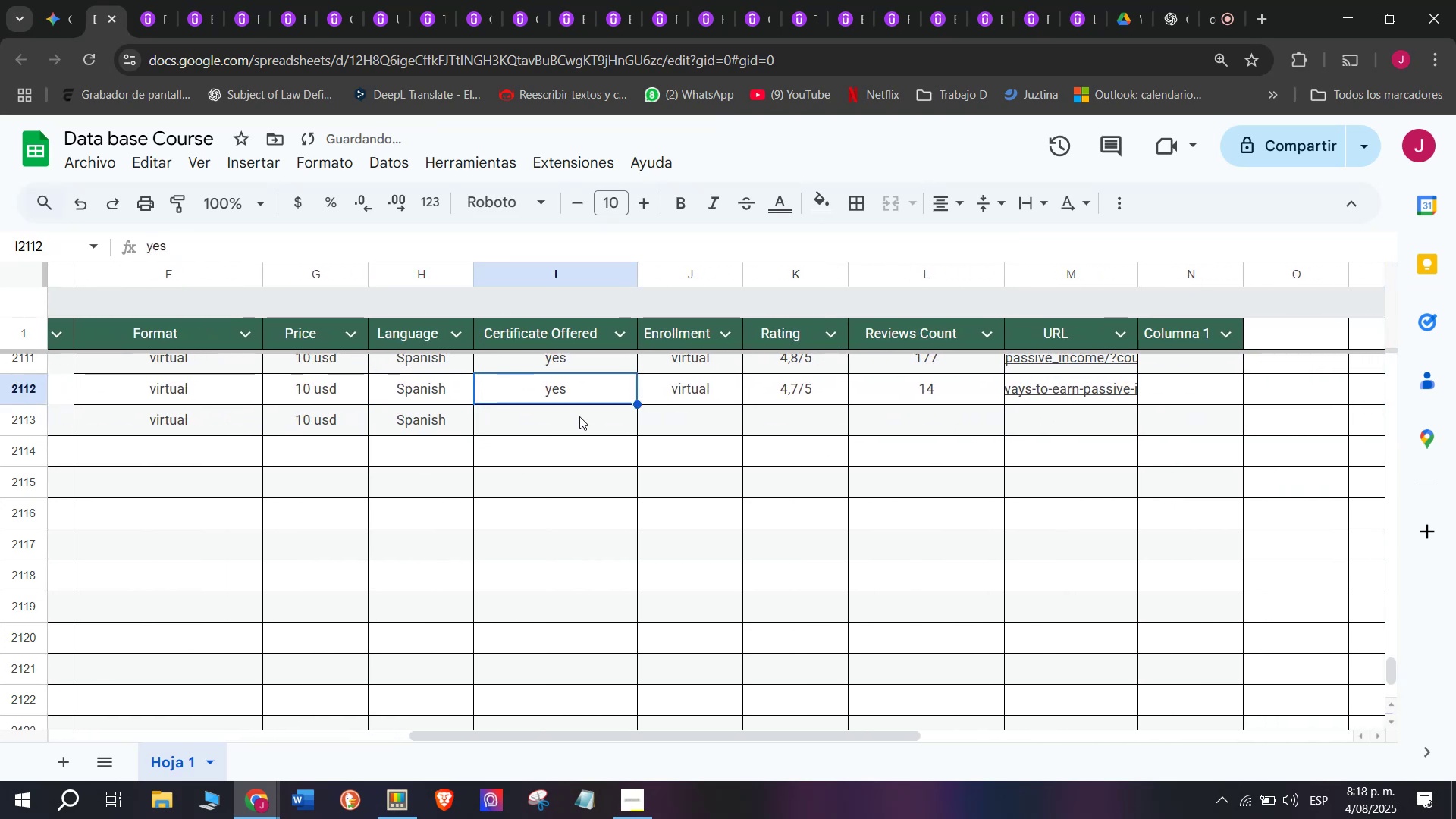 
key(Control+C)
 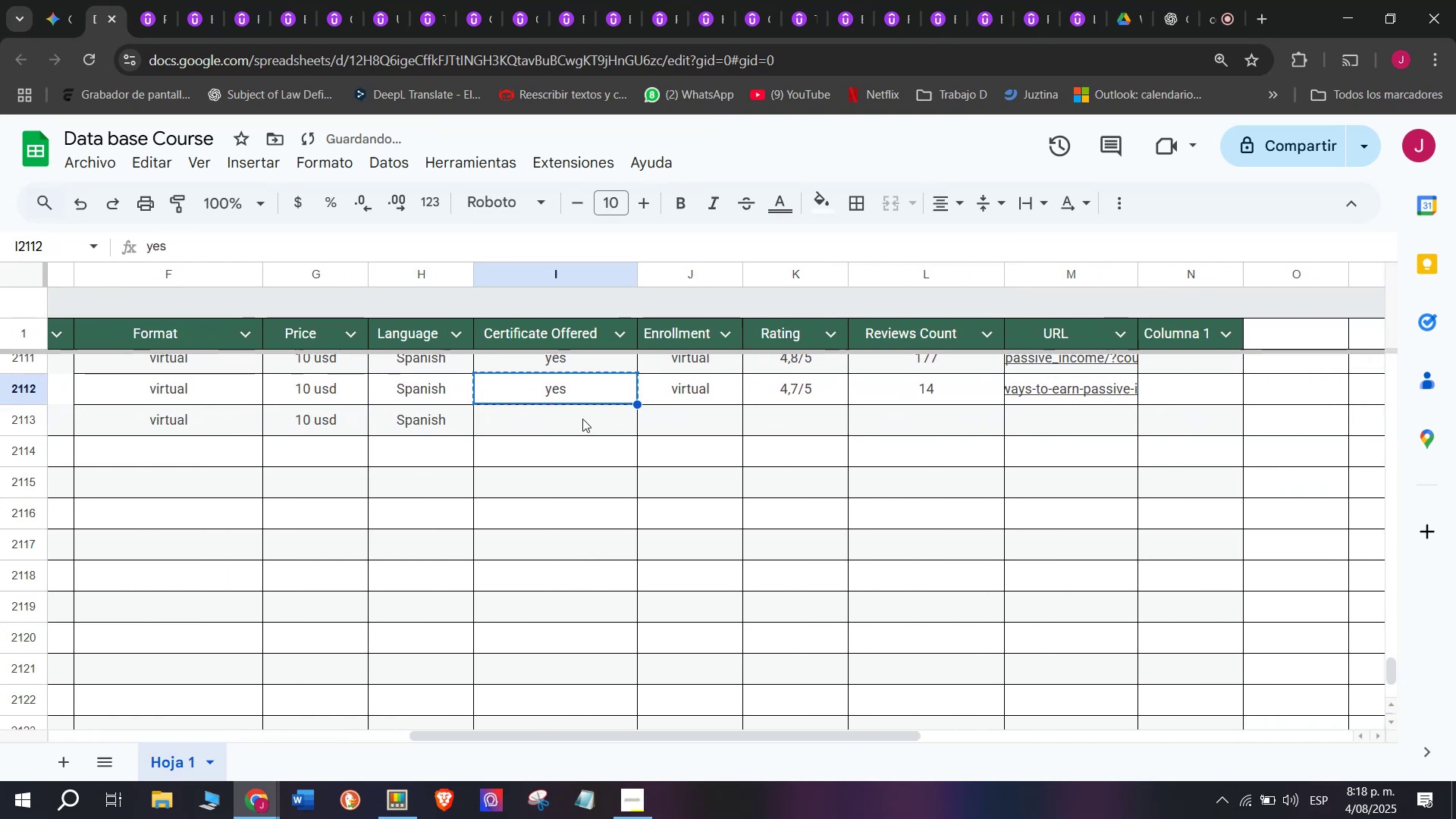 
double_click([582, 419])
 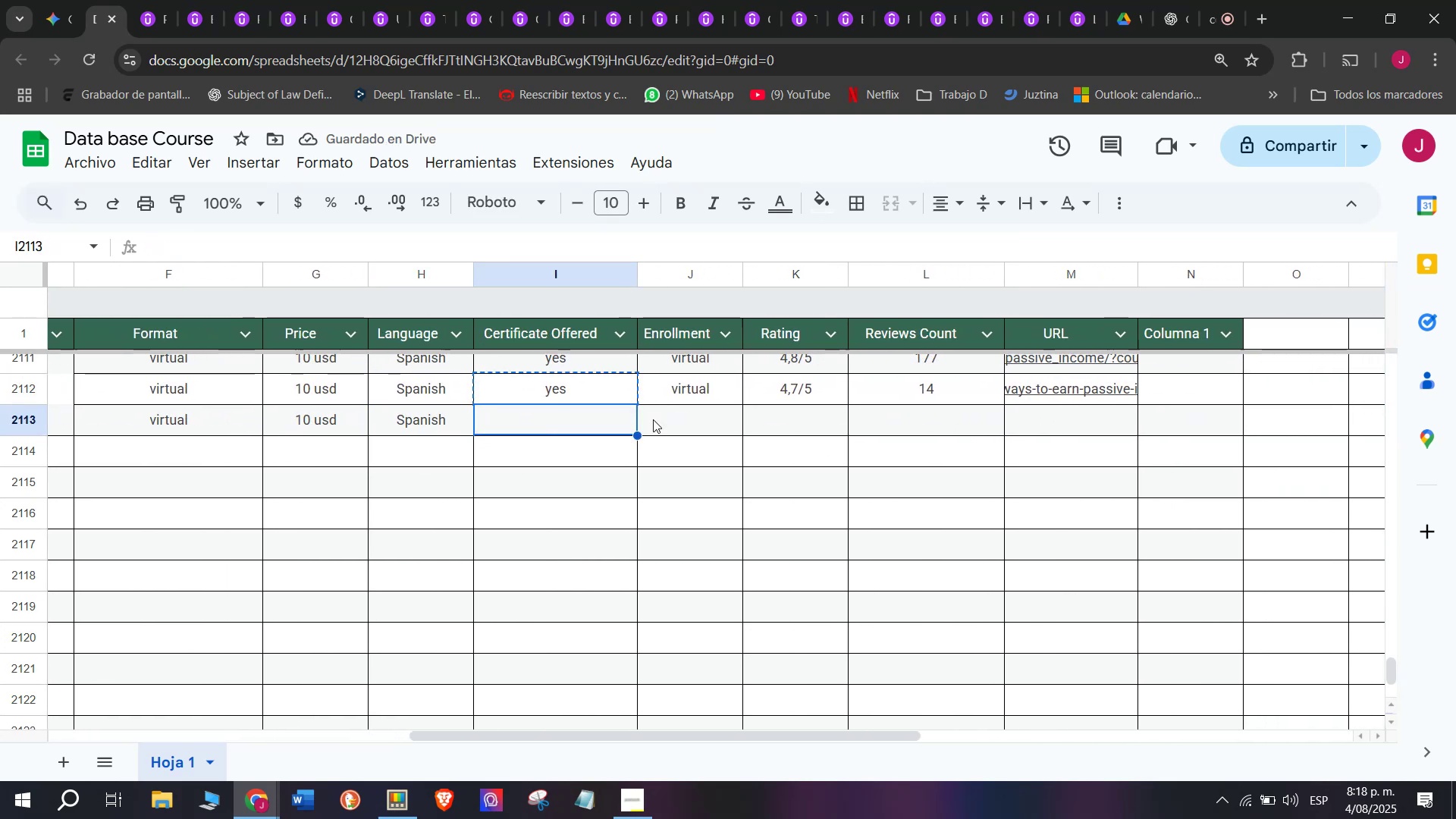 
key(Z)
 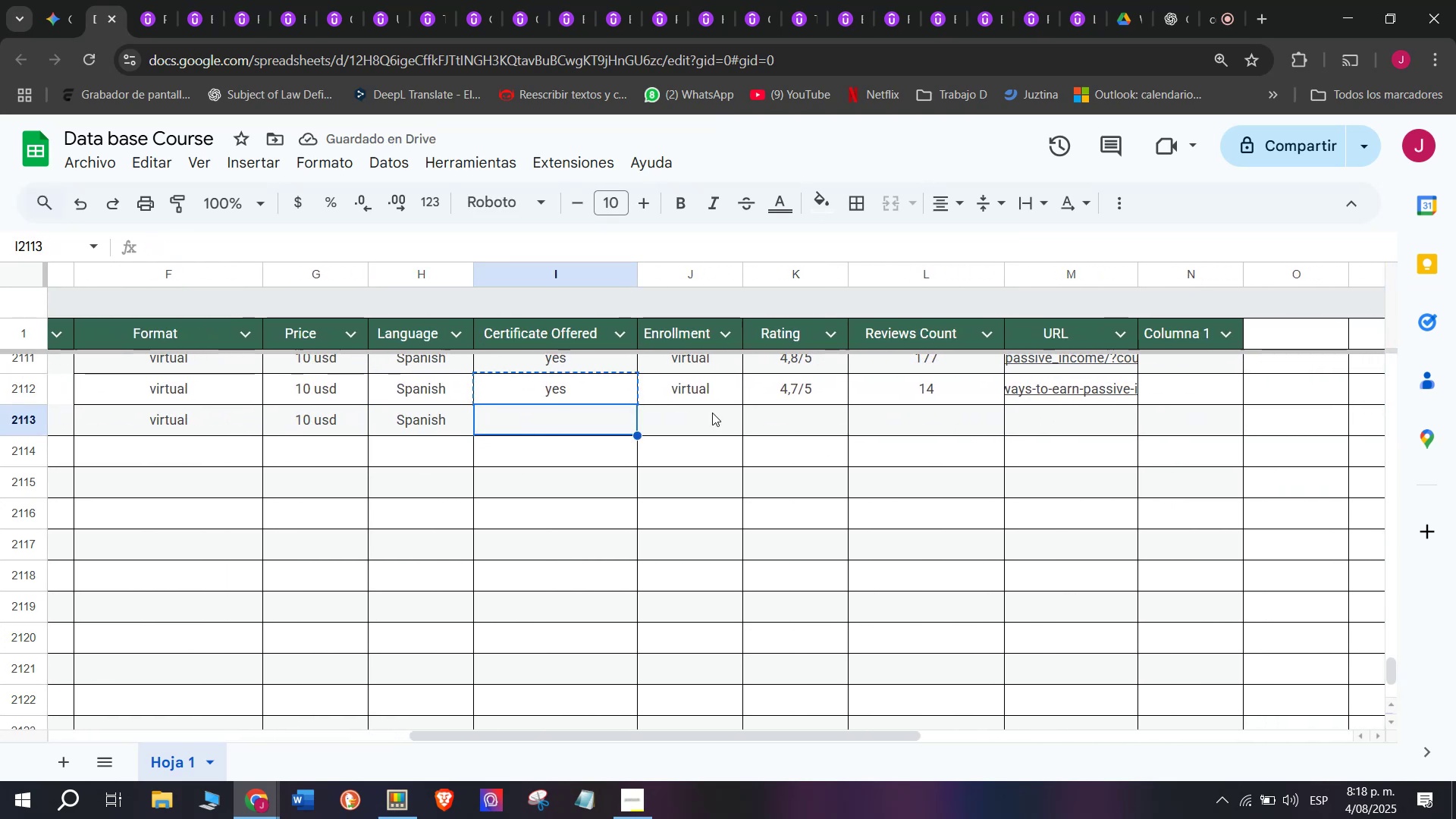 
key(Control+ControlLeft)
 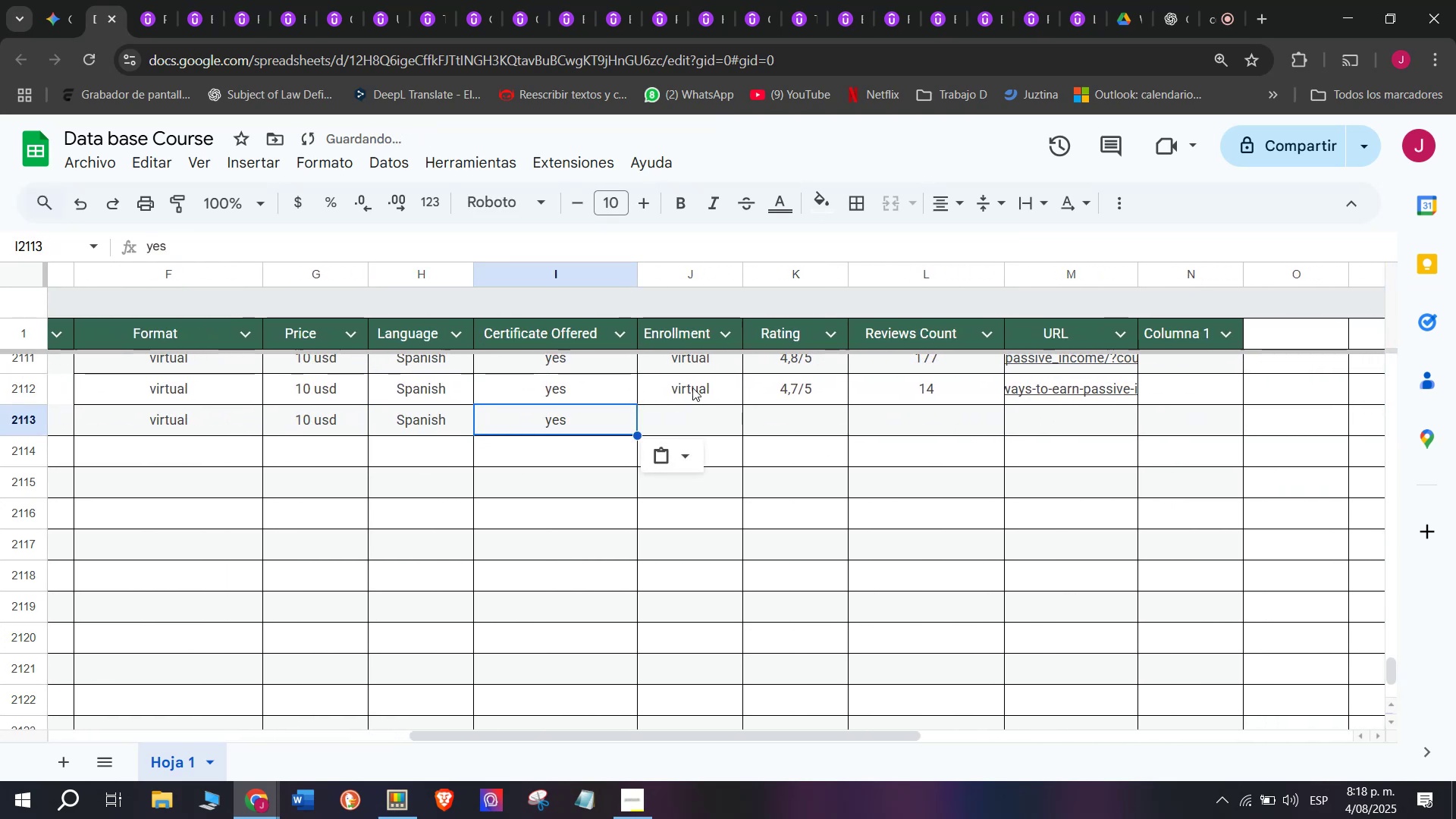 
key(Control+V)
 